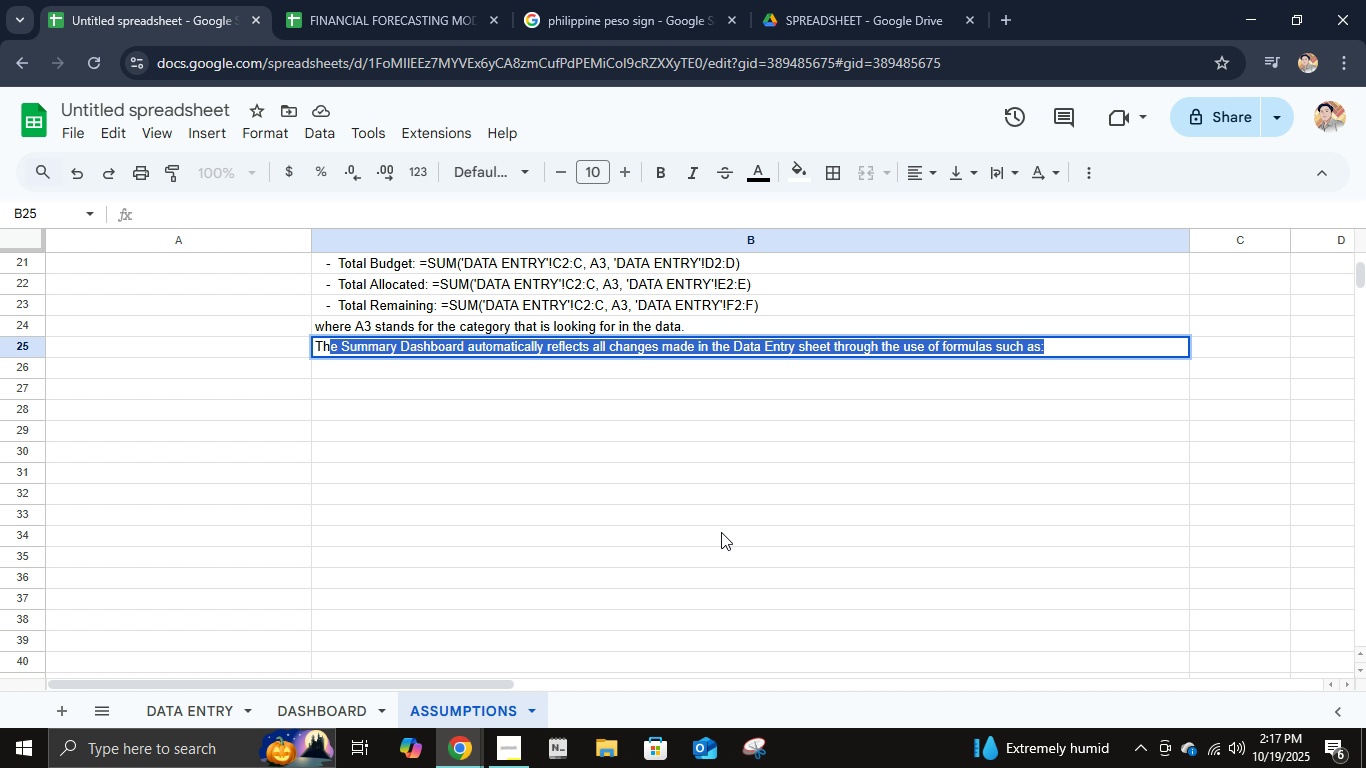 
type(The )
 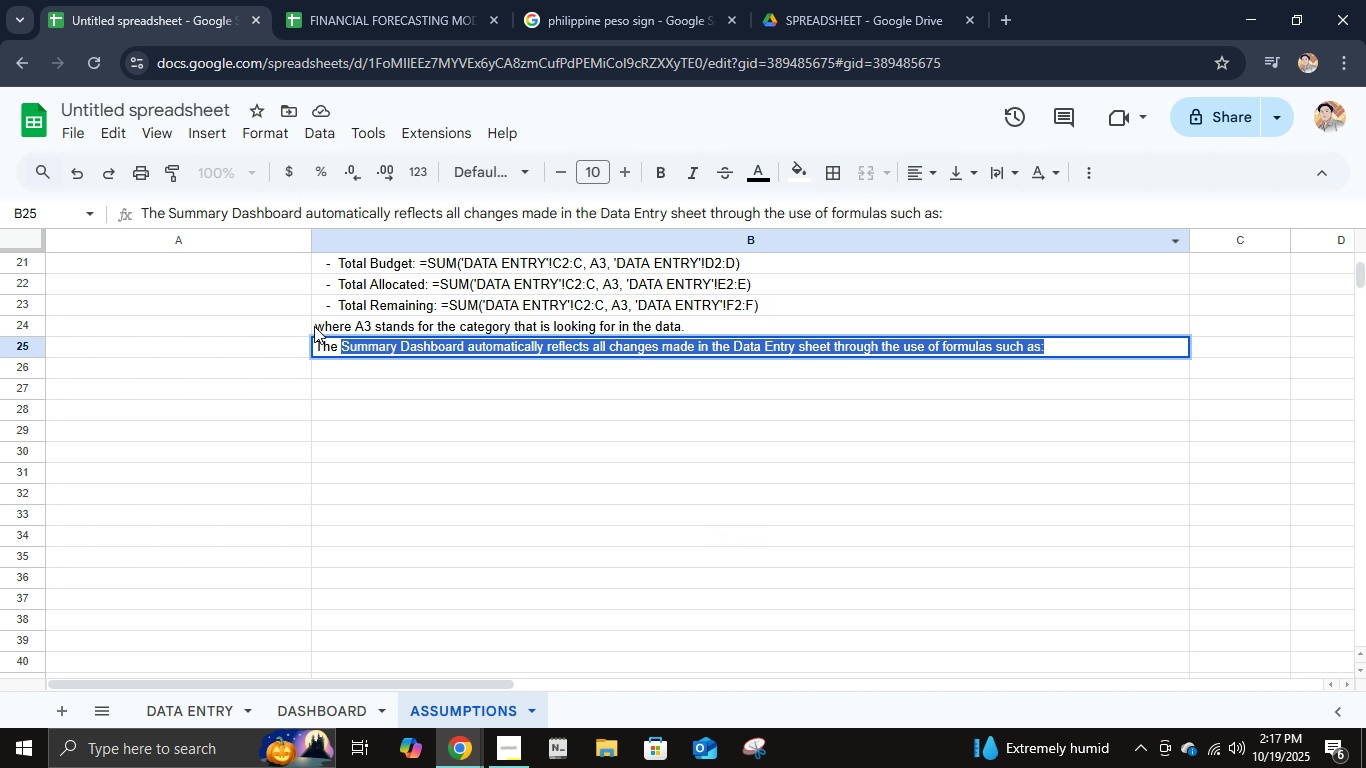 
double_click([317, 327])
 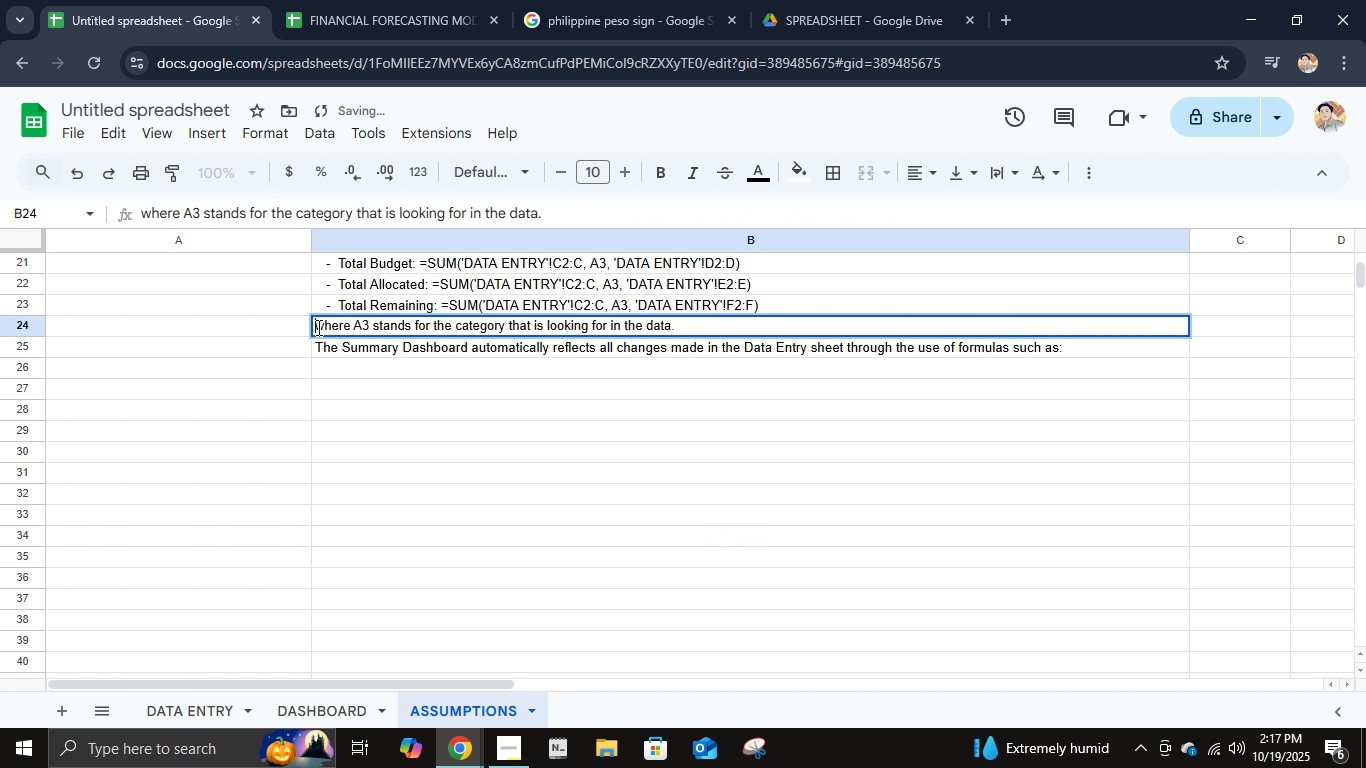 
left_click([317, 327])
 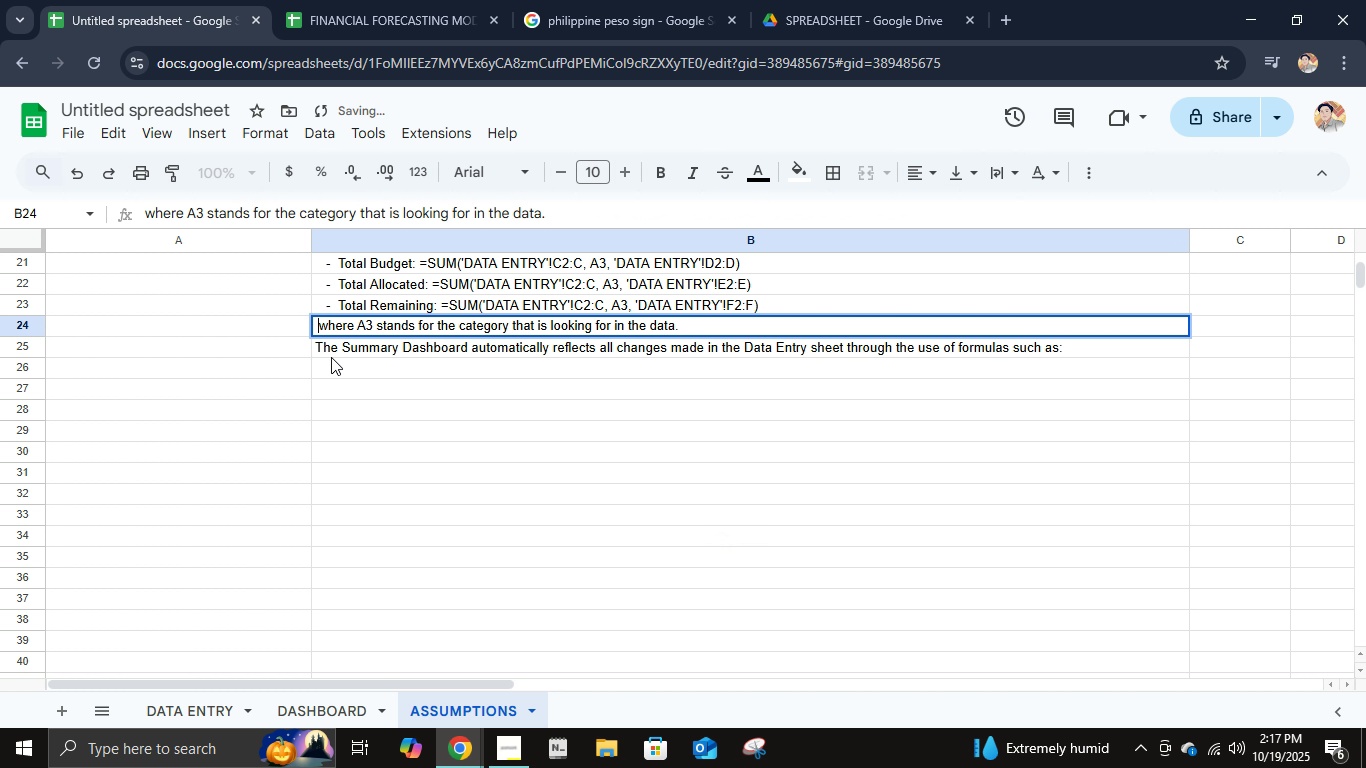 
key(Space)
 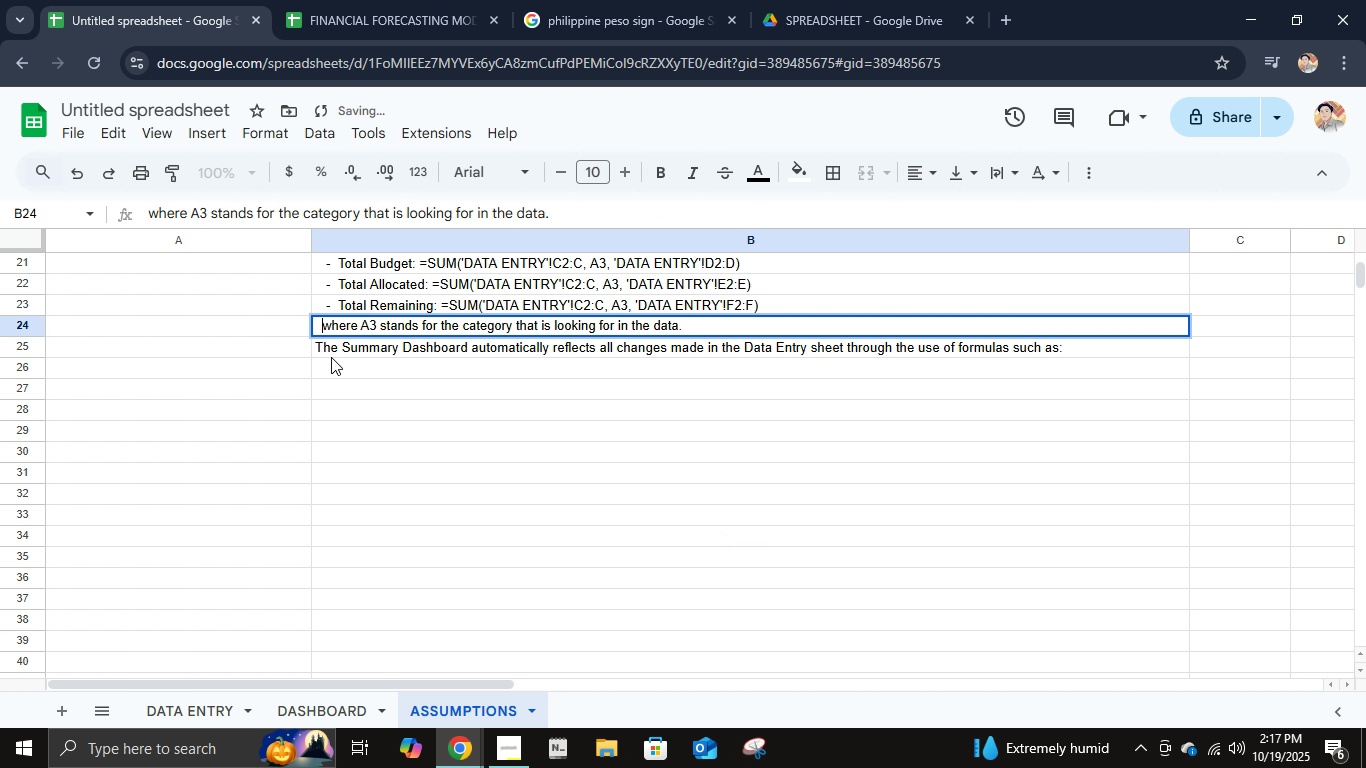 
key(Space)
 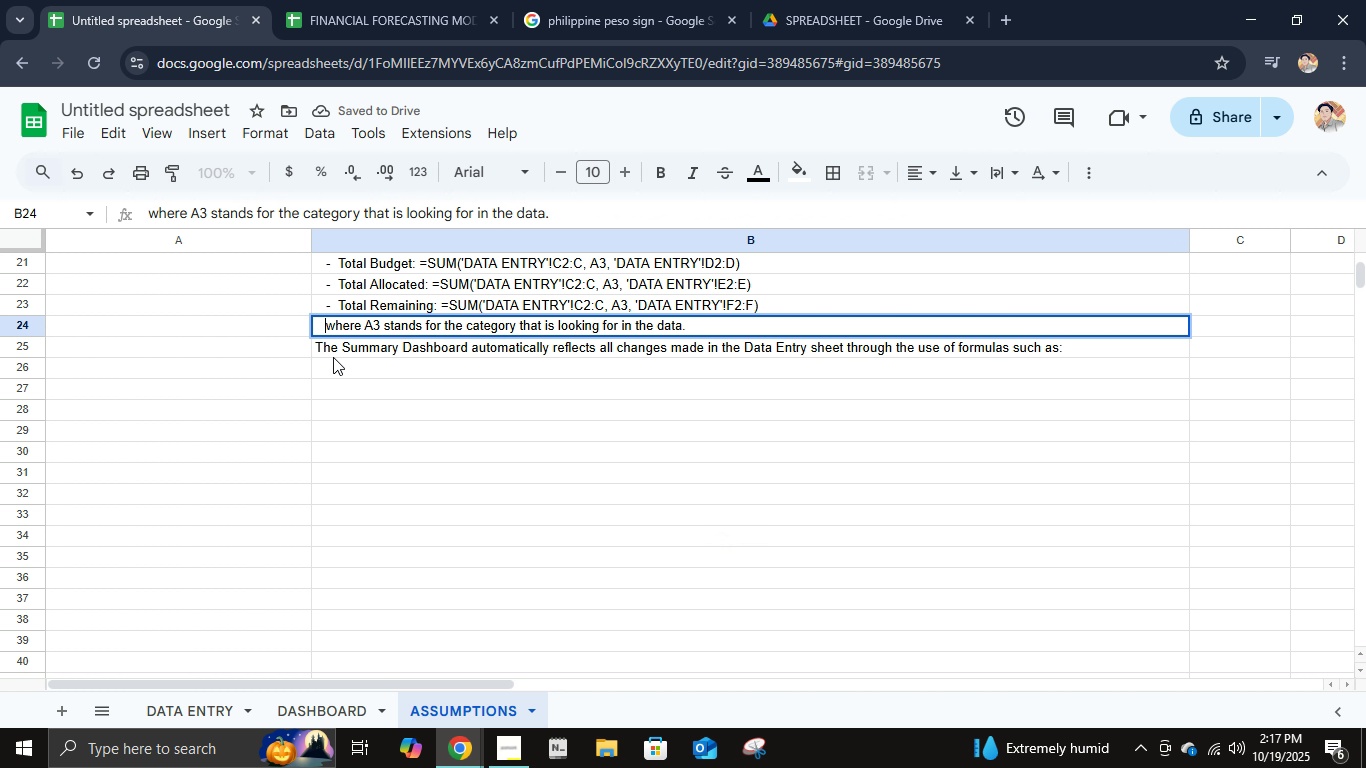 
key(Space)
 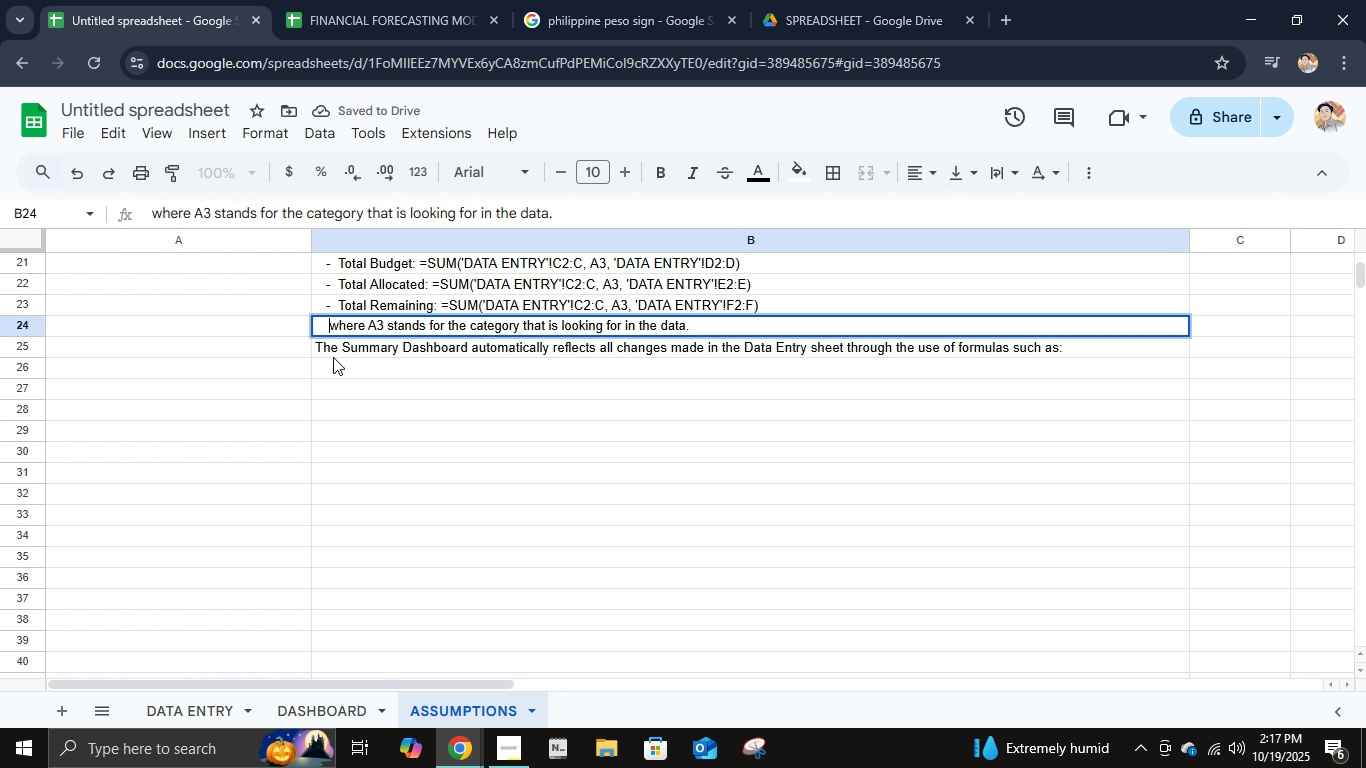 
key(Space)
 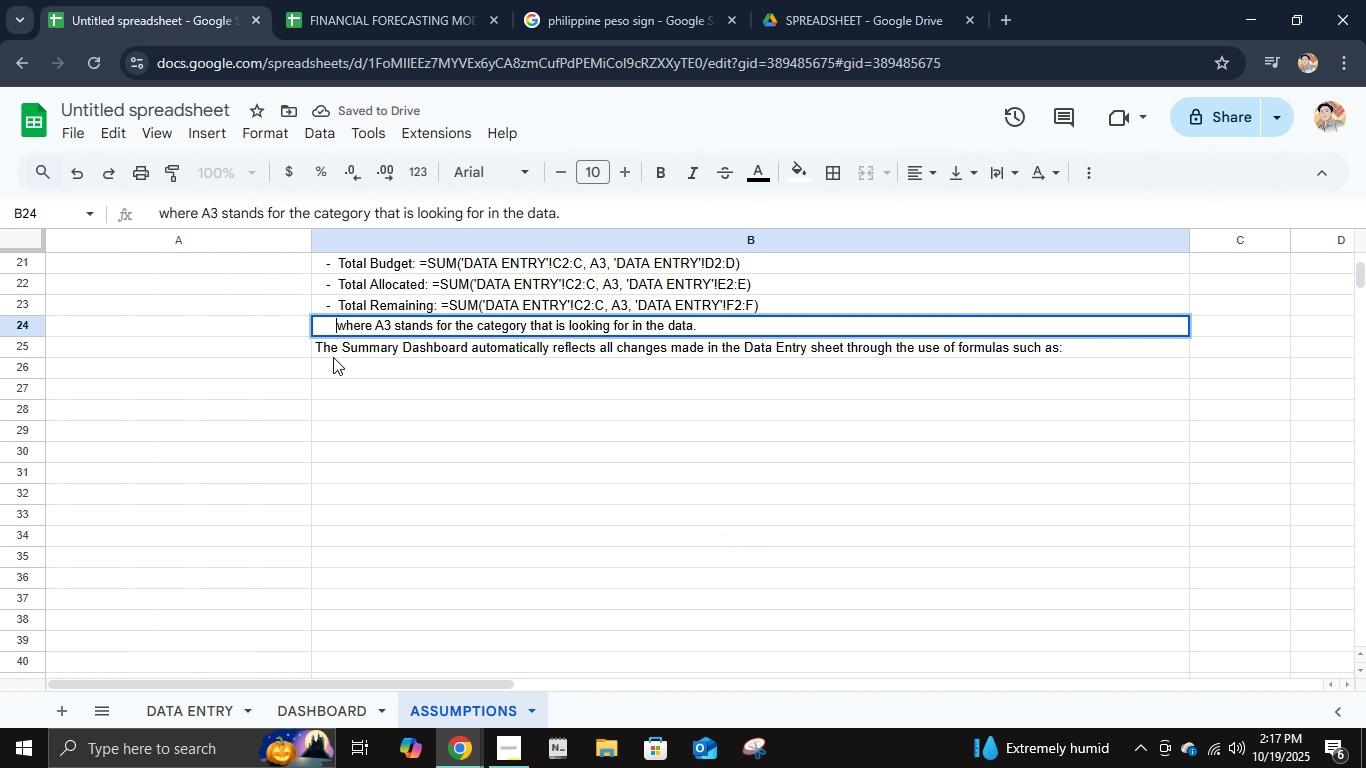 
key(Space)
 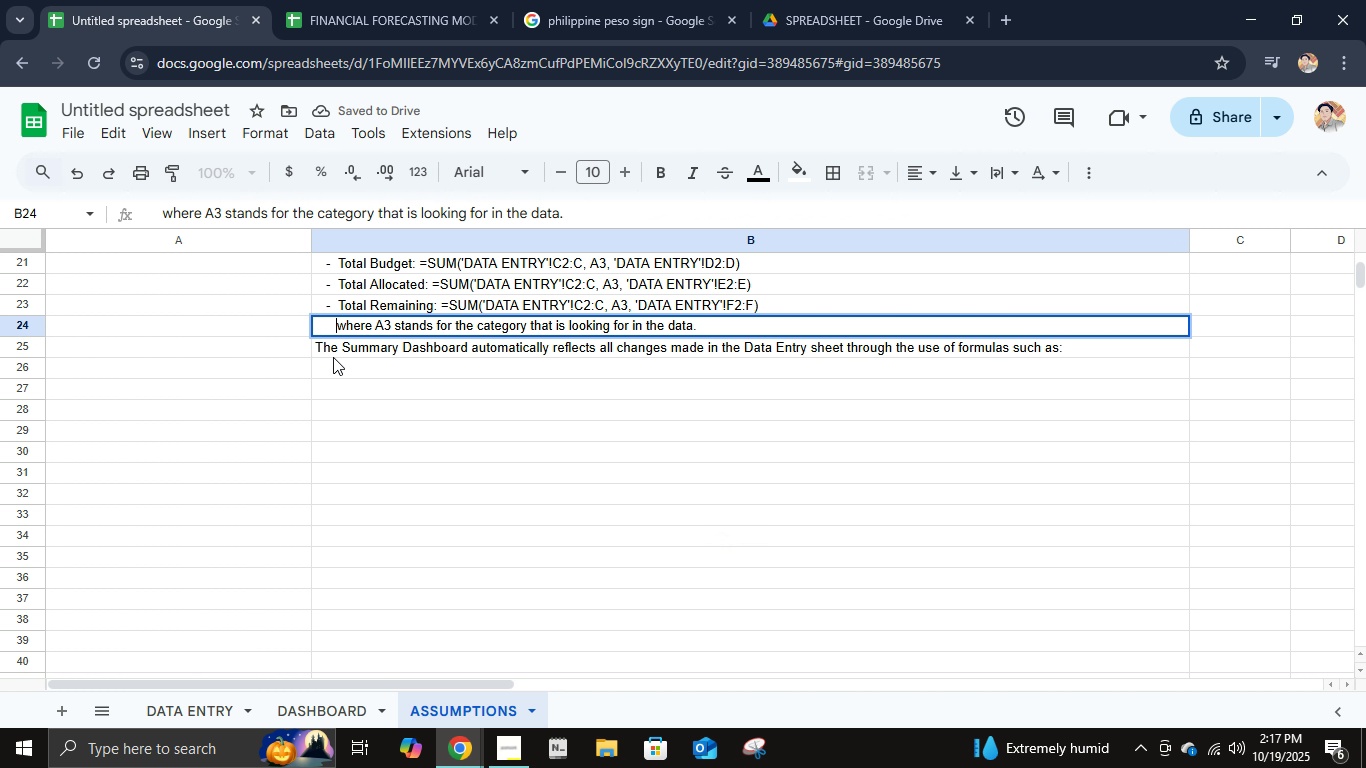 
key(Space)
 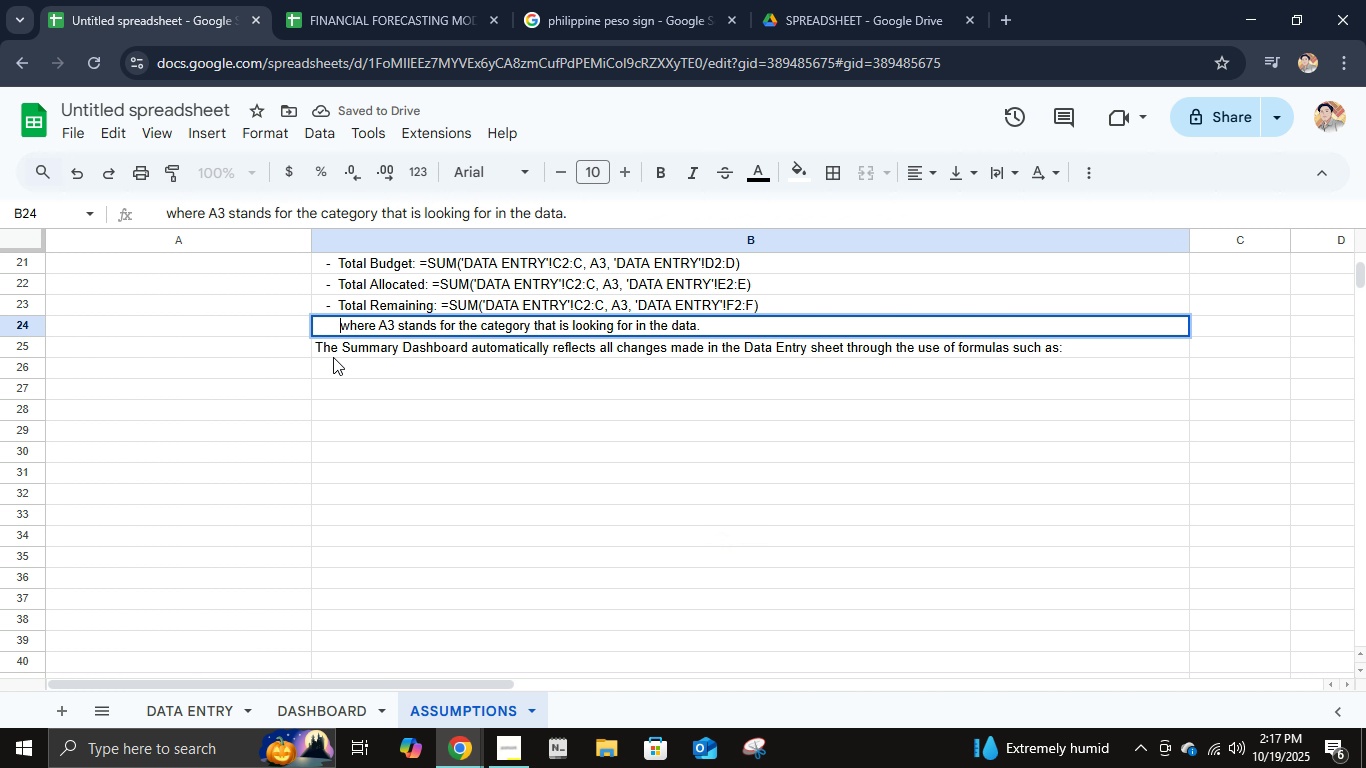 
key(Space)
 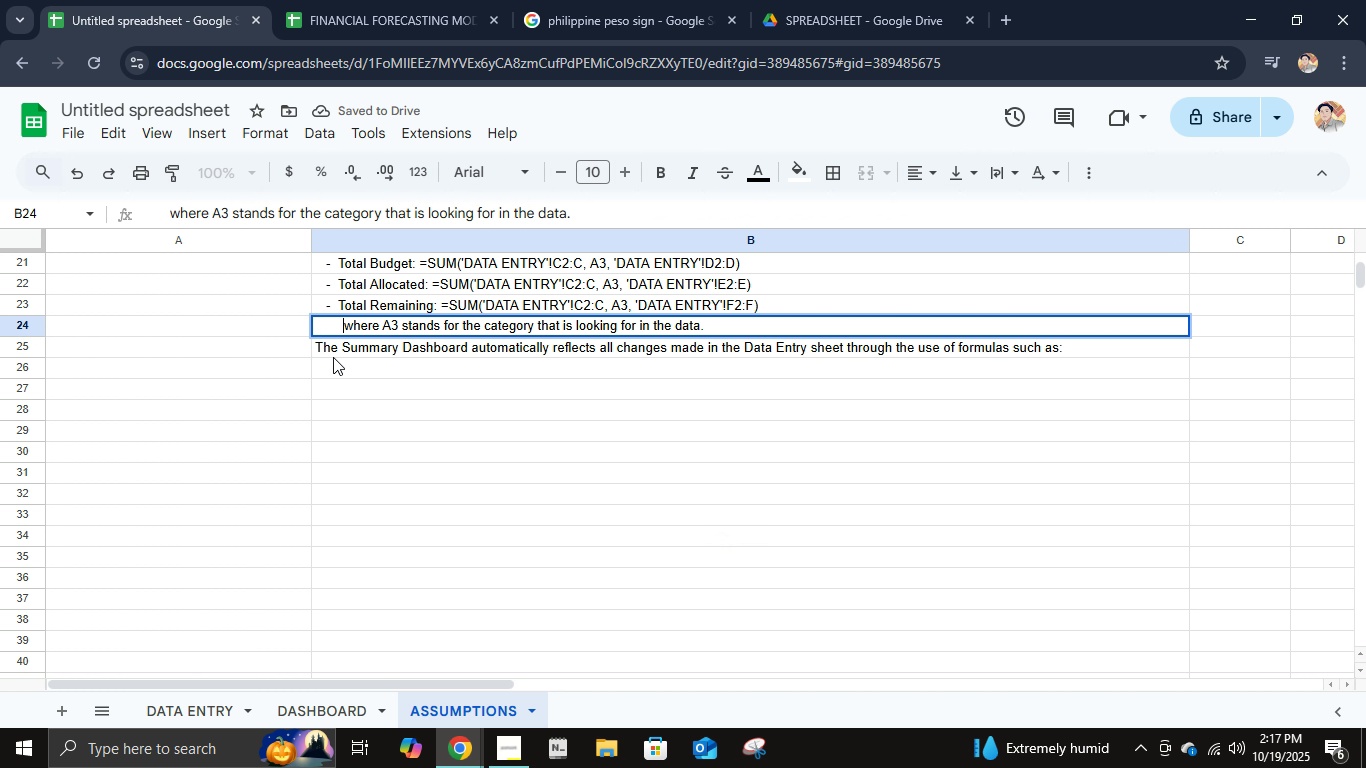 
key(Space)
 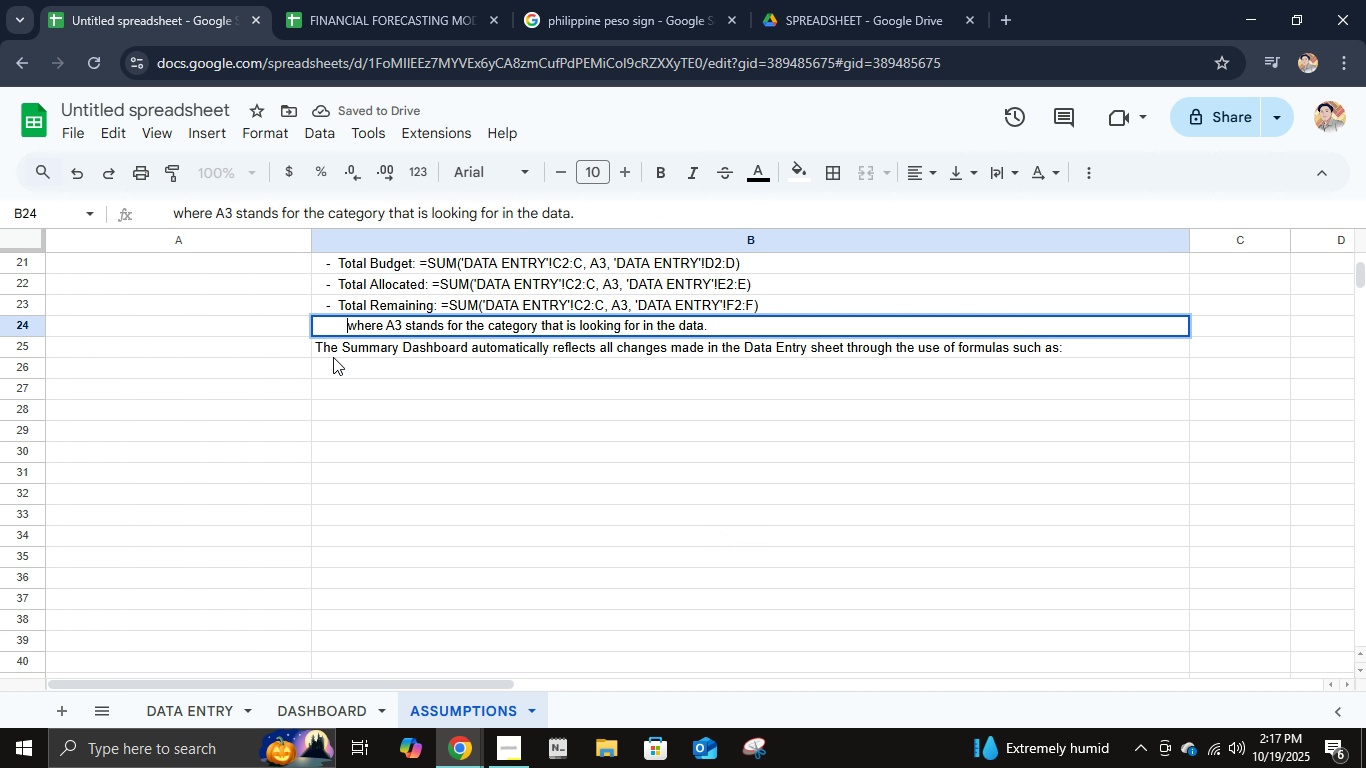 
key(Space)
 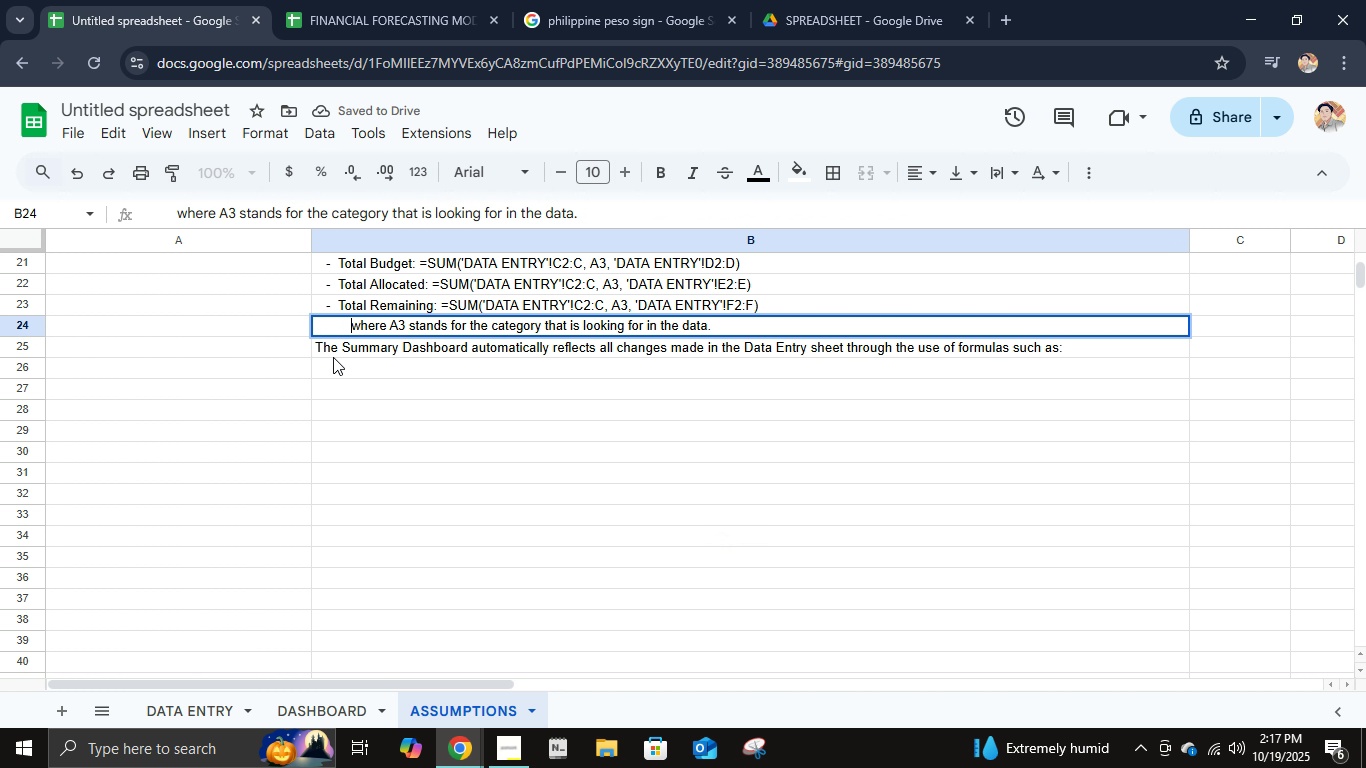 
key(Space)
 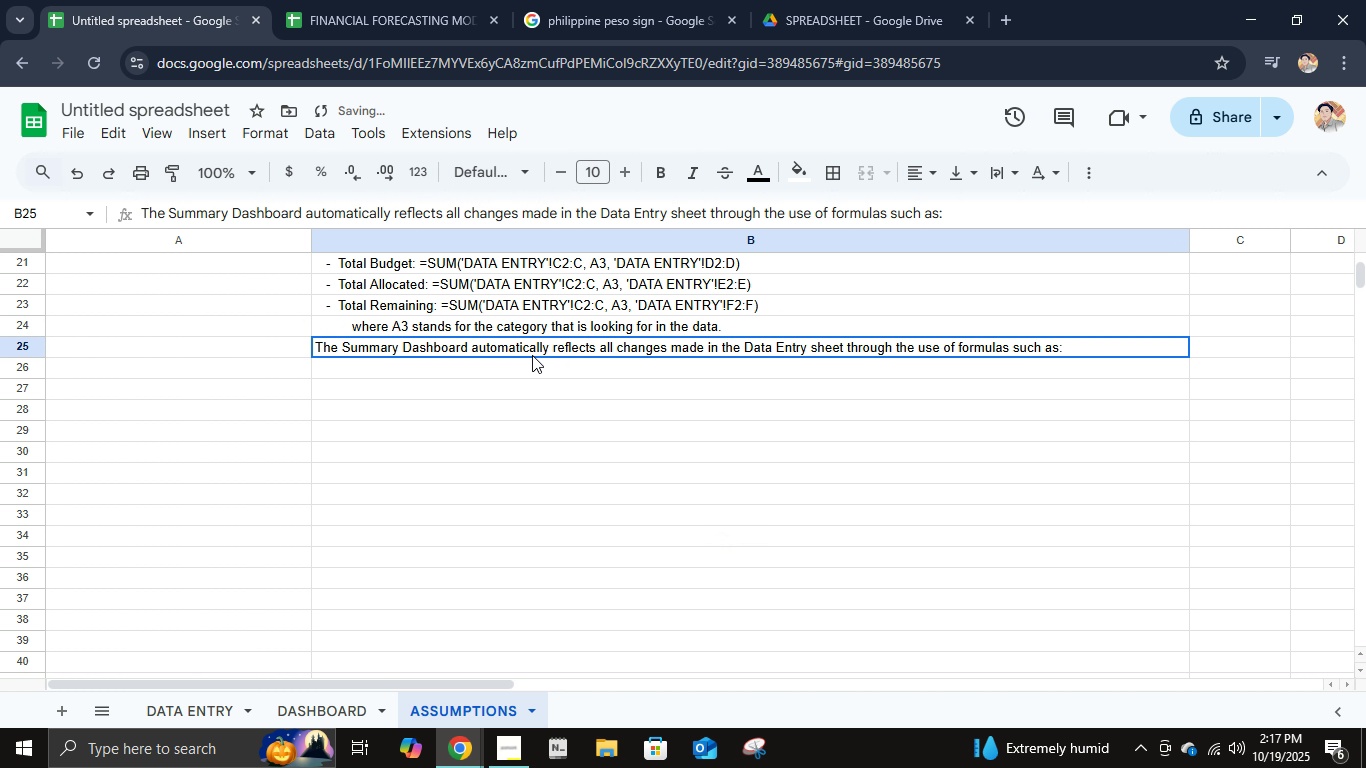 
double_click([532, 355])
 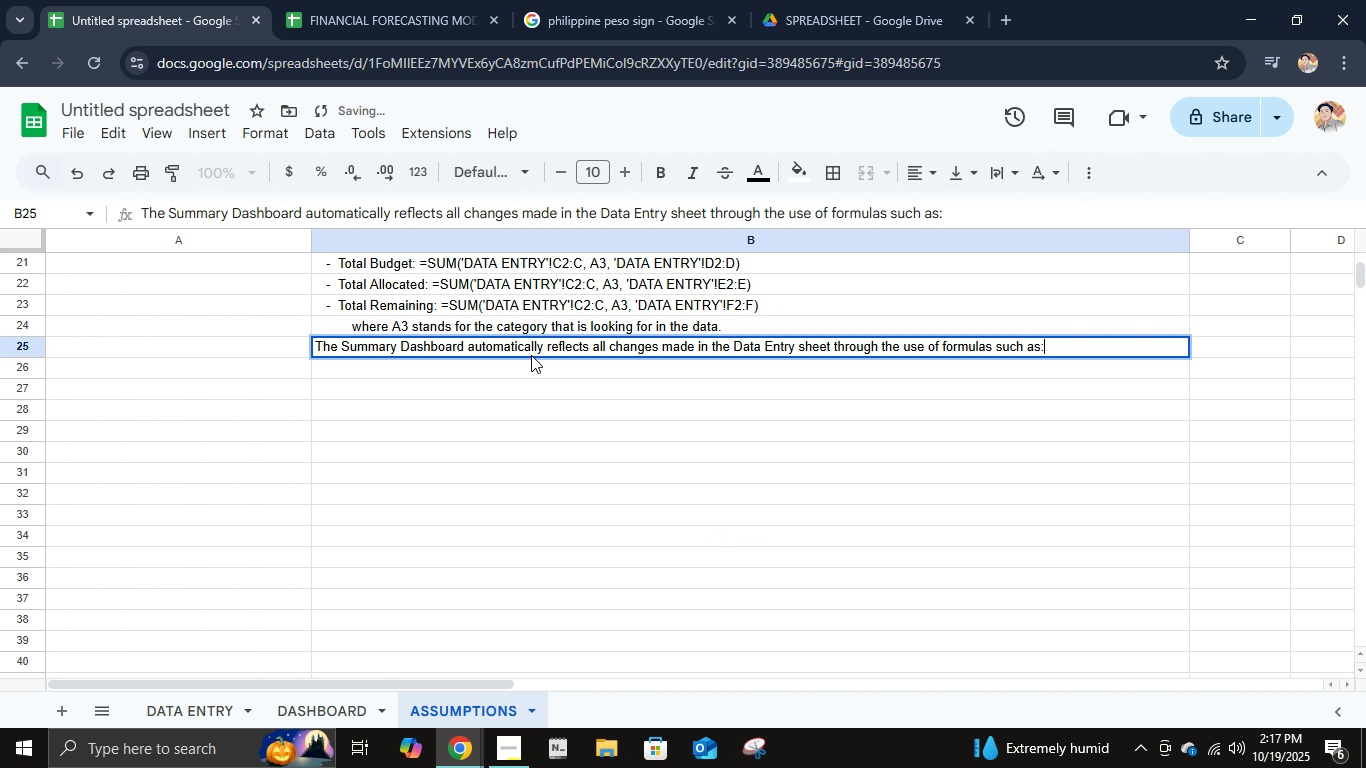 
hold_key(key=ControlLeft, duration=0.41)
 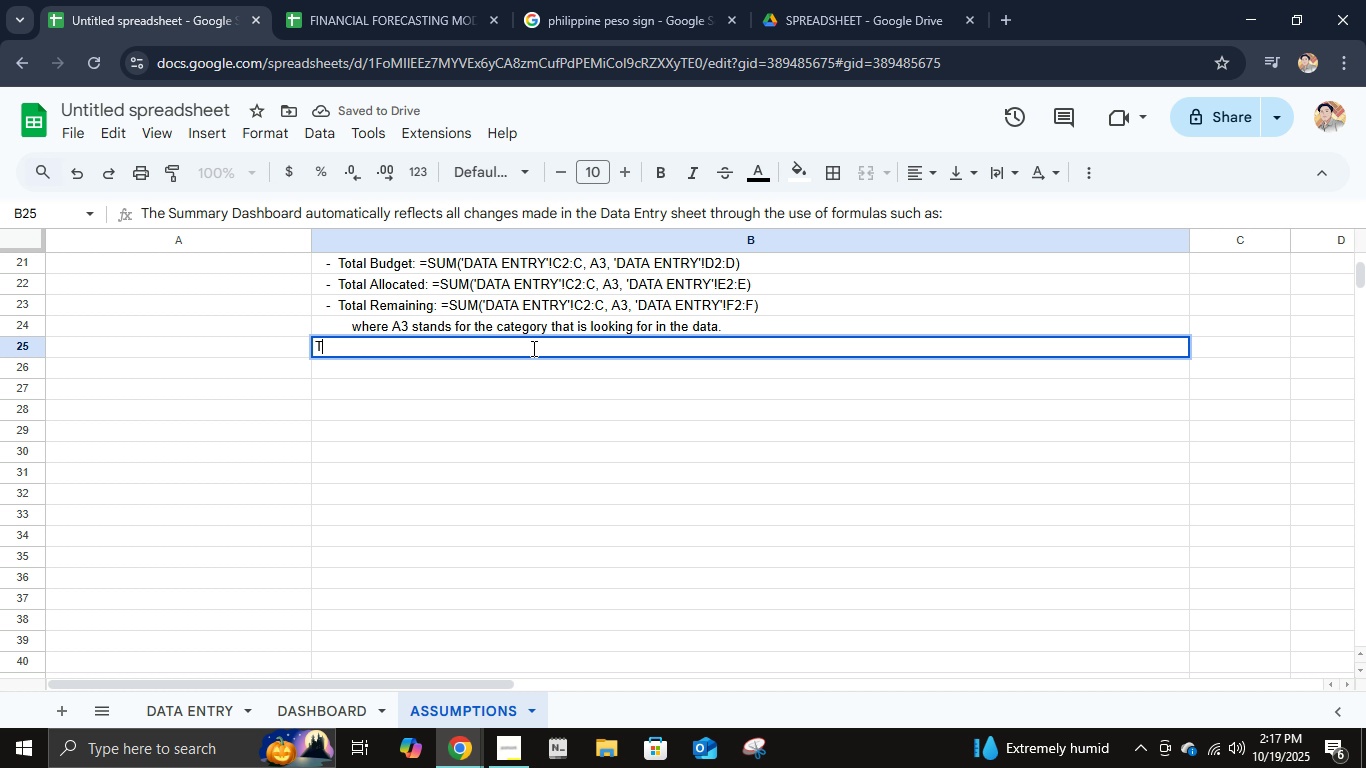 
type(aThe PieC)
key(Backspace)
type( Chart displays the percet)
key(Backspace)
type(ntage of total funds distributed across all categories, givin g)
key(Backspace)
key(Backspace)
type(g administrators a quik )
key(Backspace)
key(Backspace)
type(ck visual of fund distriv)
key(Backspace)
type(bution.)
 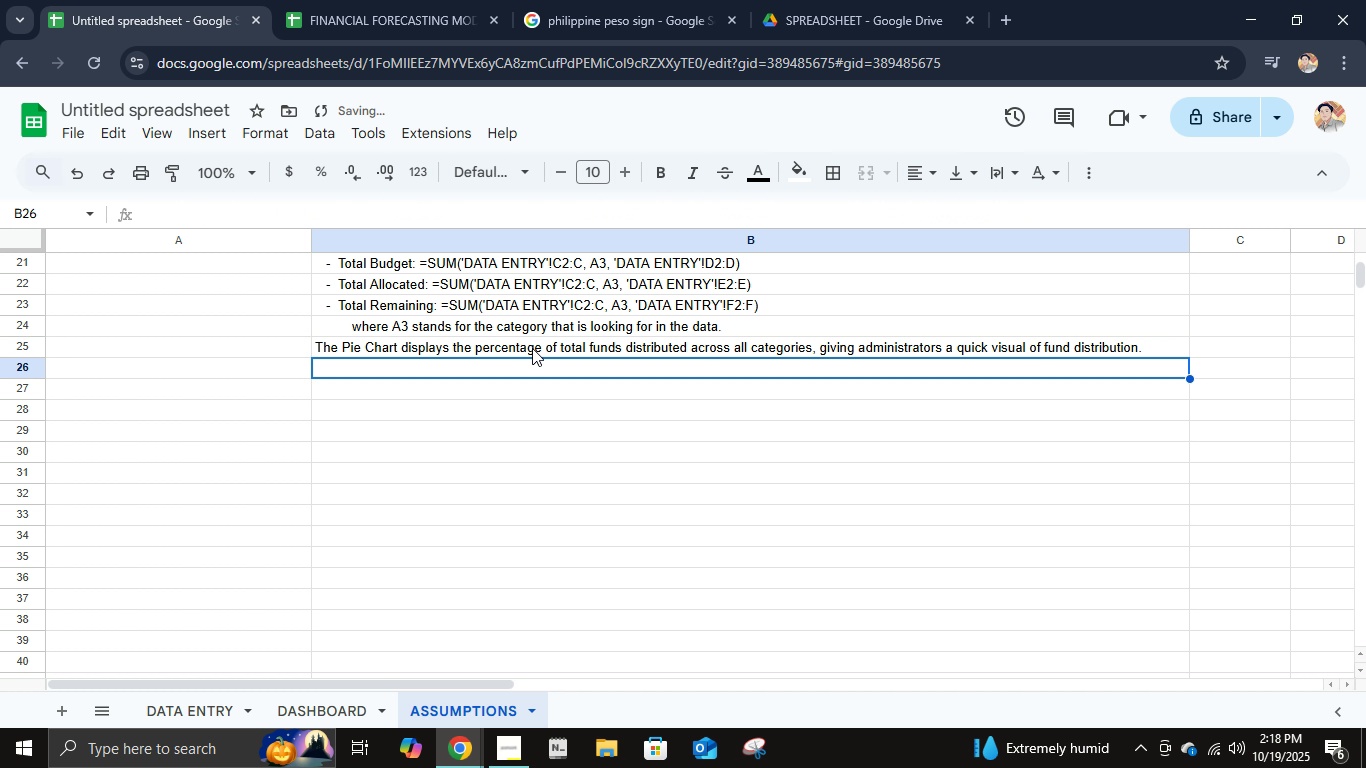 
 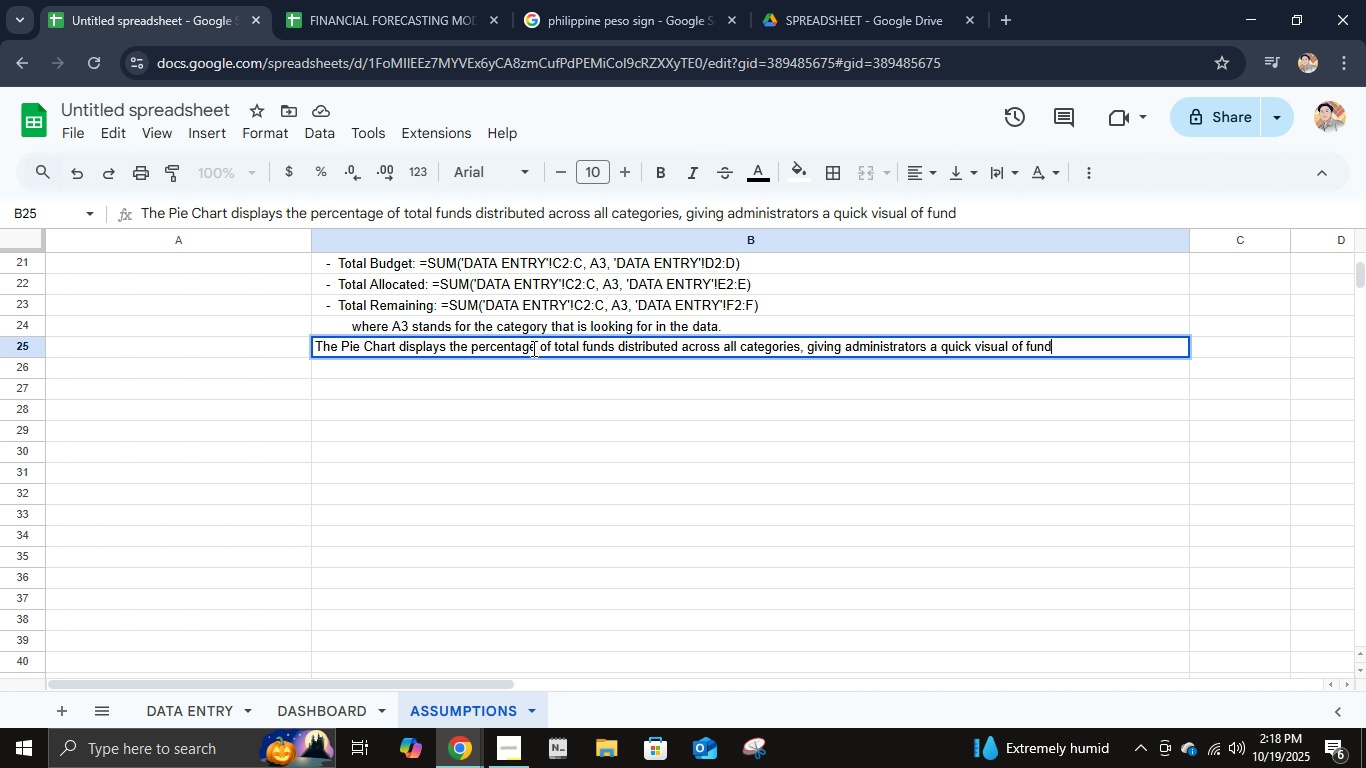 
key(Enter)
 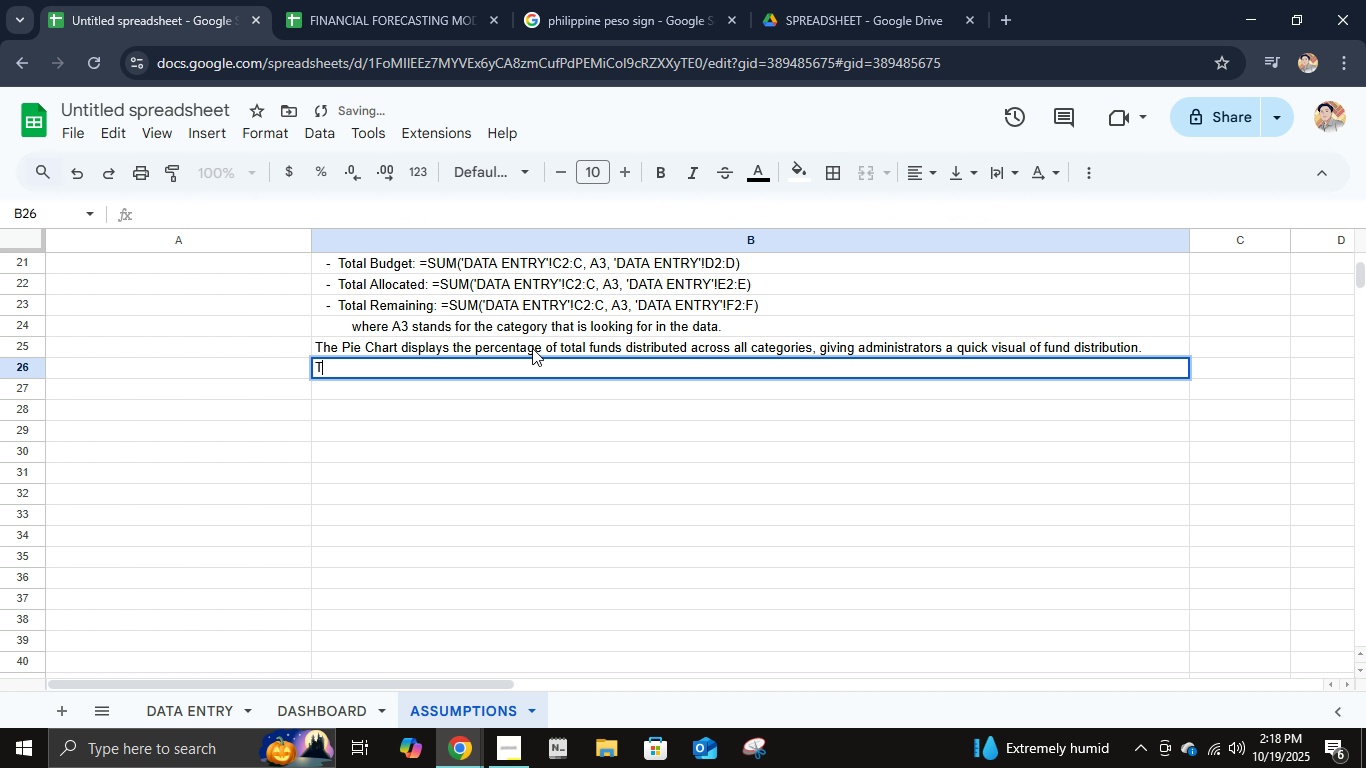 
type(The Bar Graph Illustrates the remaining balance for each prg)
key(Backspace)
type(ogram )
key(Backspace)
type(, allowin easy a)
key(Backspace)
type(identificaton of underfunded or overspent areas,)
key(Backspace)
type(.)
 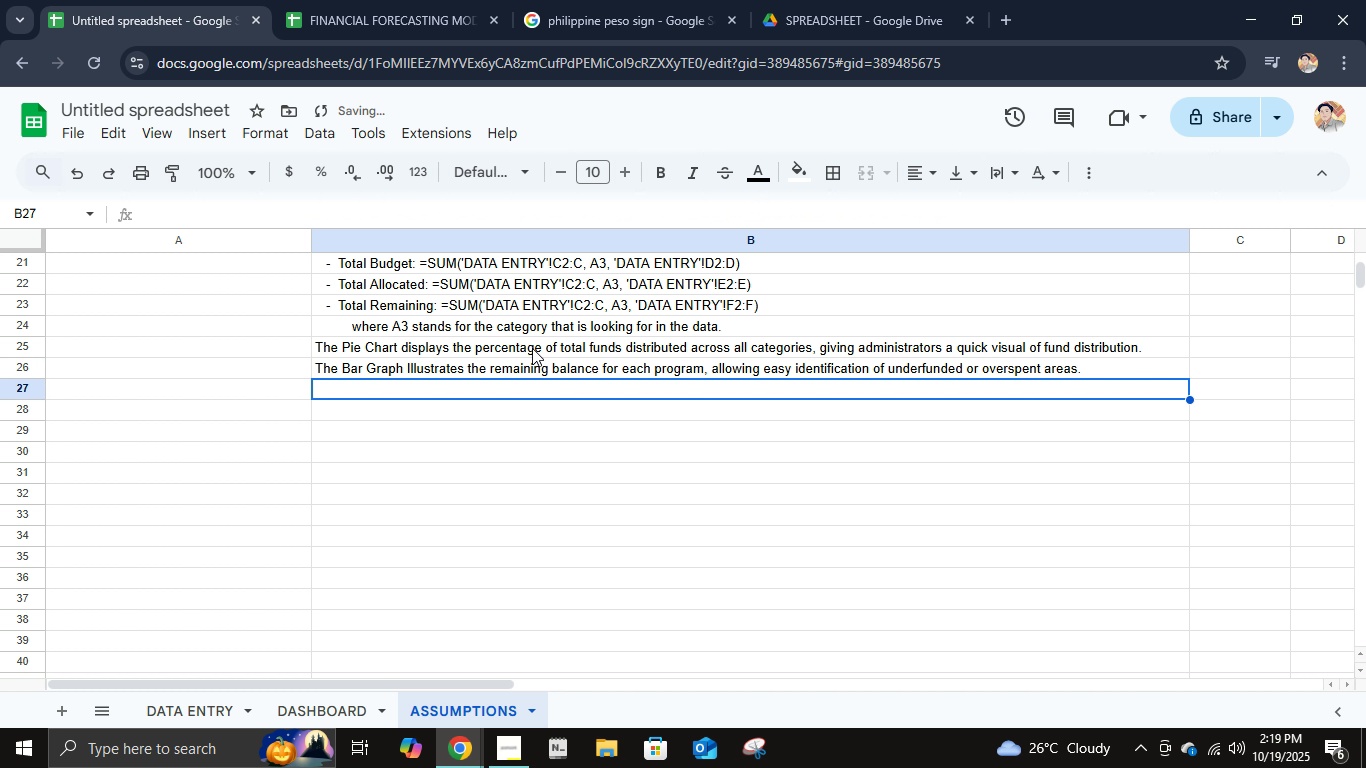 
 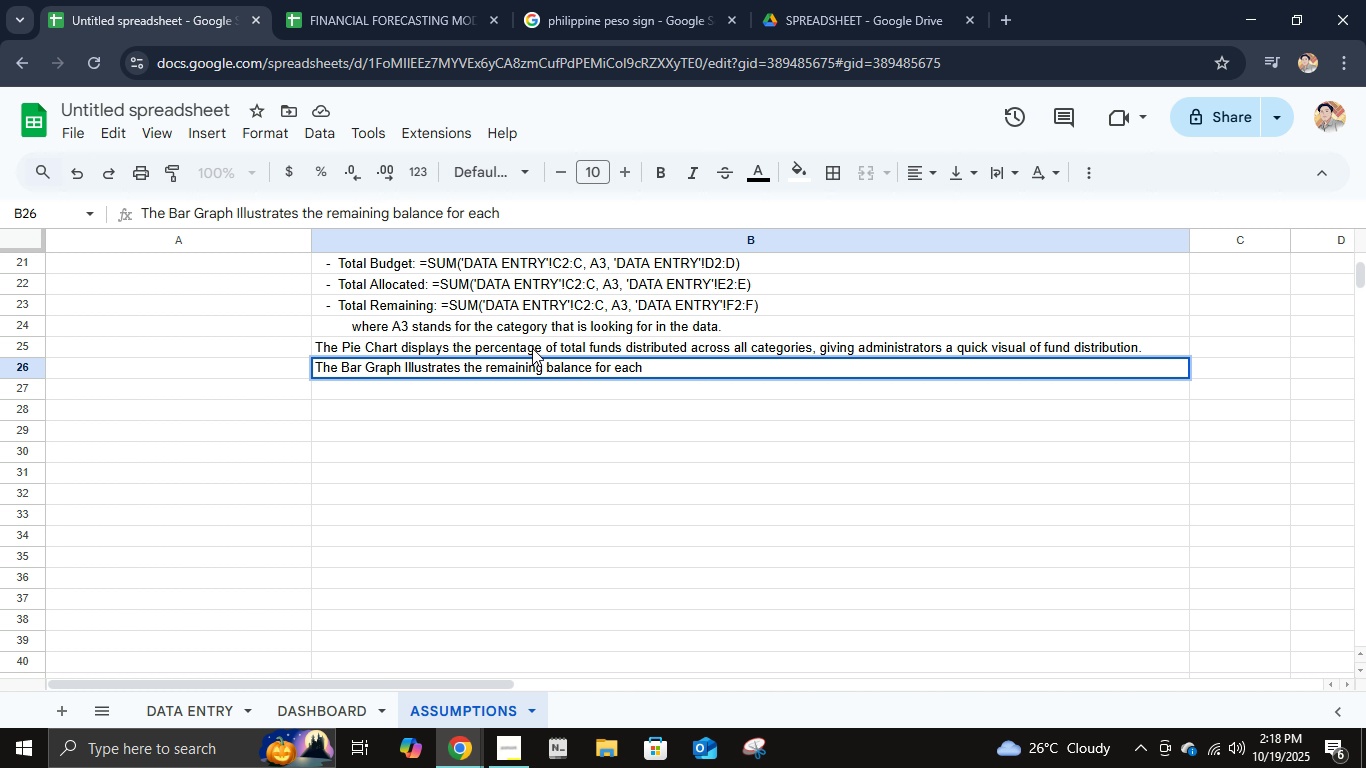 
key(Enter)
 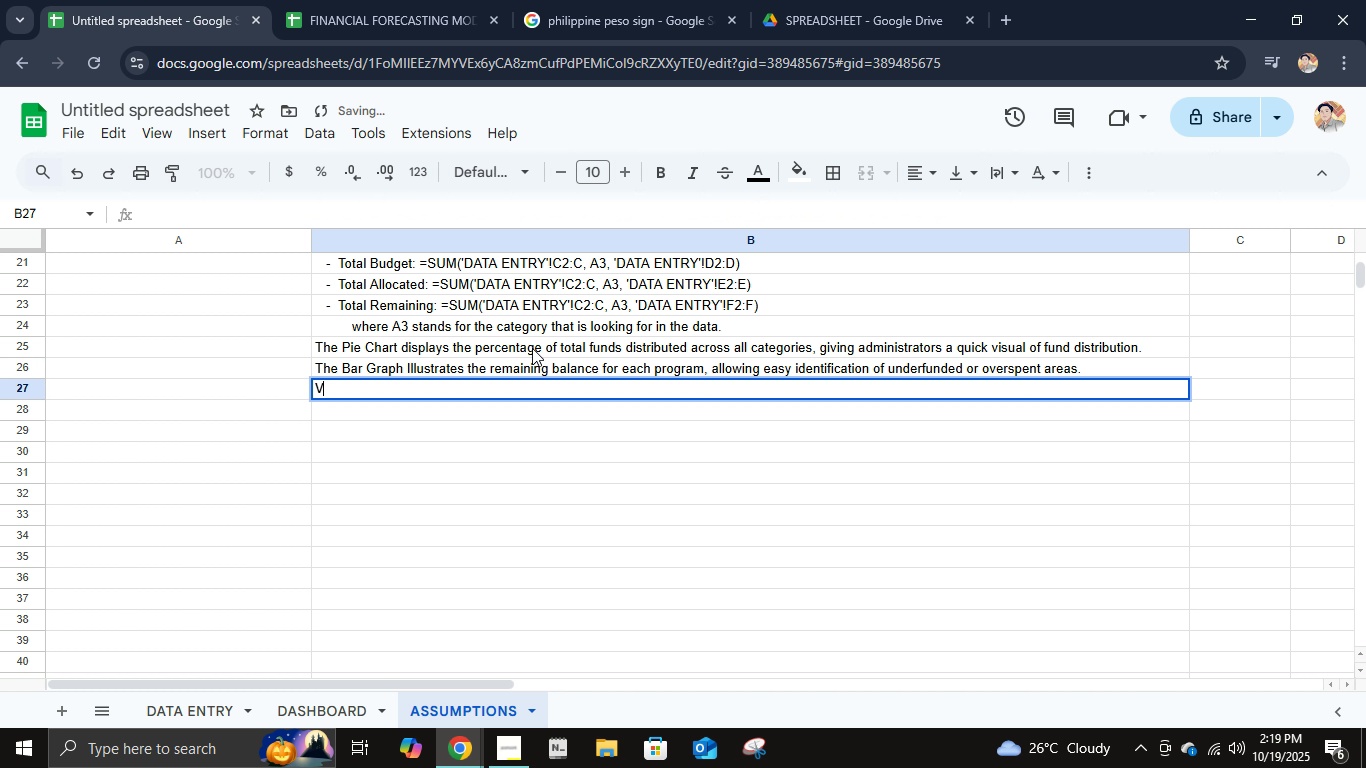 
type(Visuals are desif)
key(Backspace)
type(ge)
key(Backspace)
type(ned to update in real time when nw data i entered or modified, ensuring up-todat)
key(Backspace)
key(Backspace)
key(Backspace)
type(-date reporting at all times.)
 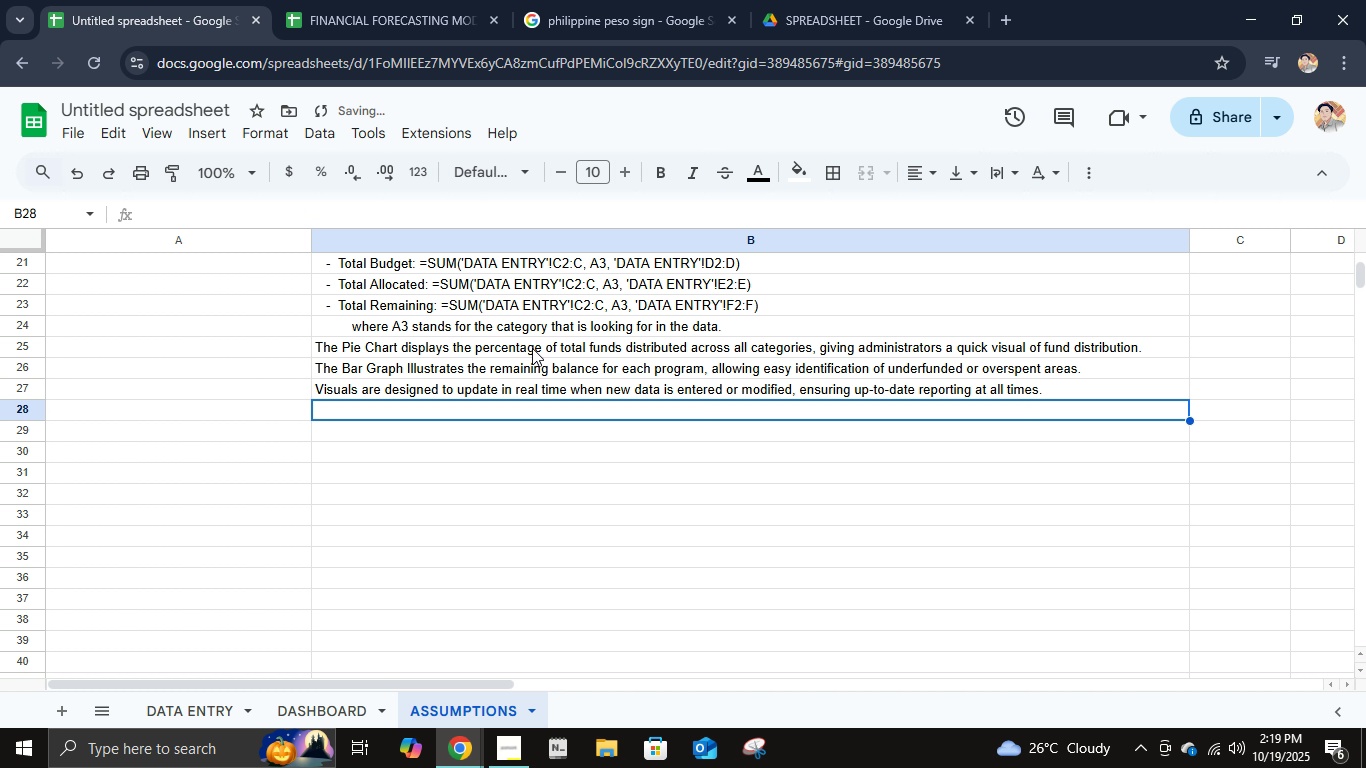 
key(Enter)
 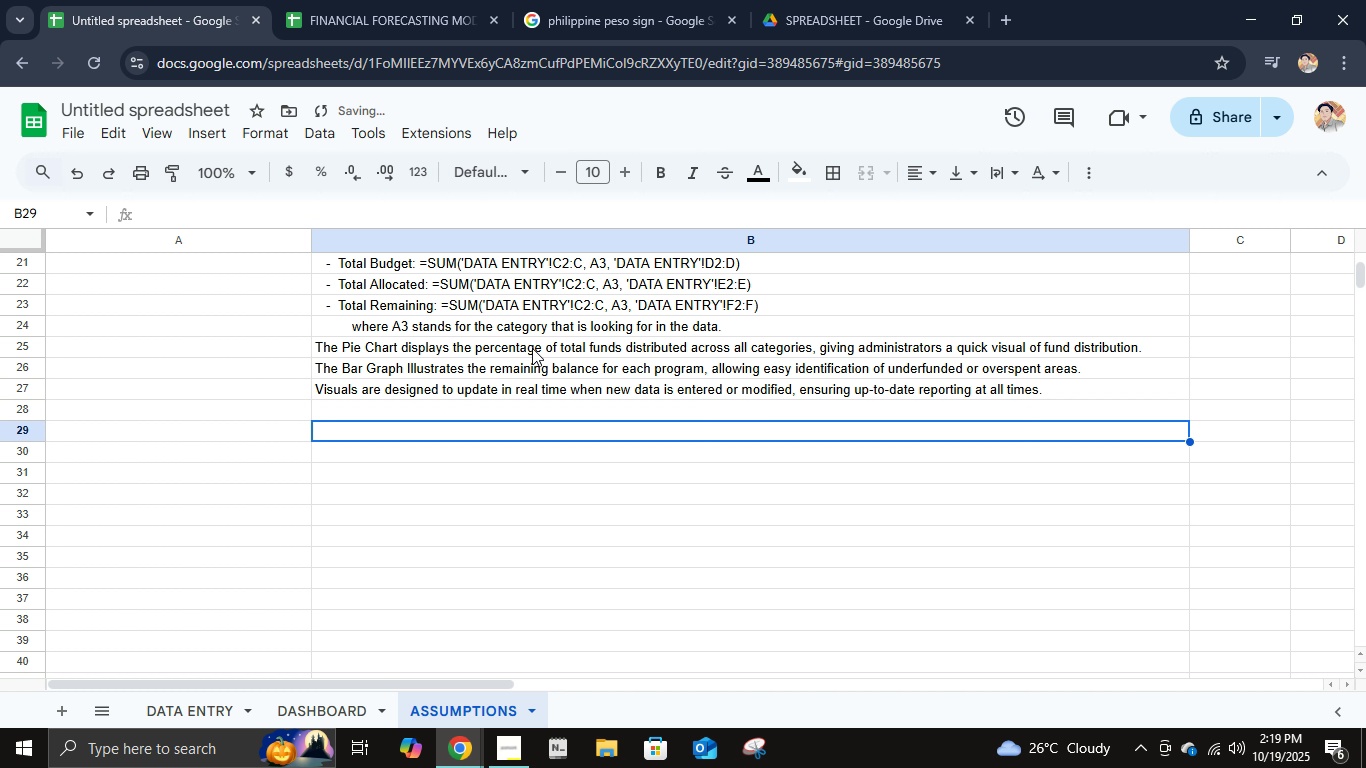 
key(ArrowDown)
 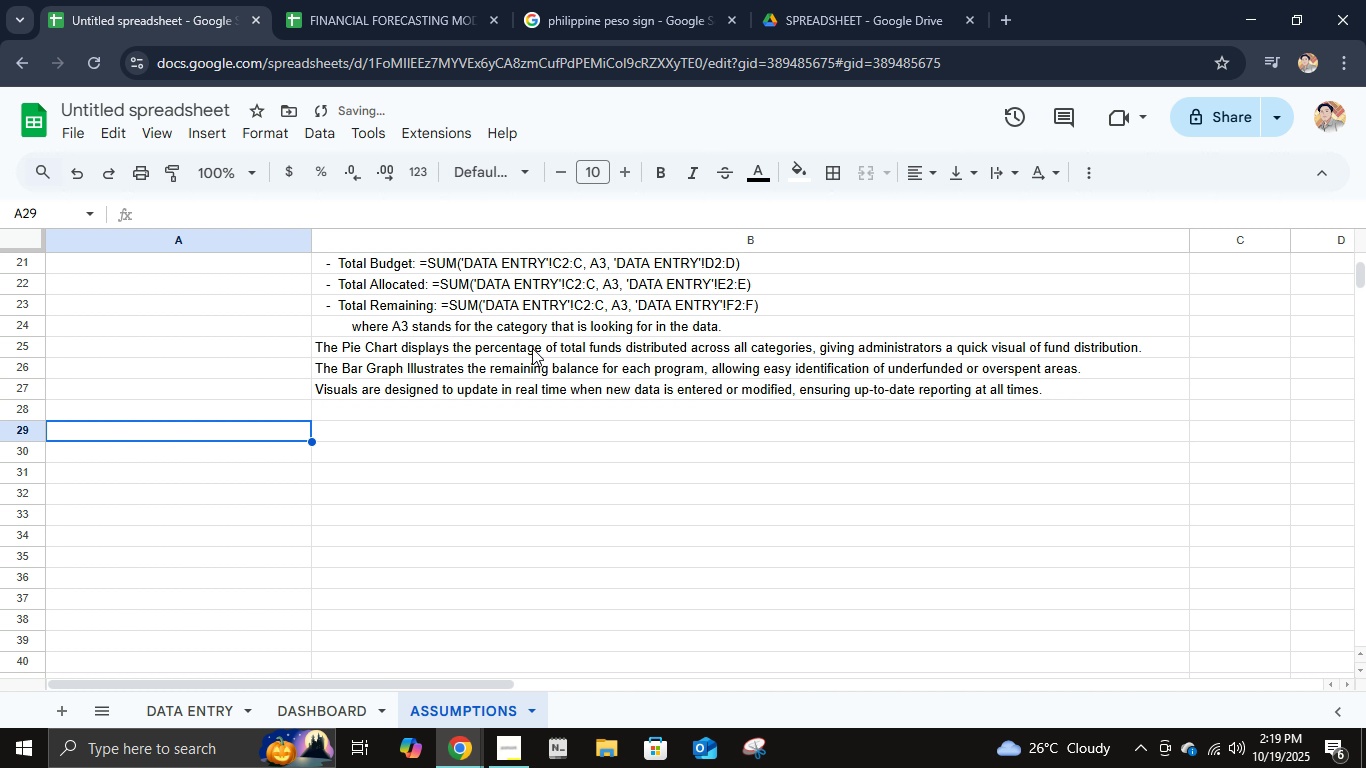 
key(ArrowLeft)
 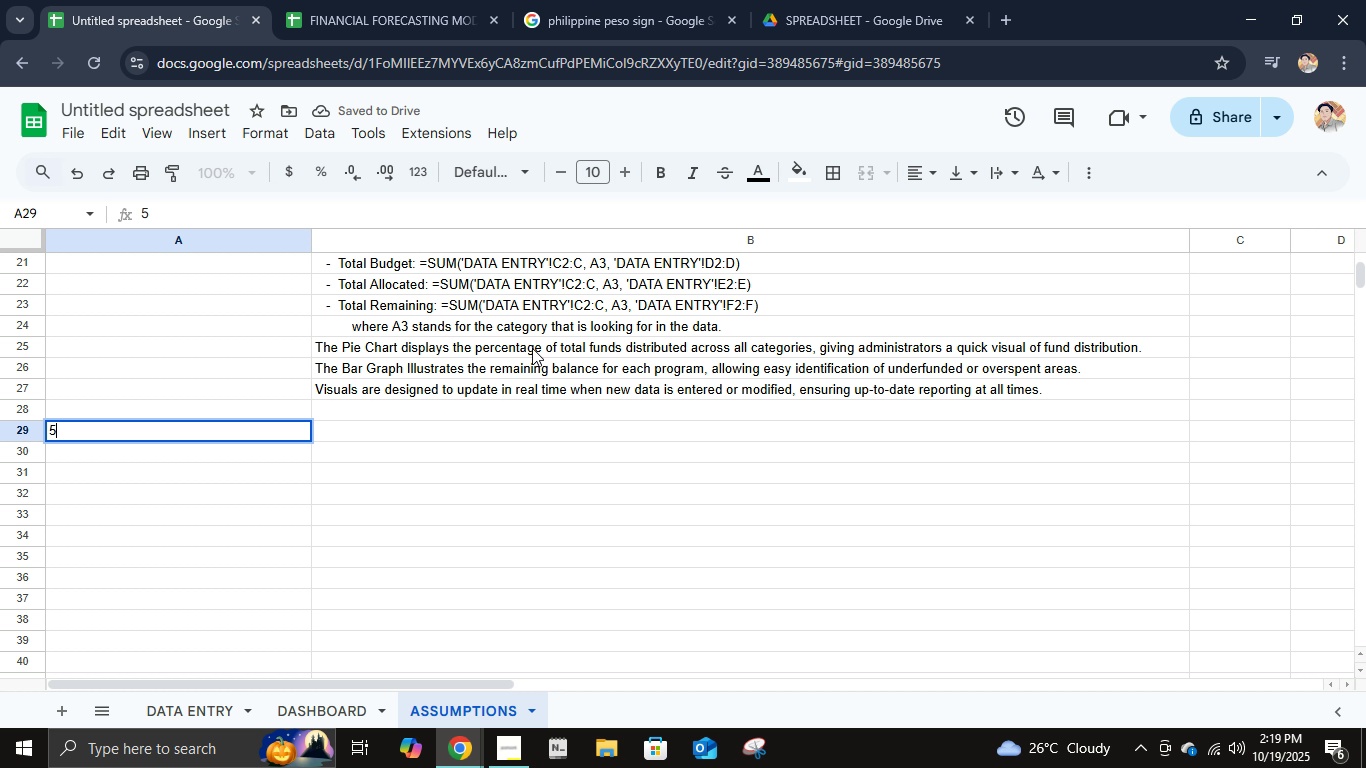 
type(5. USER ROLES AND ACCESS)
 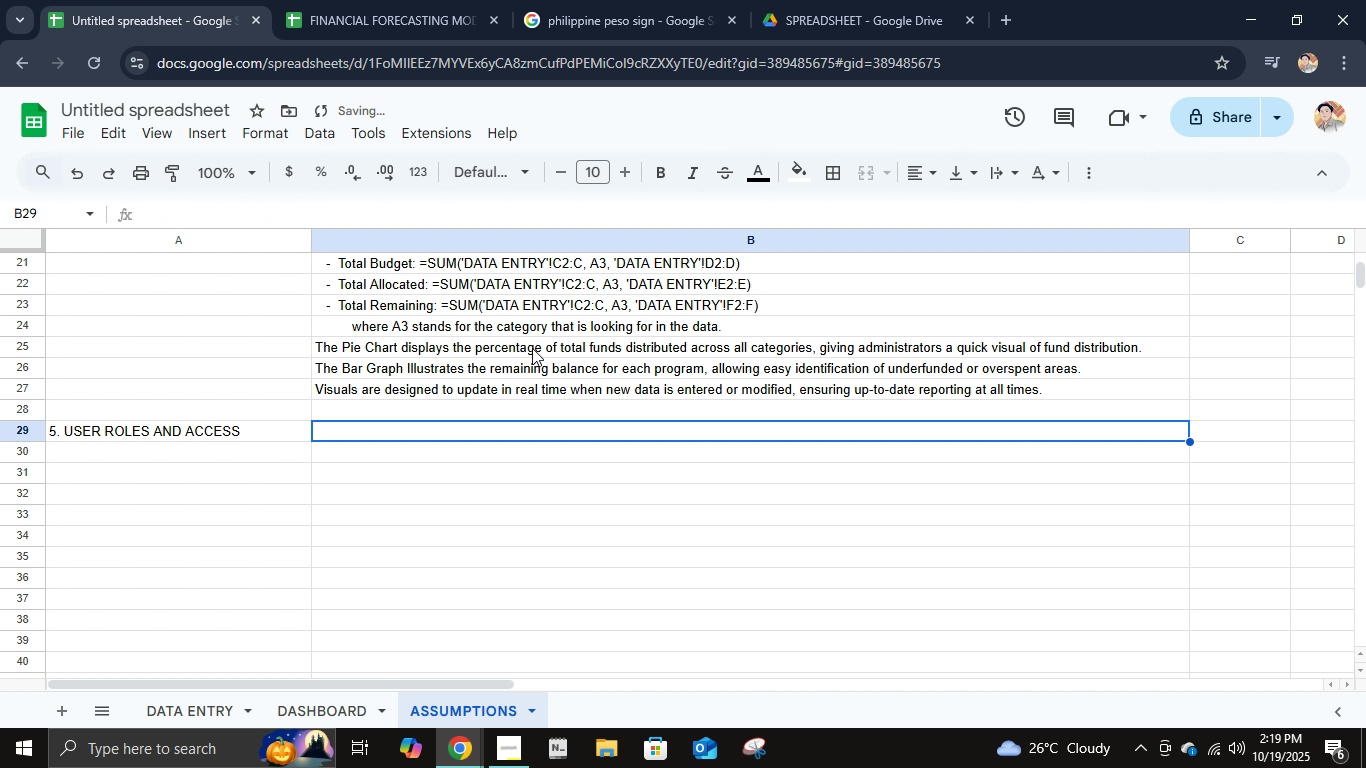 
key(ArrowRight)
 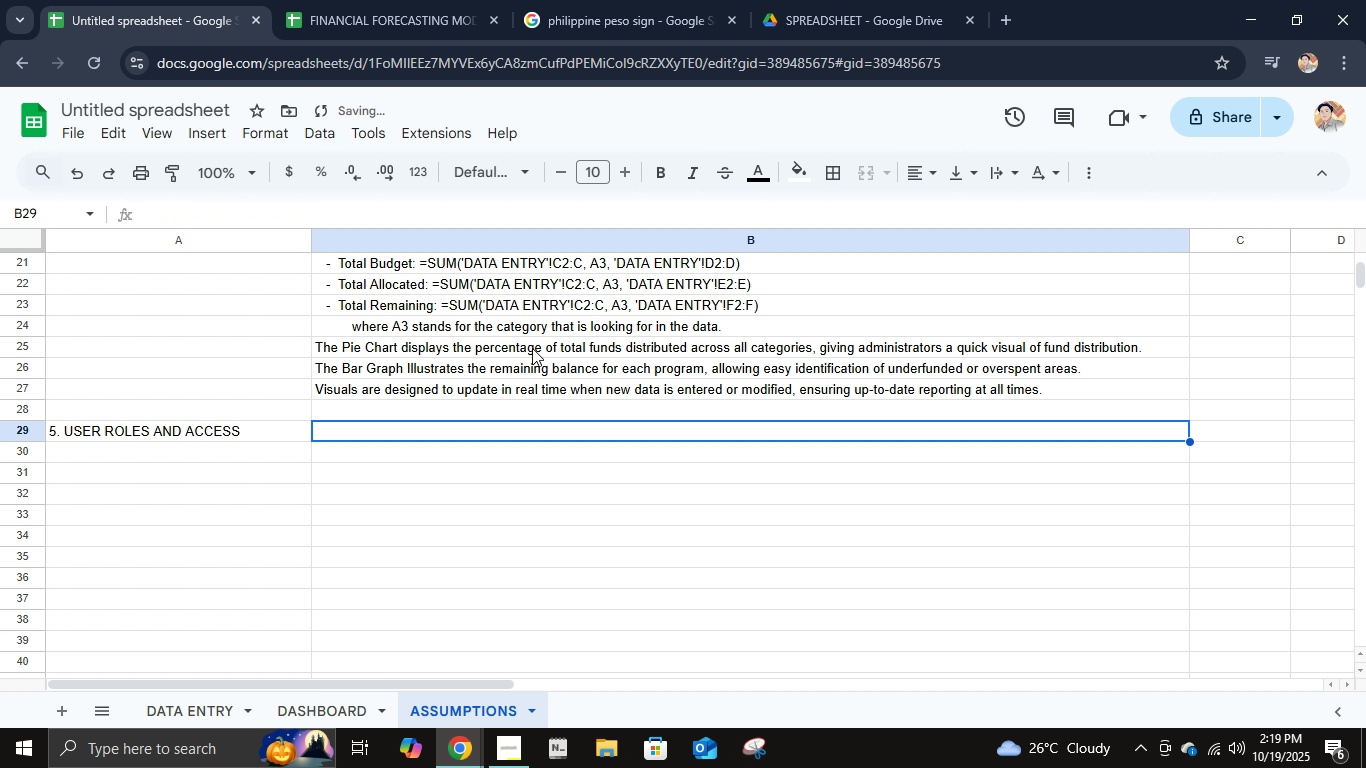 
key(Tab)
 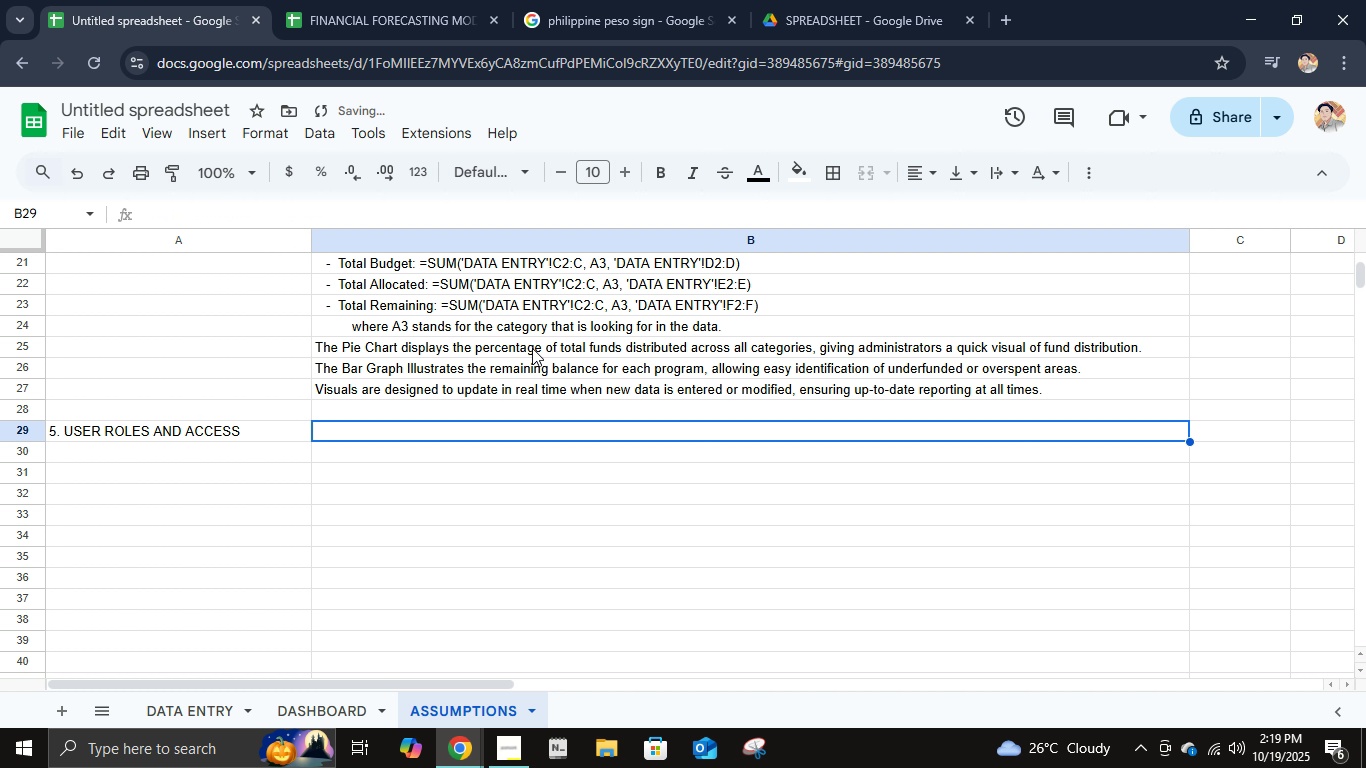 
key(ArrowLeft)
 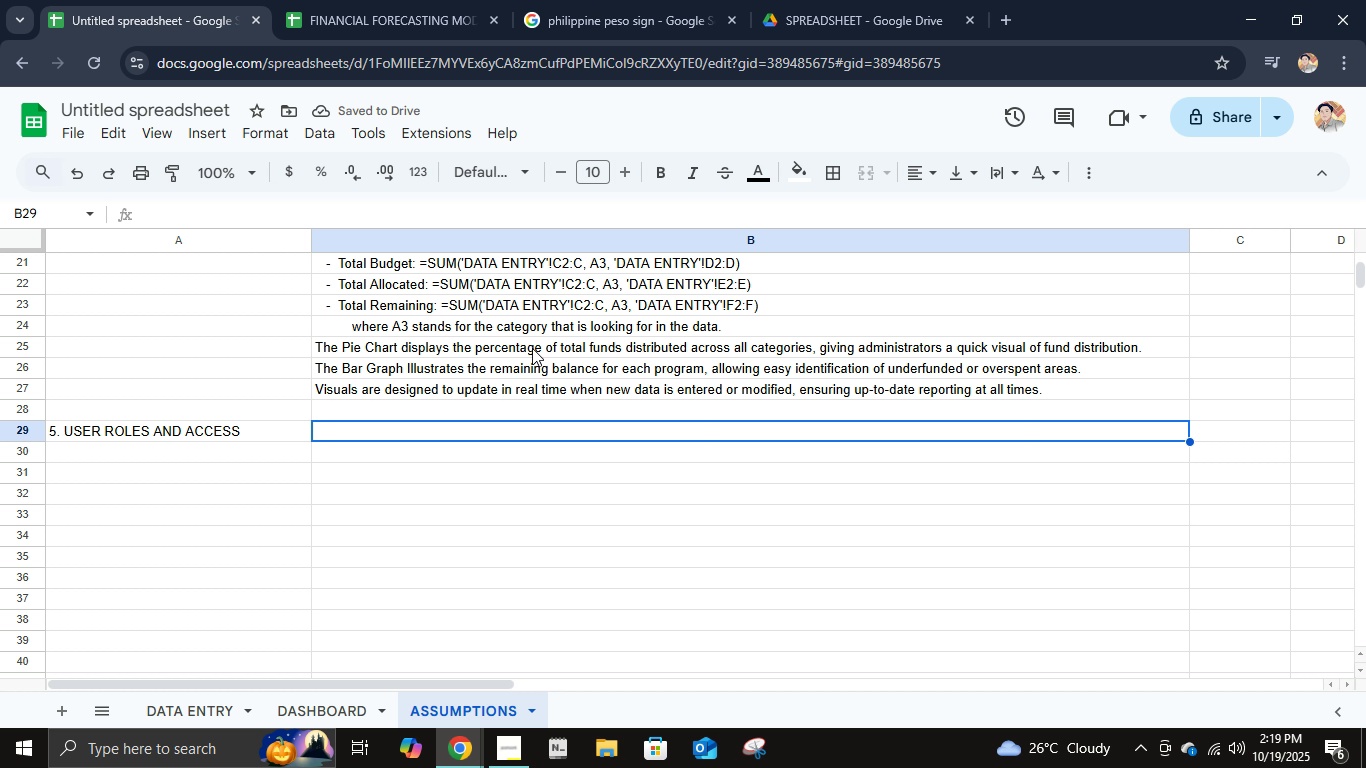 
type(The tracker assumeds)
key(Backspace)
key(Backspace)
type(s only)
key(Backspace)
key(Backspace)
key(Backspace)
key(Backspace)
type(that only authorized scoo)
key(Backspace)
key(Backspace)
type(hool administratos)
key(Backspace)
type(rs, finance officers, or department heads have editing access.)
 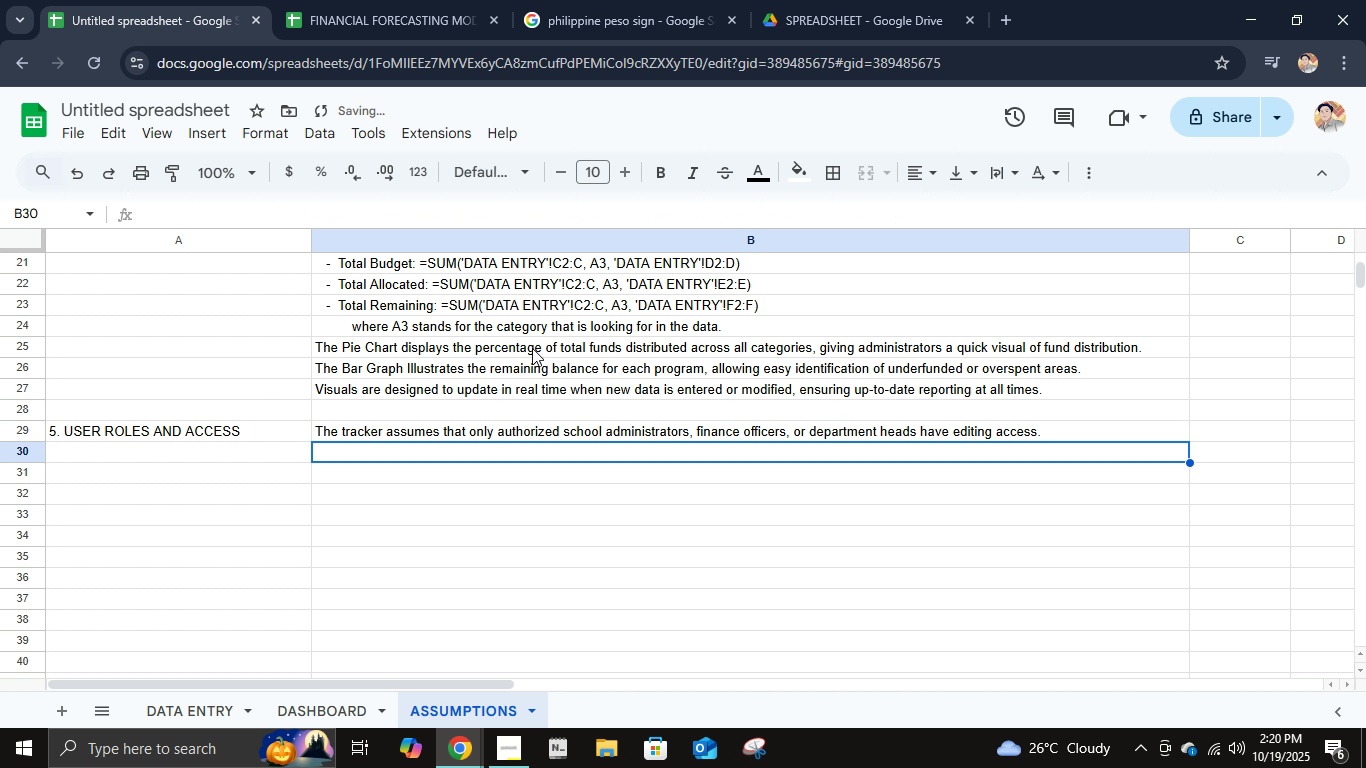 
 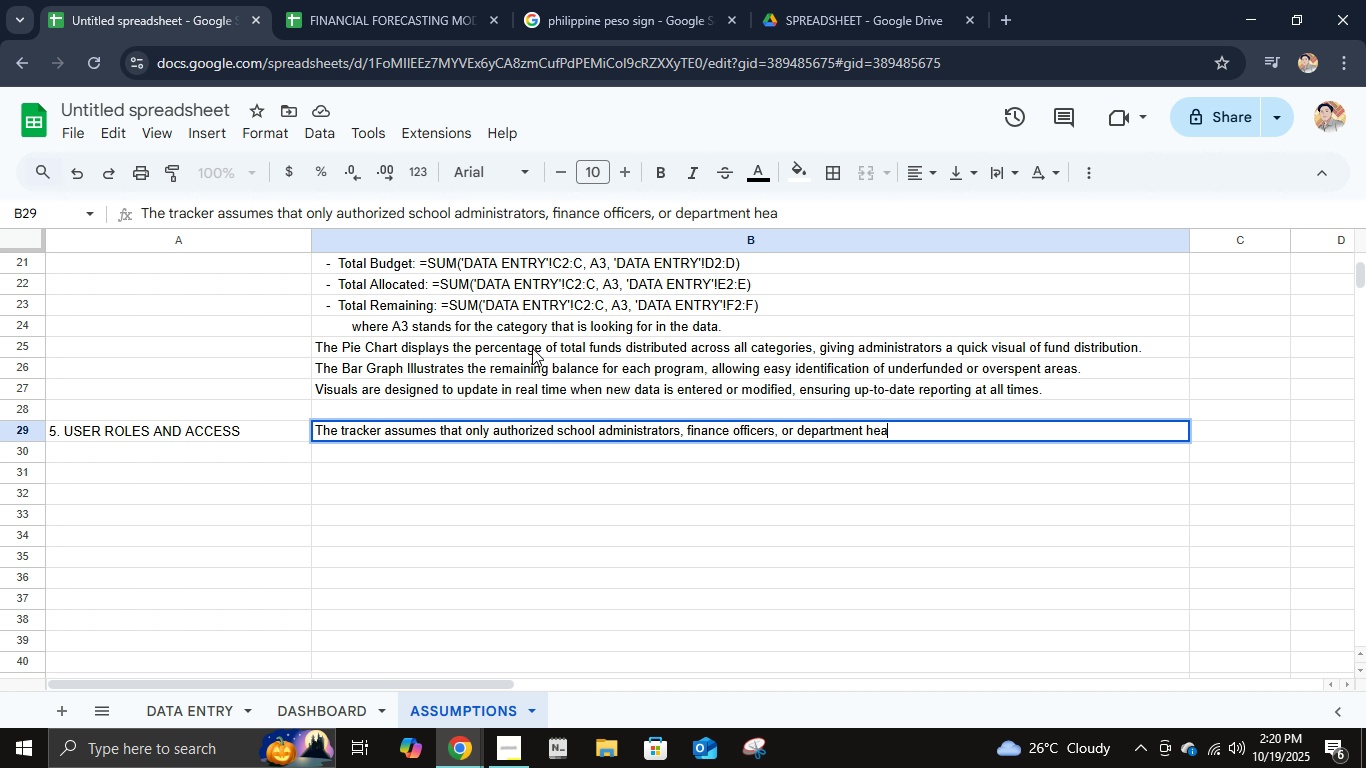 
key(Enter)
 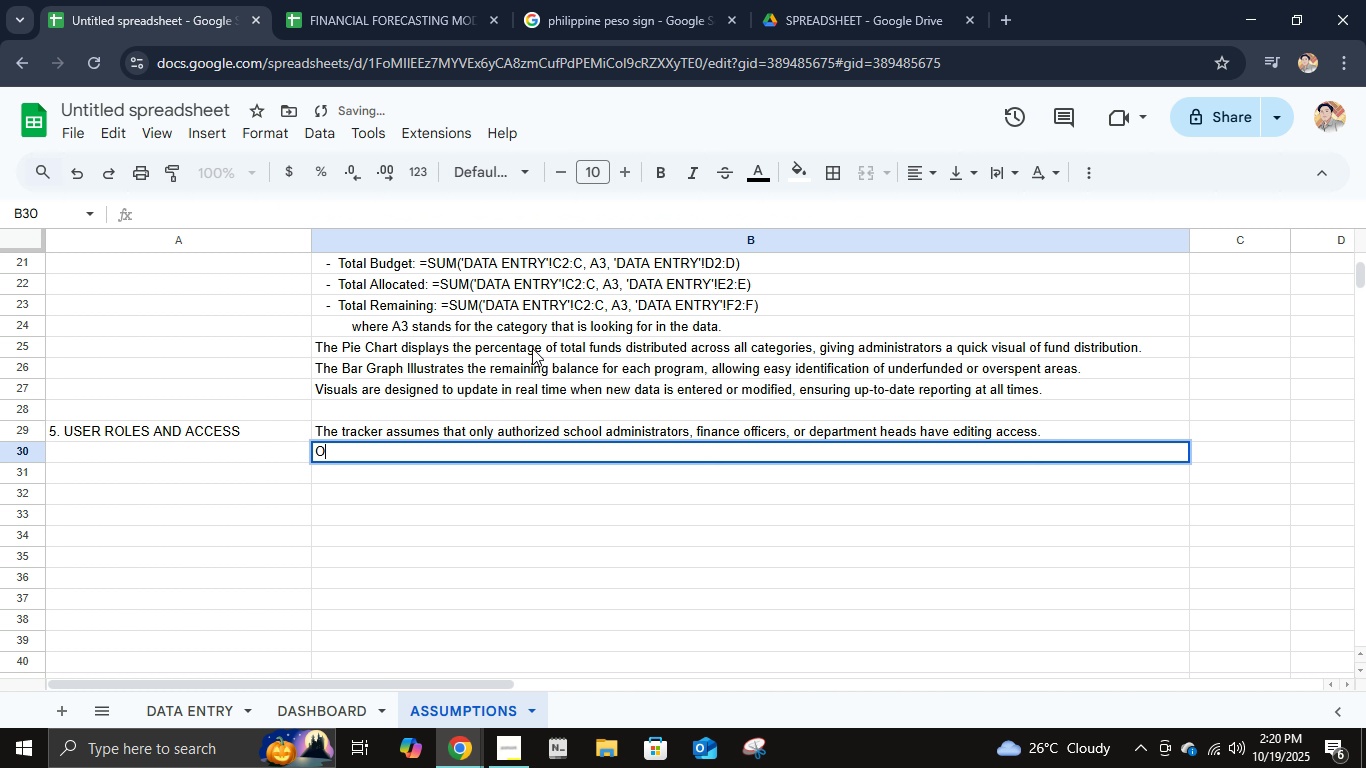 
type(Other staff memev)
key(Backspace)
type(bers )
 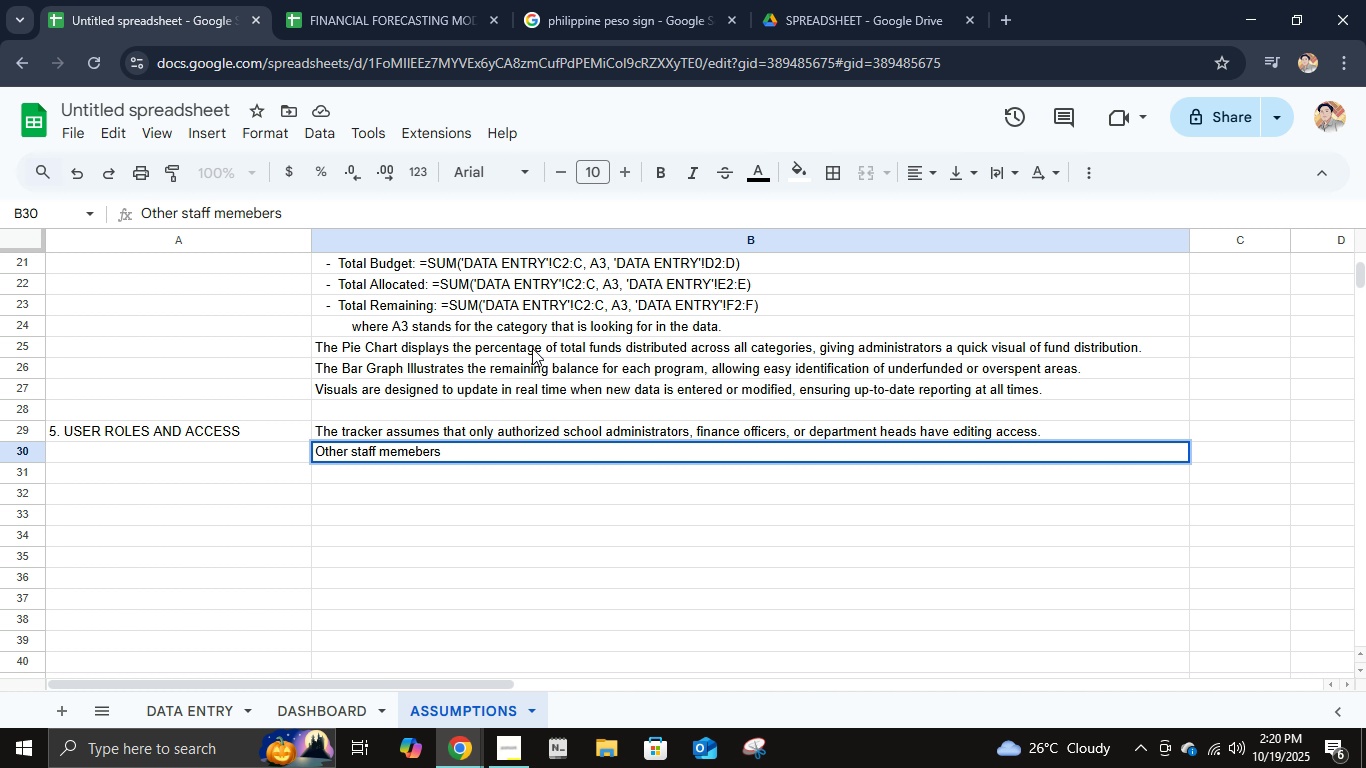 
wait(5.98)
 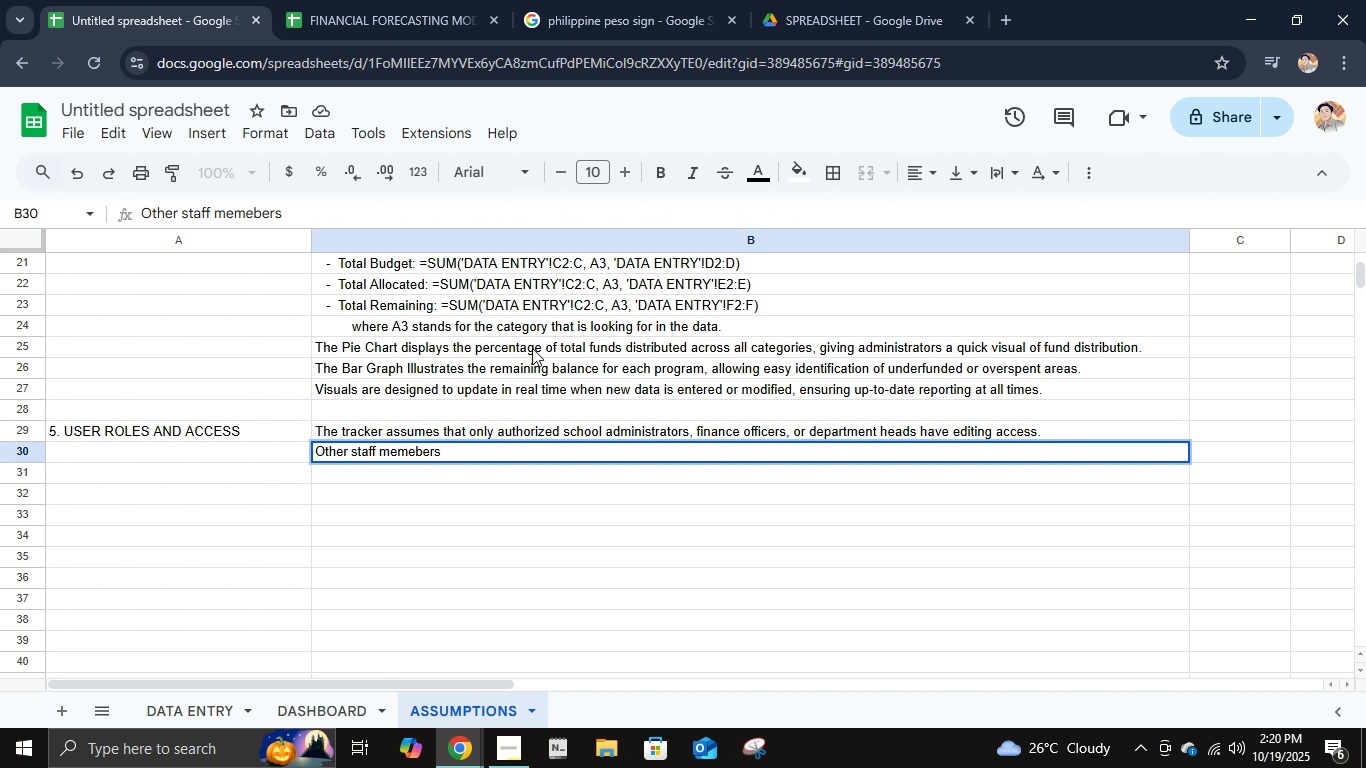 
type(may be n)
 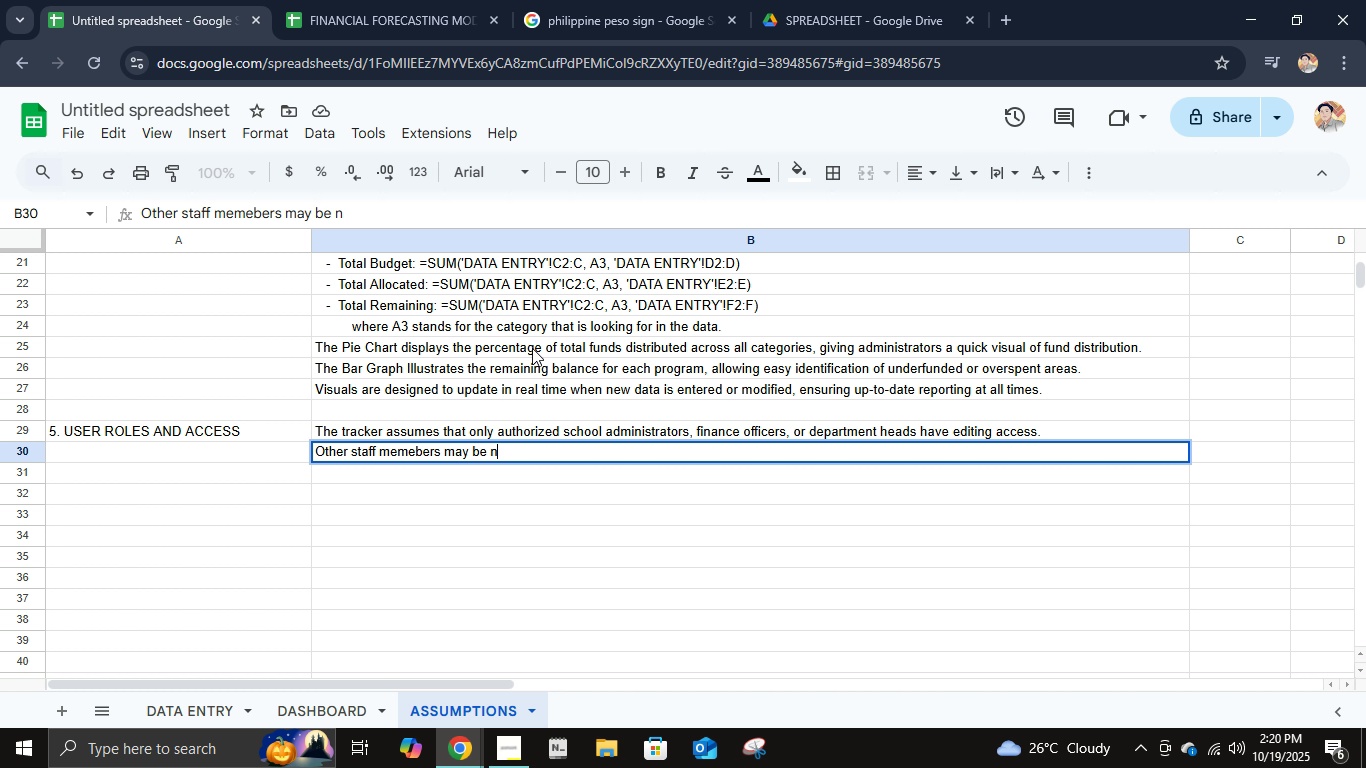 
key(Backspace)
type(given view-only access to prevent unintended data changes.)
 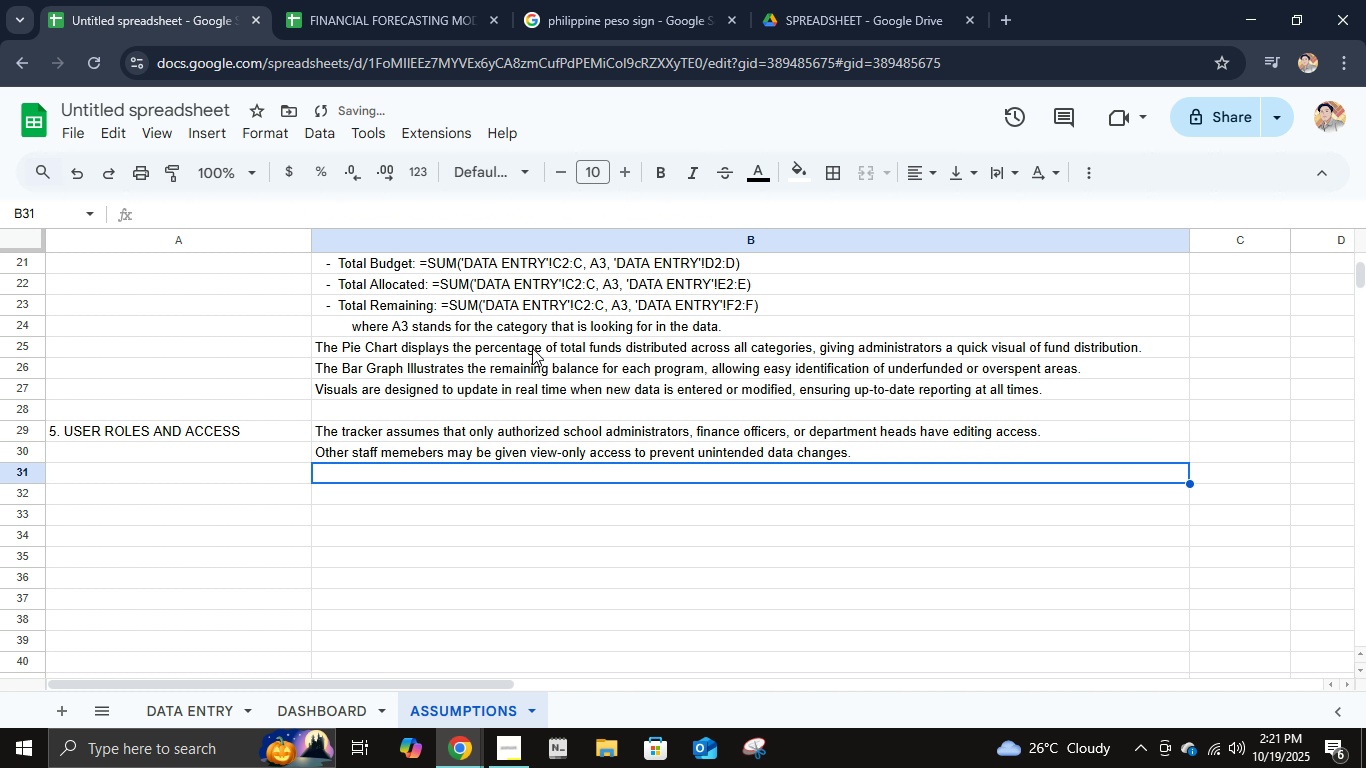 
key(Enter)
 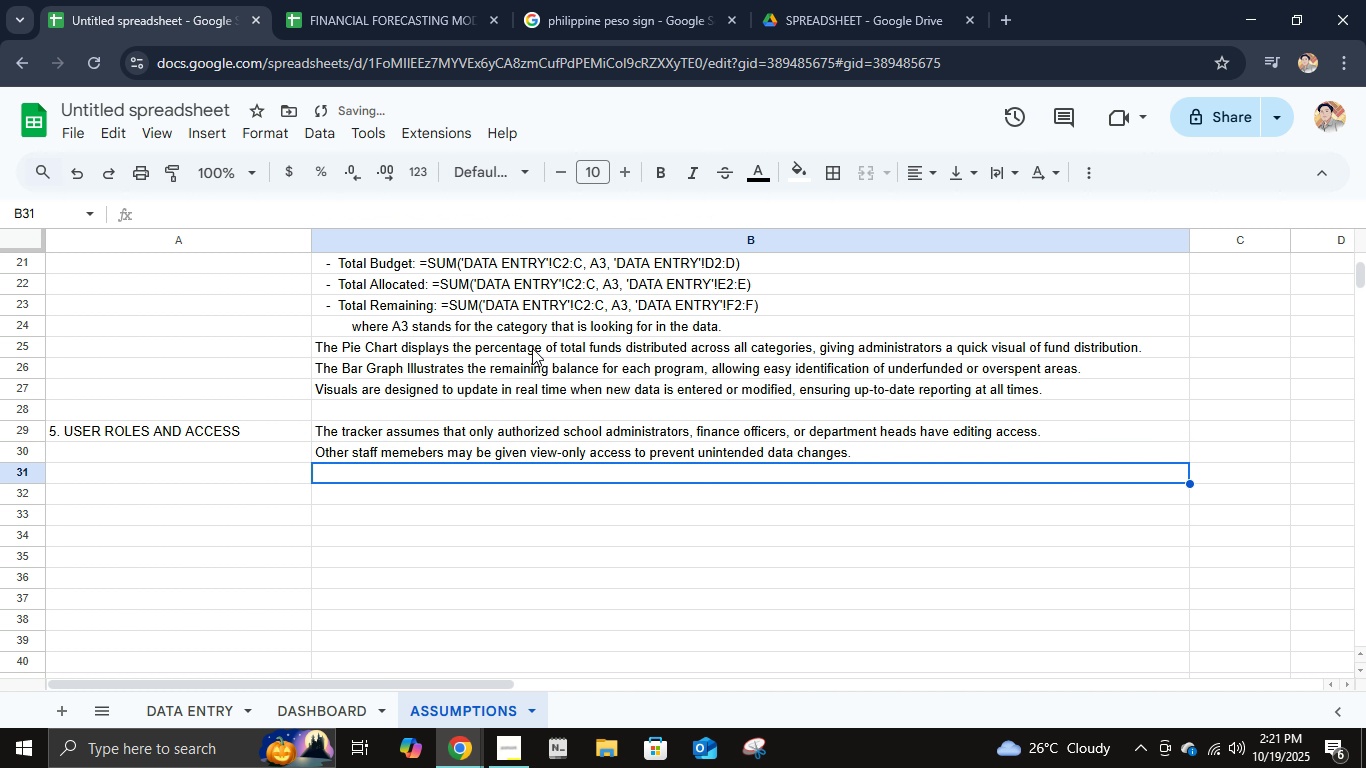 
type(The total i)
key(Backspace)
key(Backspace)
key(Backspace)
key(Backspace)
key(Backspace)
type(ol is desing)
key(Backspace)
key(Backspace)
type(gned for collaborative use, meaning multiple users can view and edit simultaneously via Google Sheets wih)
key(Backspace)
type(thout conl)
key(Backspace)
type(flicts.)
 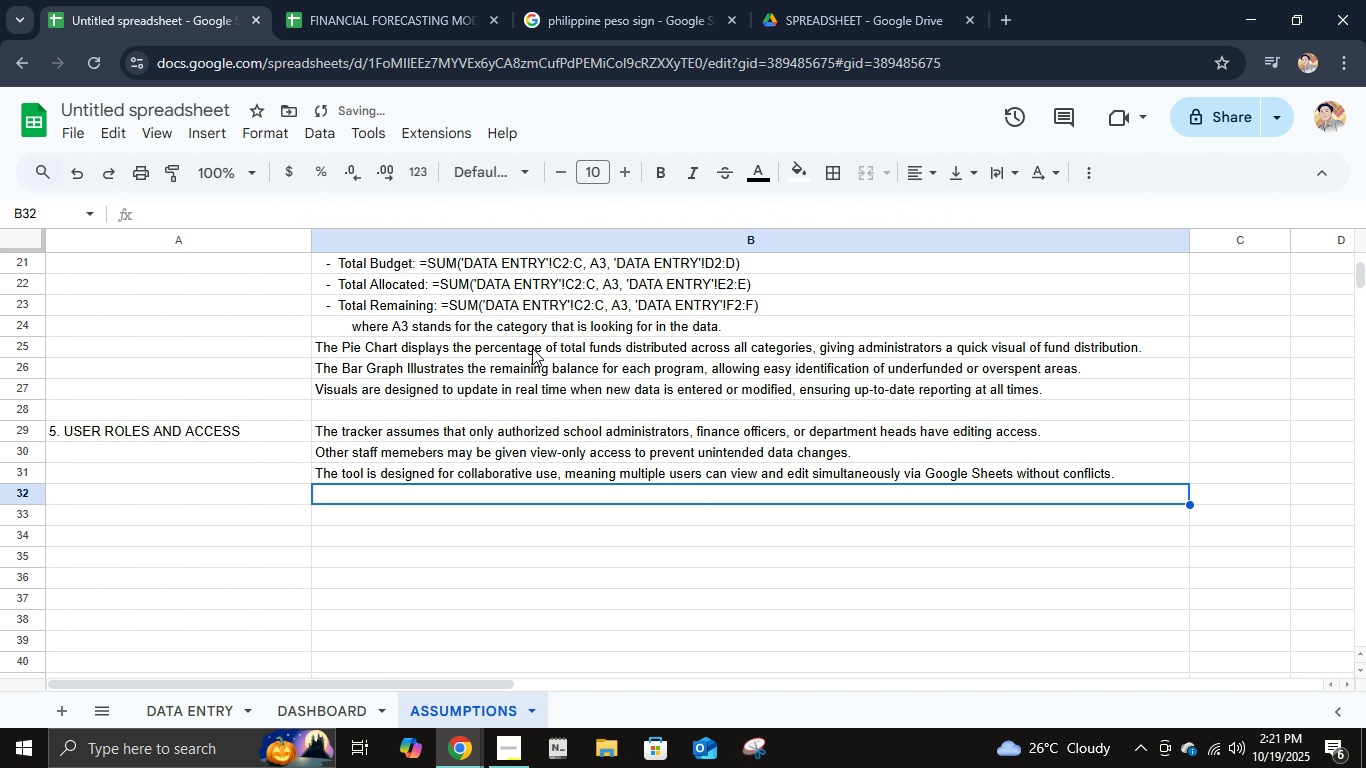 
key(Enter)
 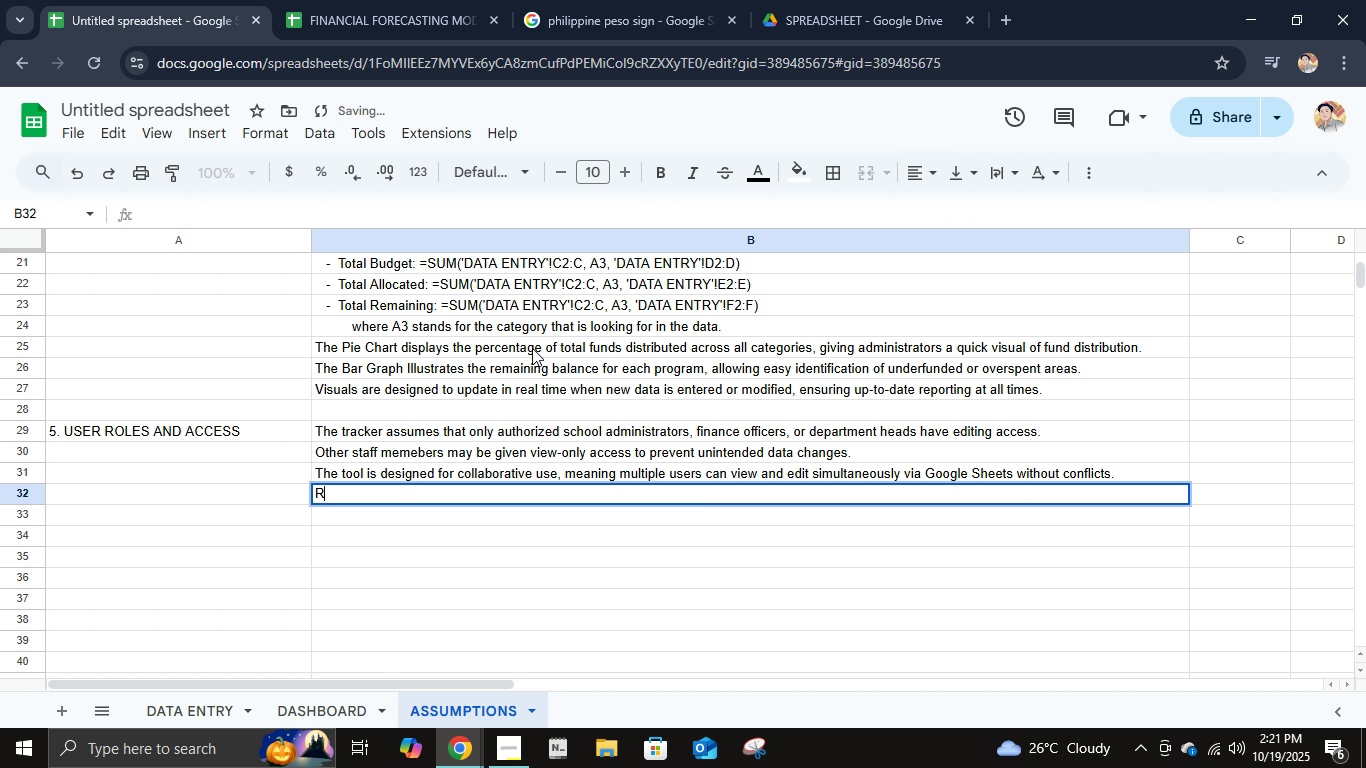 
type(Ra)
key(Backspace)
key(Backspace)
type(Each user is responsiv)
key(Backspace)
type(ble for ensuring that the data they input is accuratye)
key(Backspace)
key(Backspace)
type(e, verified, and supported by financial documa)
key(Backspace)
type(entation.)
 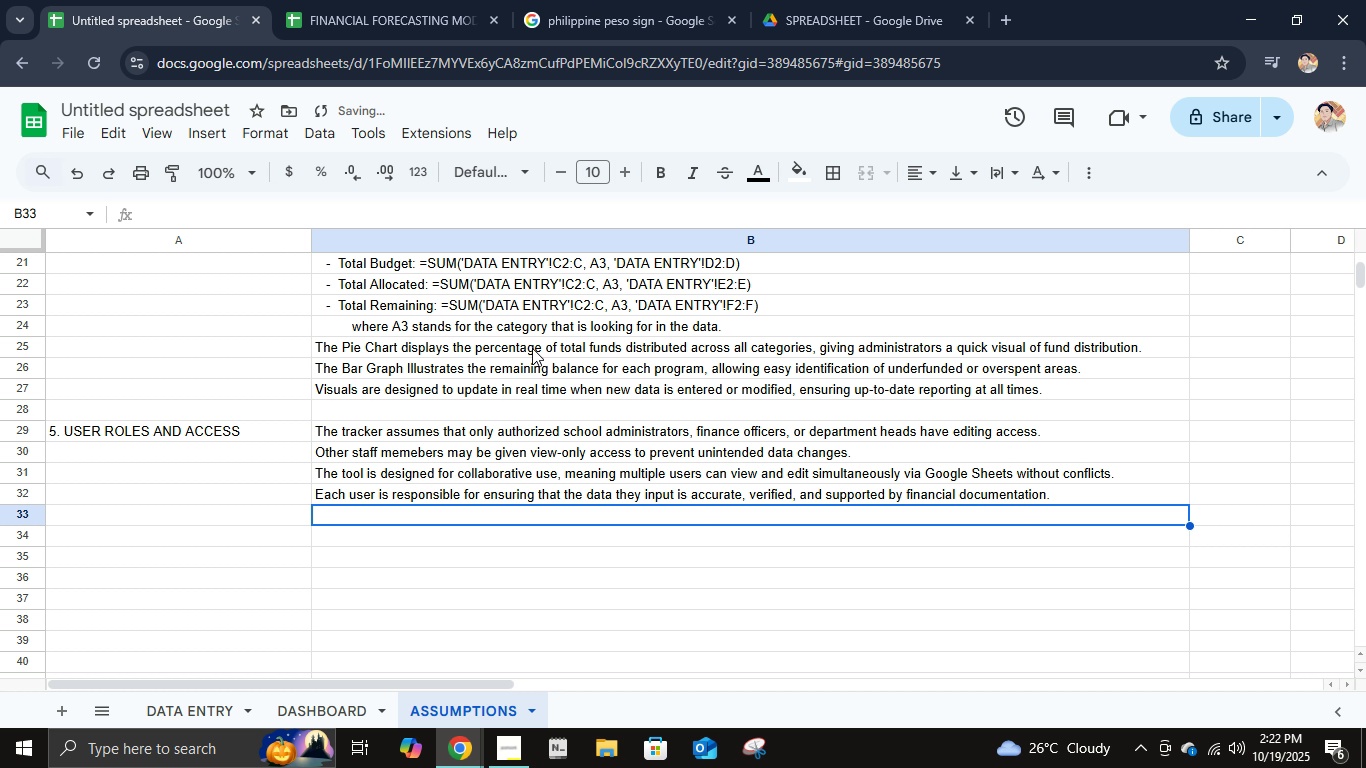 
key(Enter)
 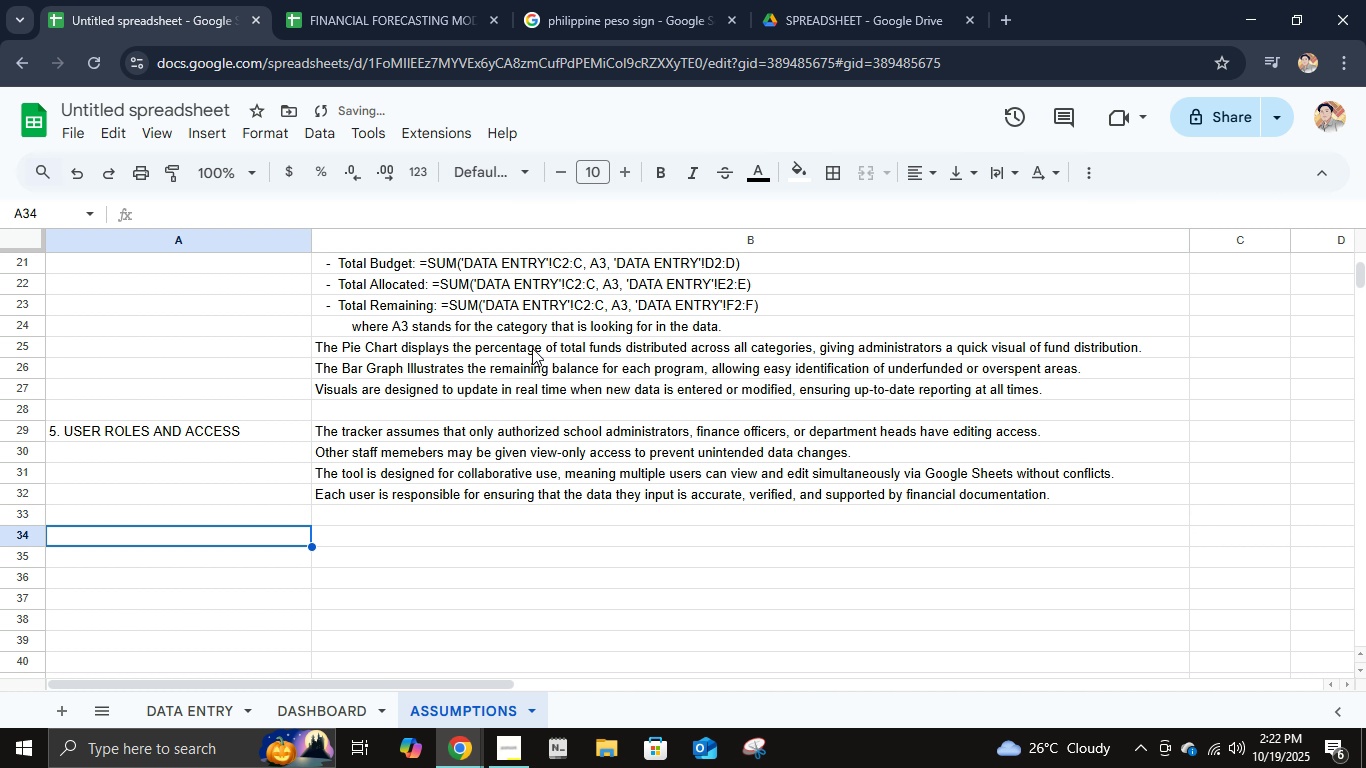 
key(ArrowDown)
 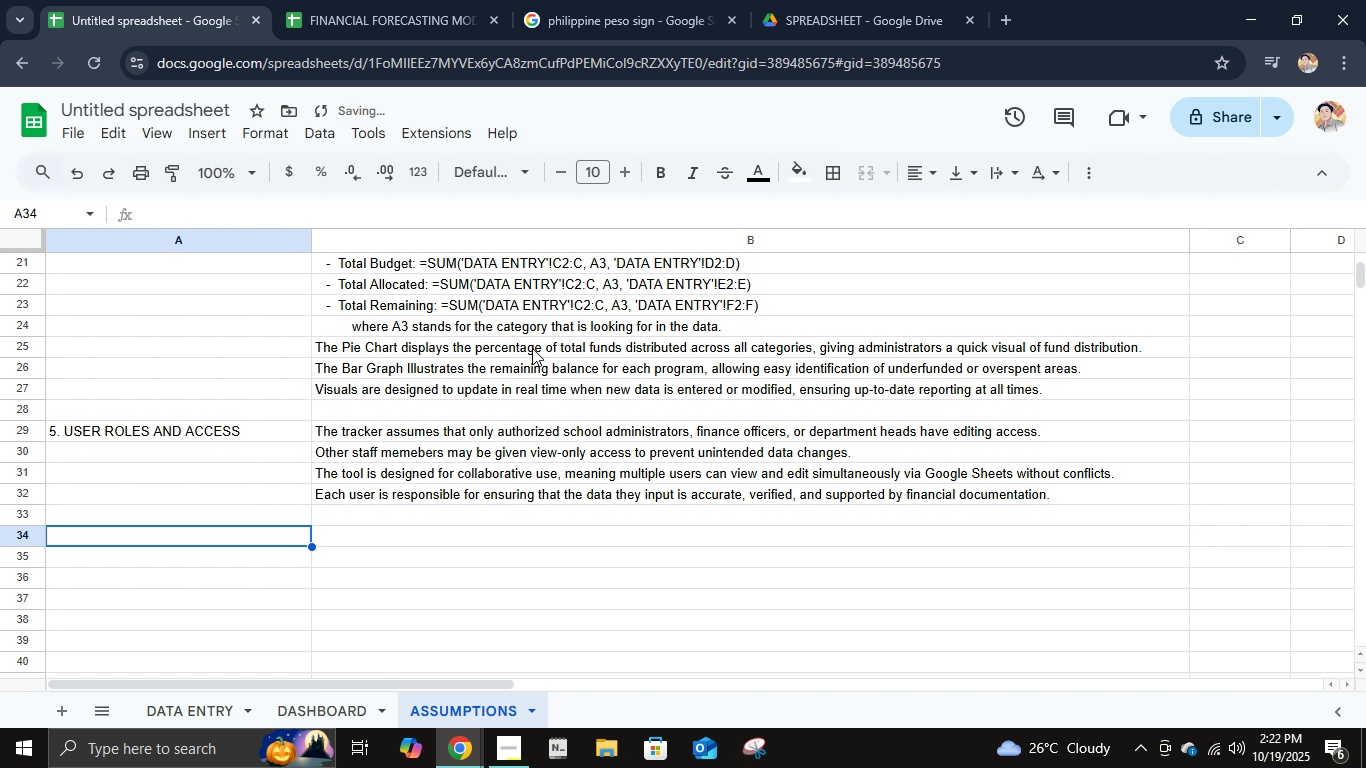 
key(ArrowLeft)
 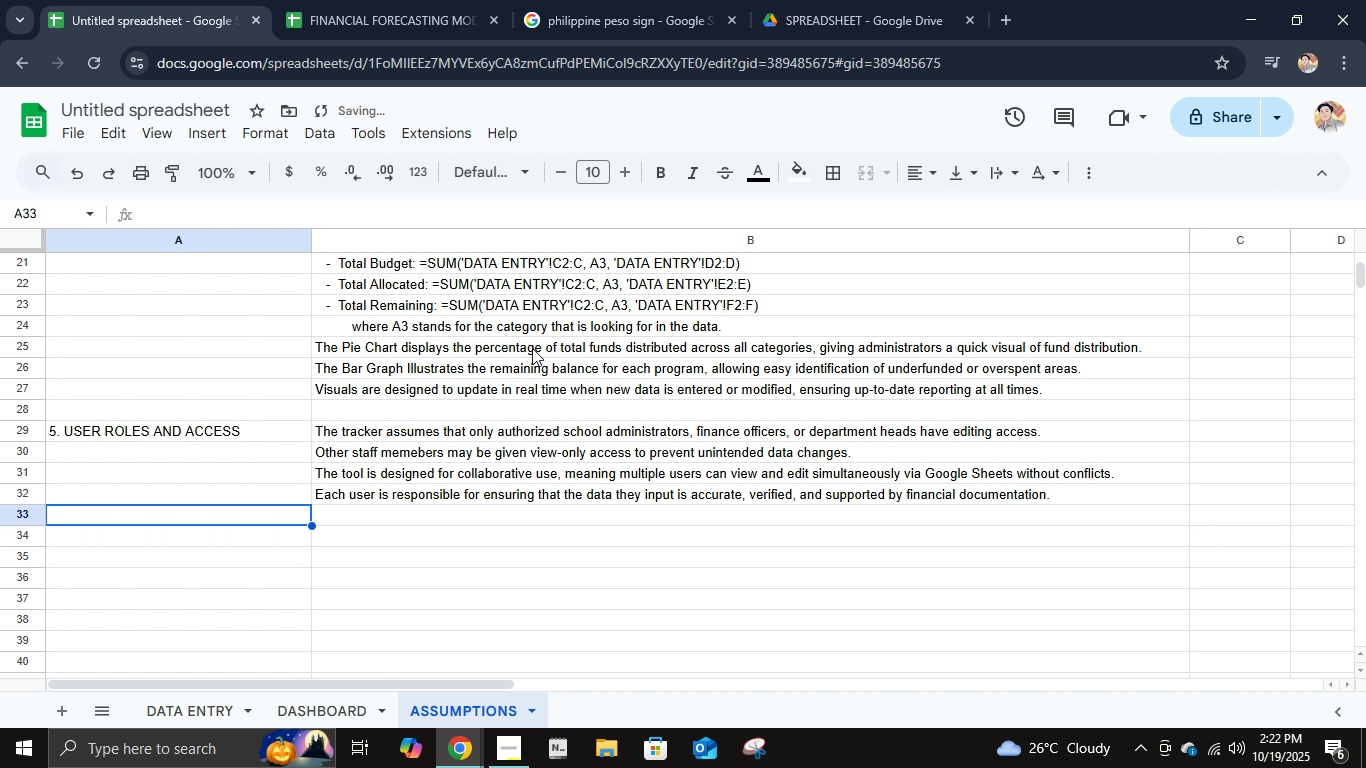 
key(ArrowUp)
 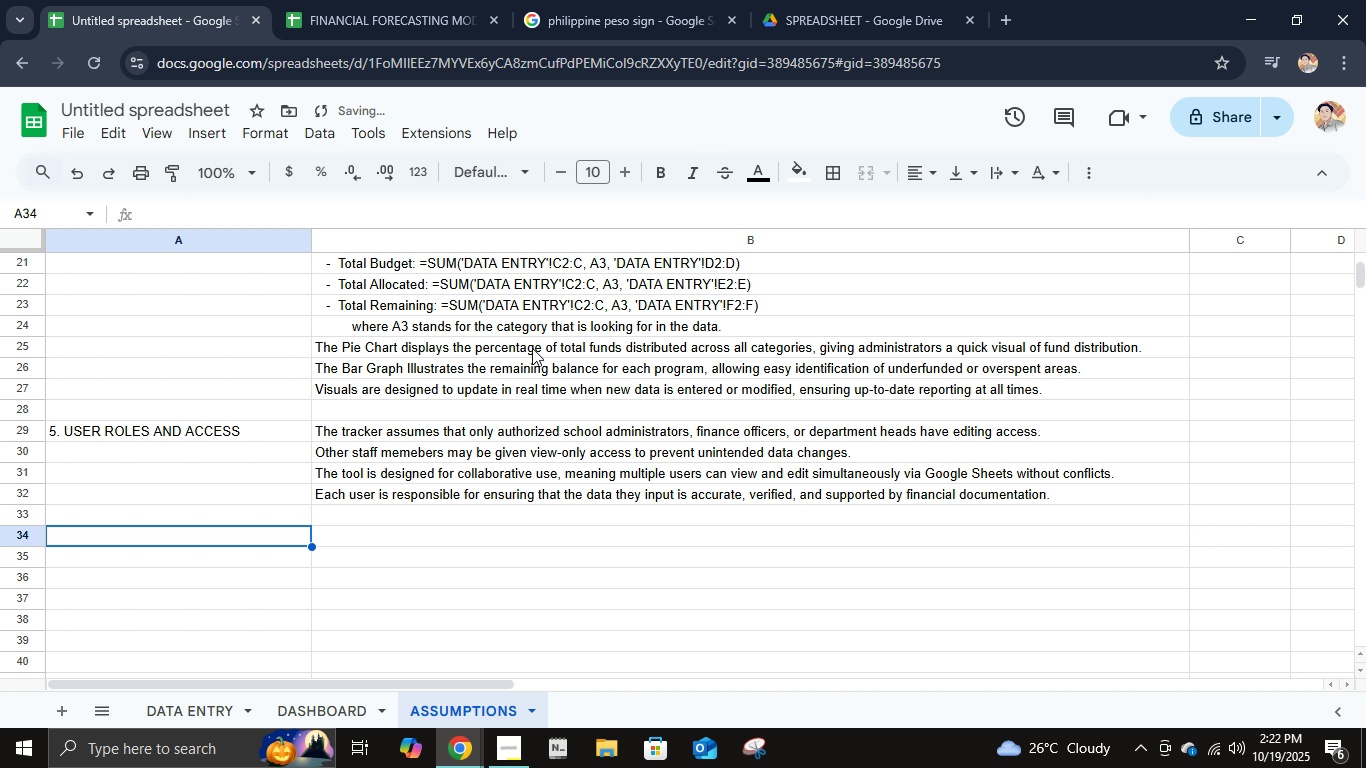 
key(ArrowDown)
 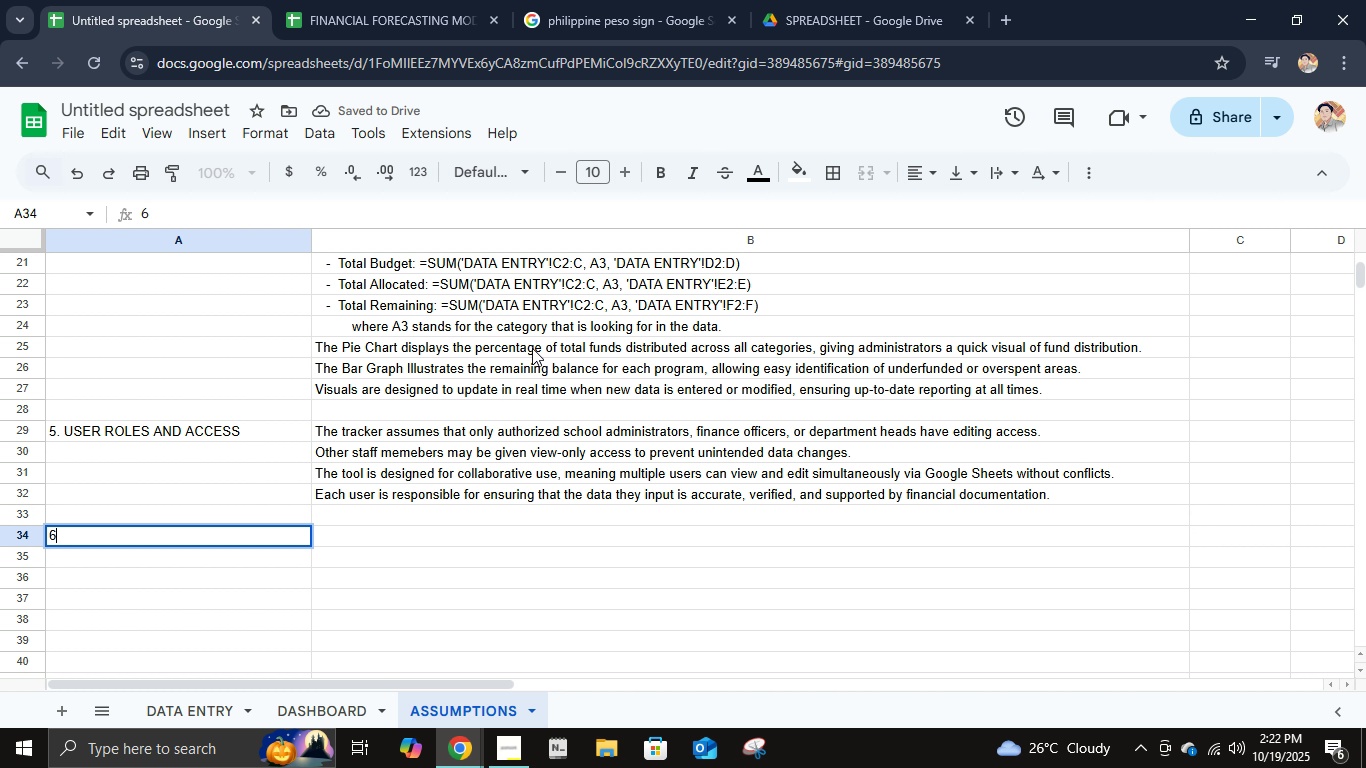 
key(Numpad6)
 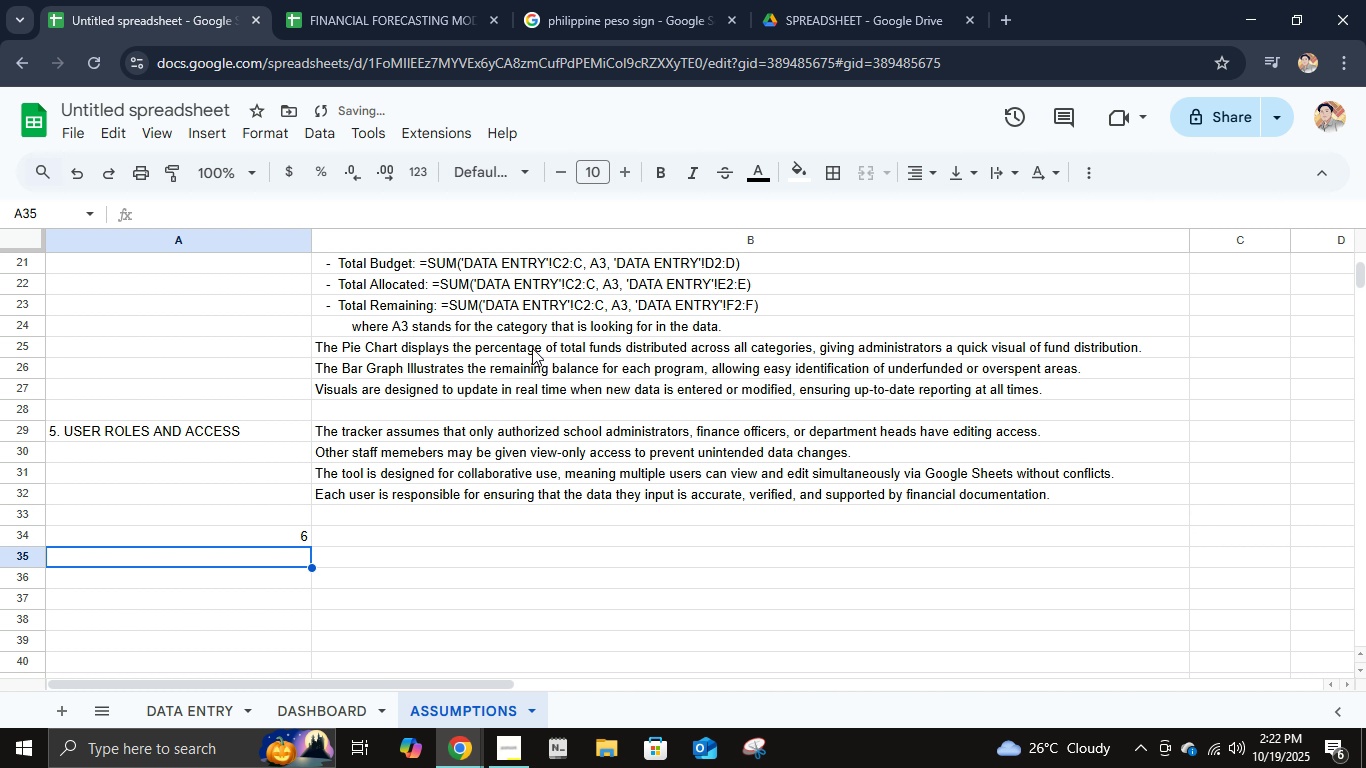 
key(NumpadDecimal)
 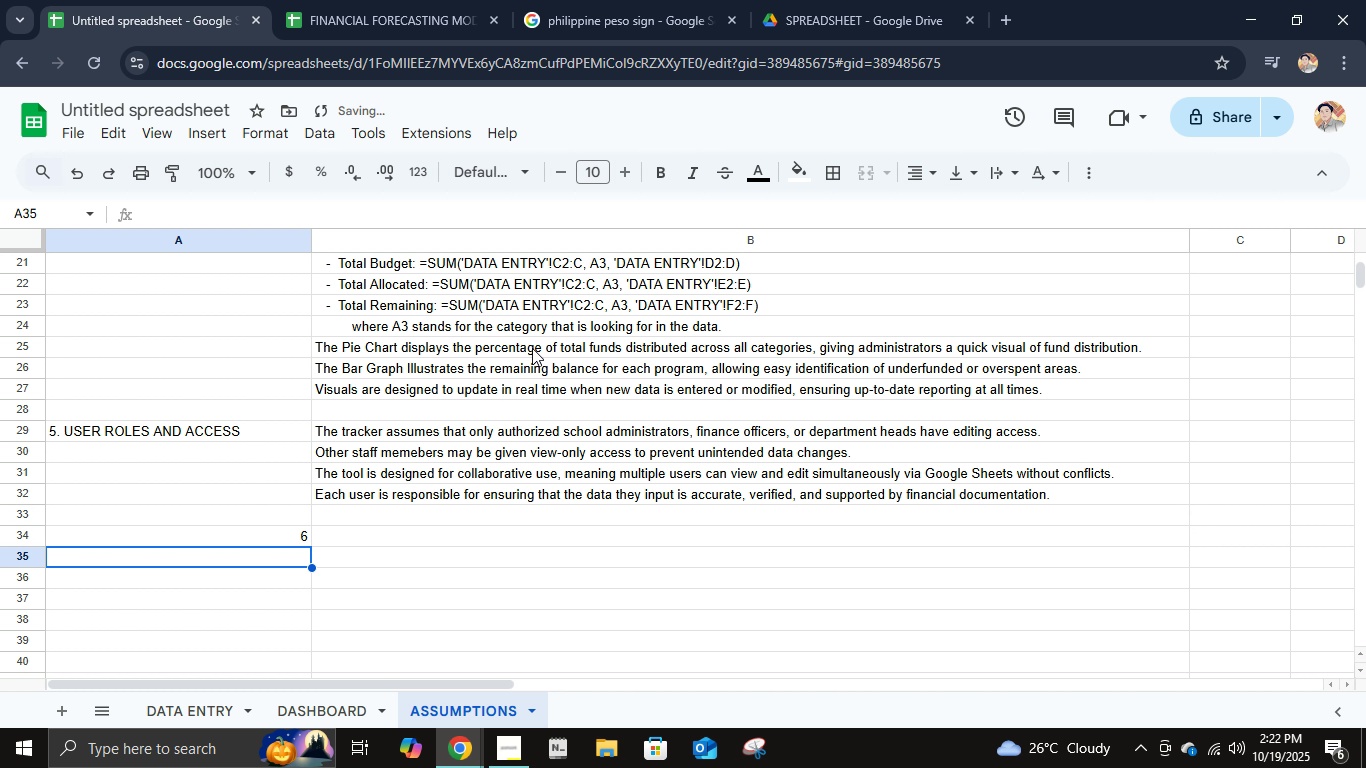 
key(NumpadEnter)
 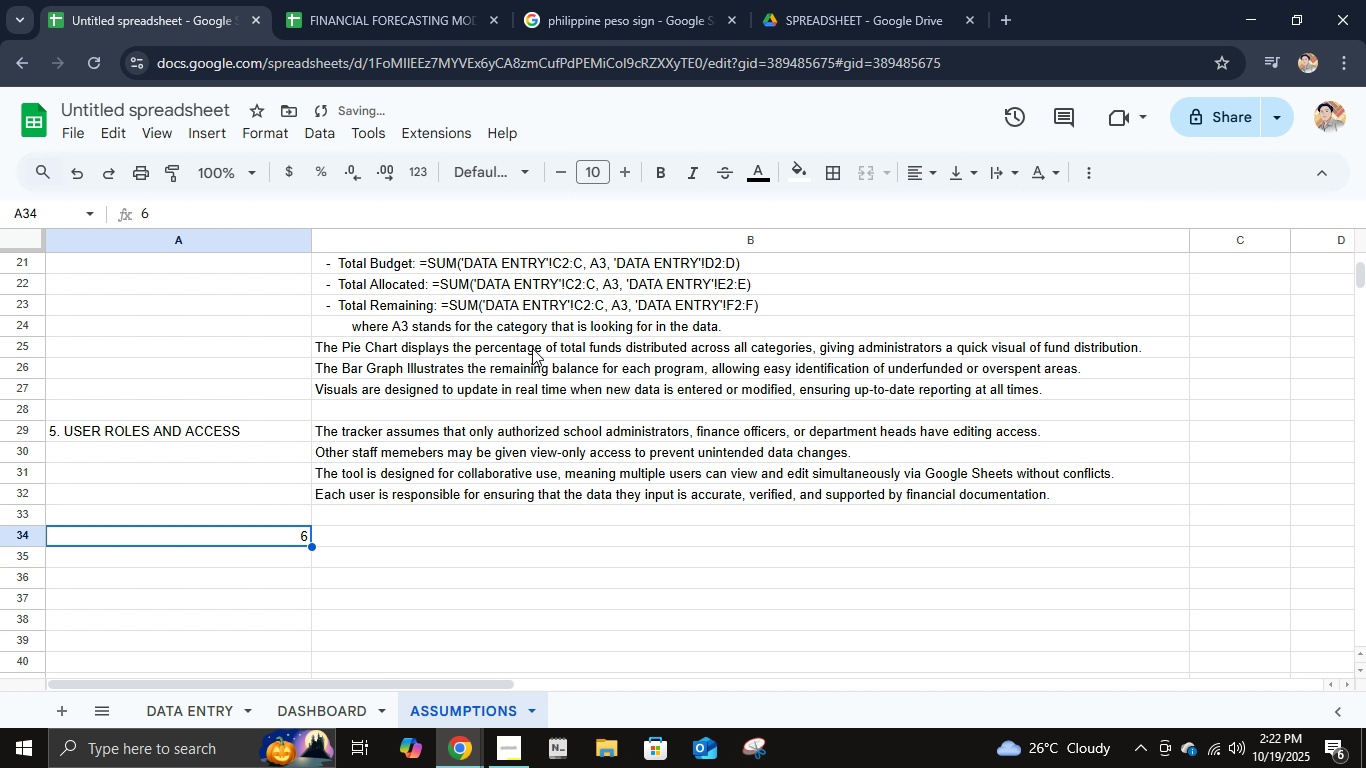 
key(ArrowUp)
 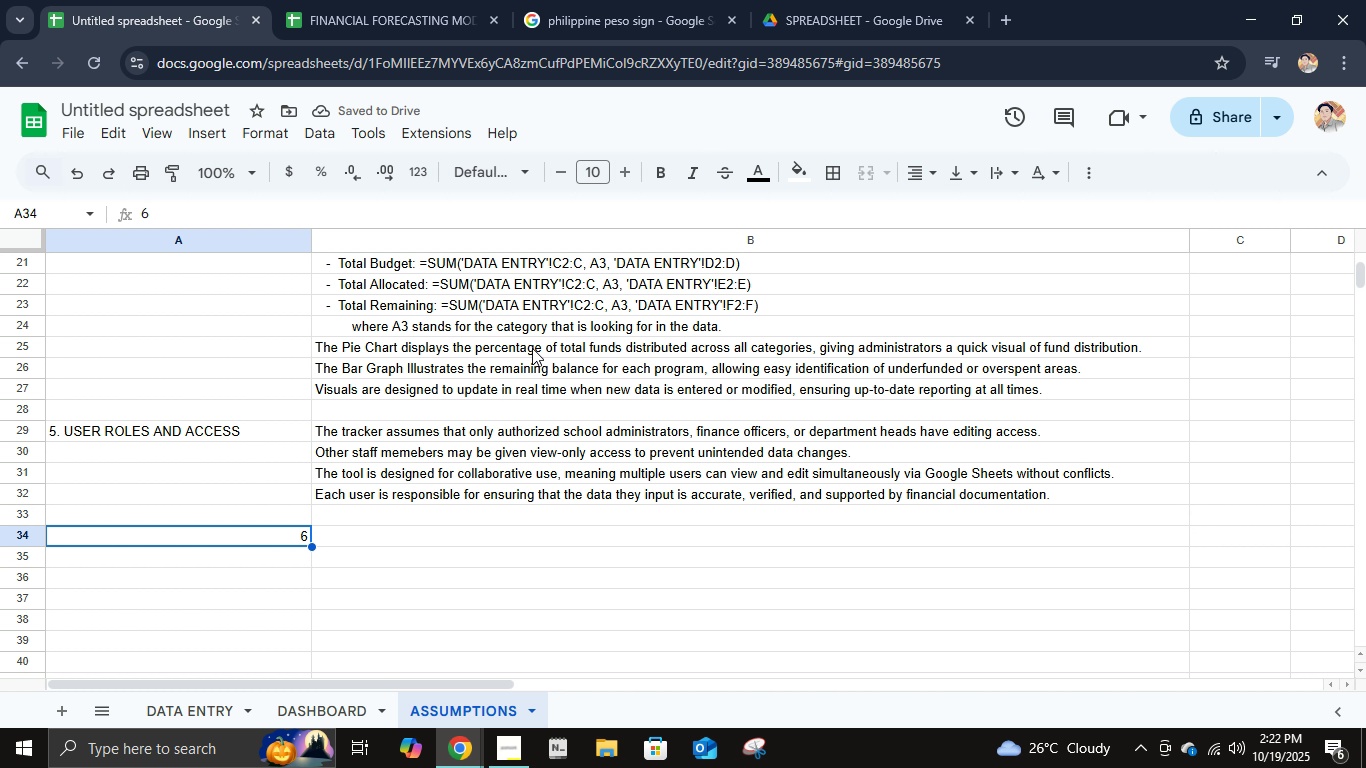 
type(6. FORECASTING AND ADJUSTMENTS)
key(Tab)
type(Budget forecasts are va)
key(Backspace)
key(Backspace)
type(based on historical spending tra)
key(Backspace)
type(enc)
key(Backspace)
type(ds, though this version of the tracker does not include automated predictive modeling.)
 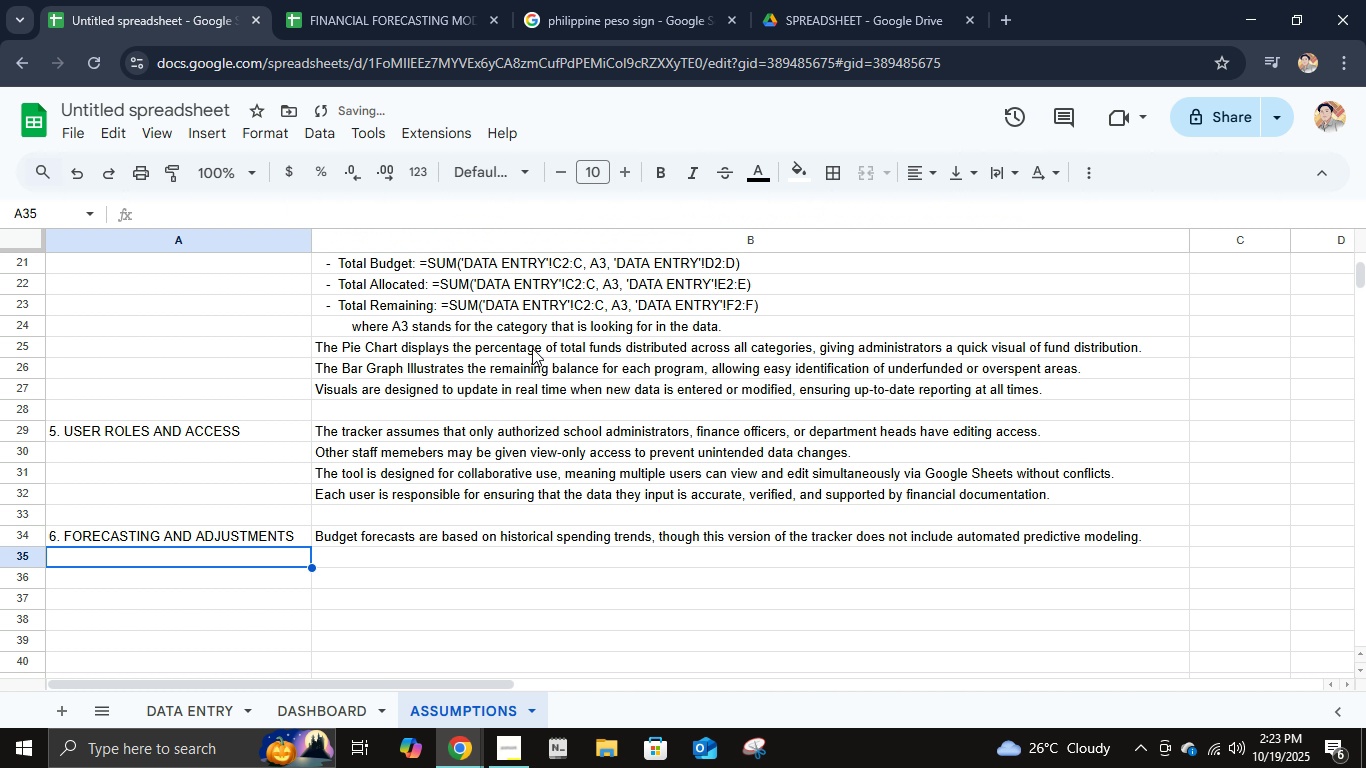 
 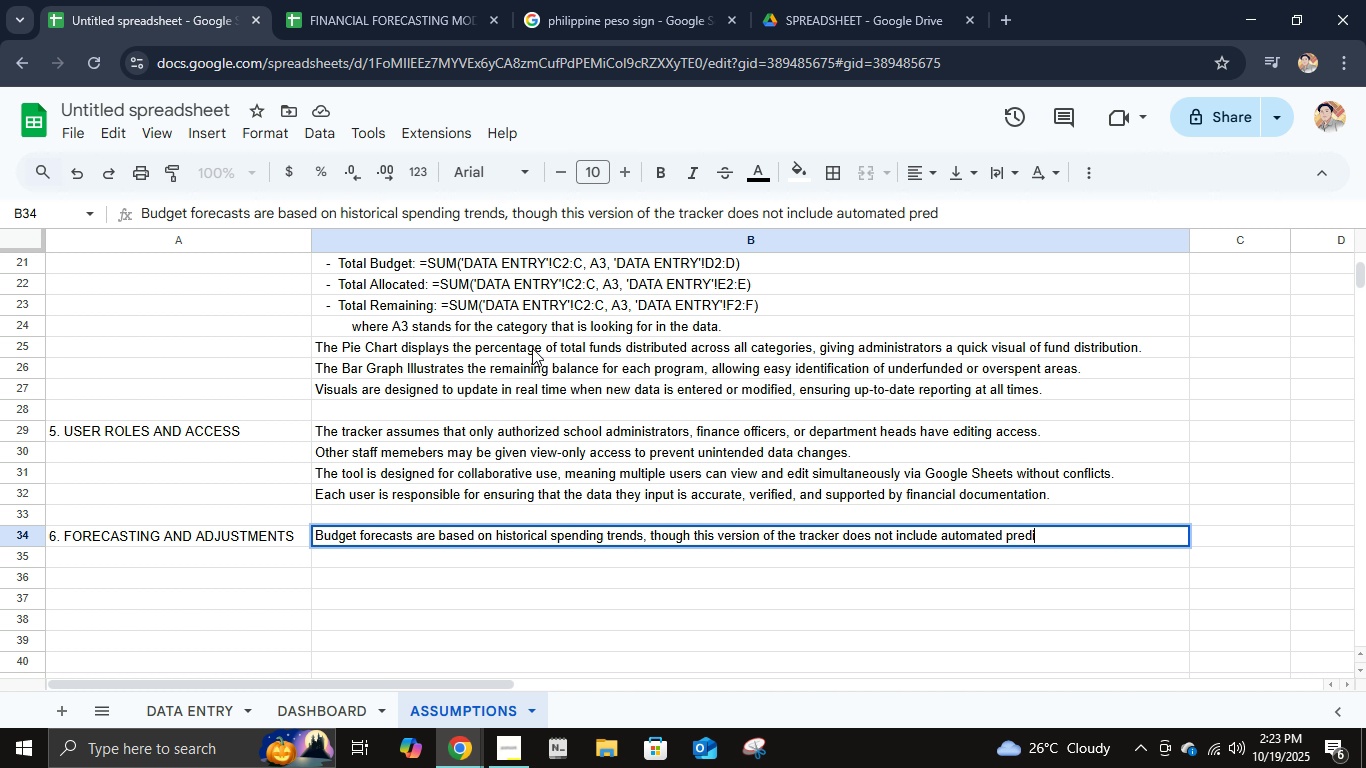 
key(Enter)
 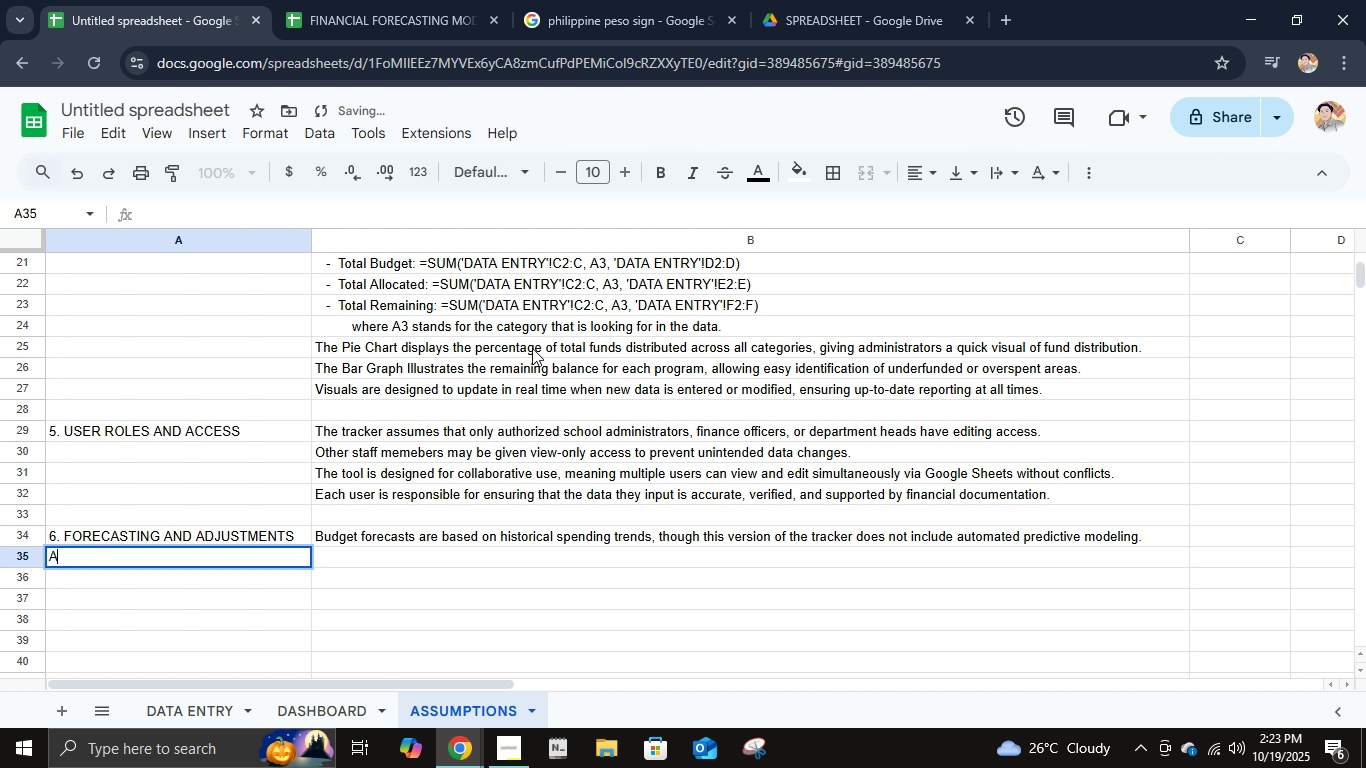 
type(Any future)
key(Escape)
 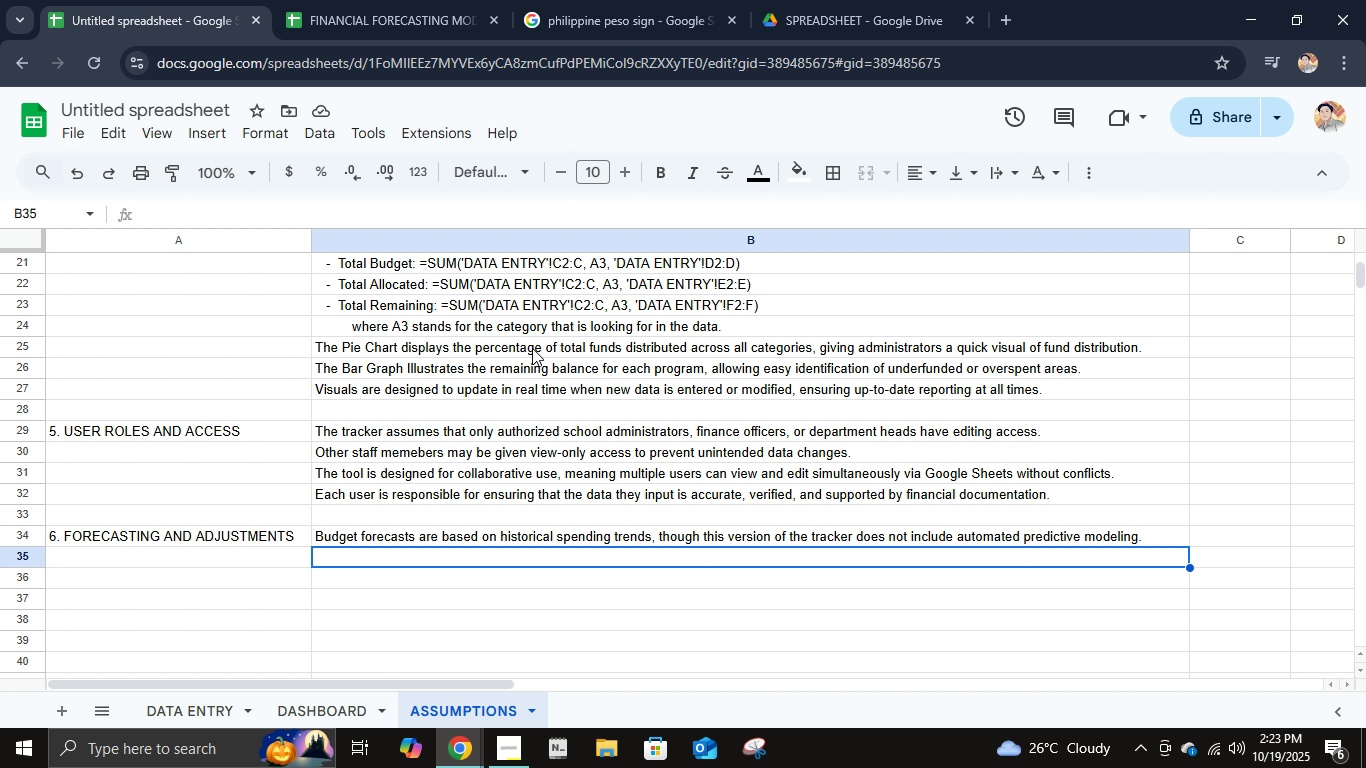 
key(ArrowRight)
 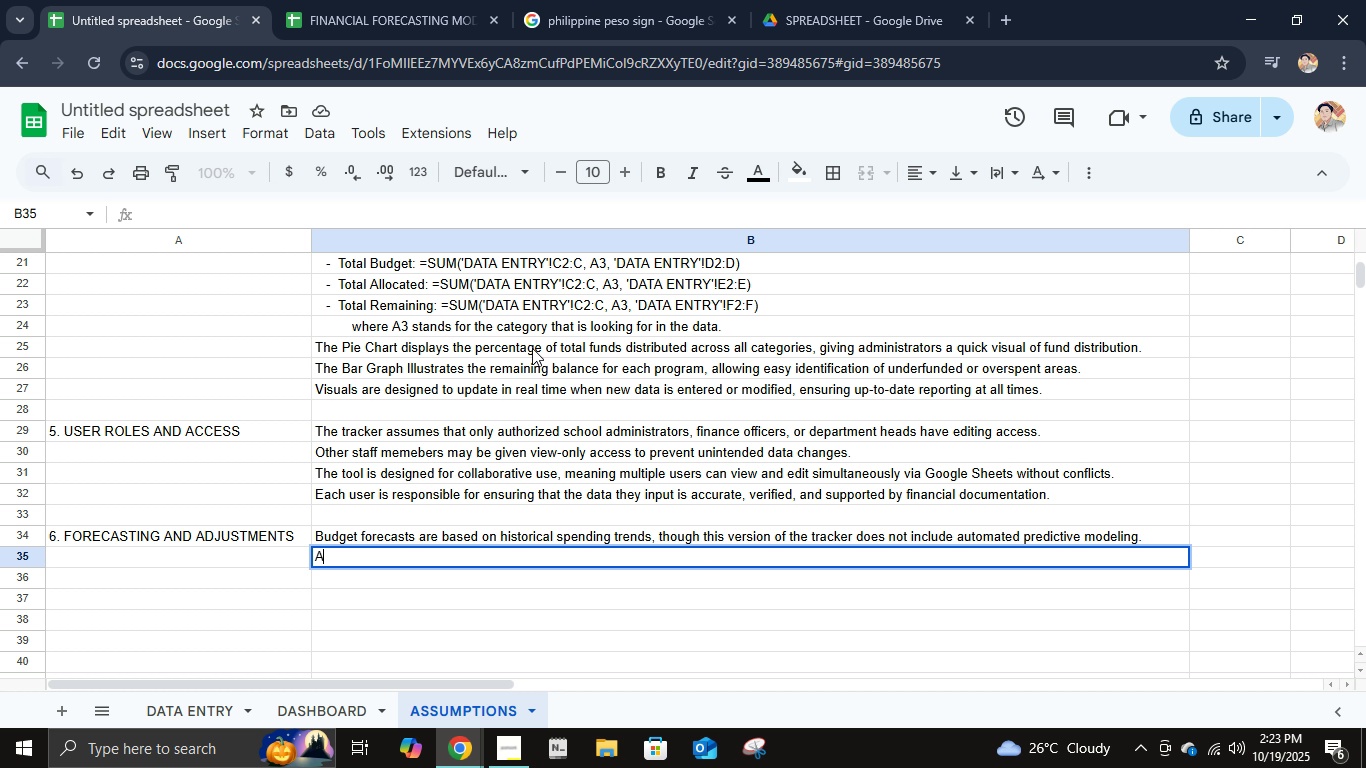 
type(Any futer)
key(Escape)
type(Any fute)
key(Backspace)
type(ure adjustments or addituio)
key(Backspace)
key(Backspace)
key(Backspace)
type(ional funding (e.g., government grants)
key(Backspace)
type(, donations, or emergency funds) MUY)
key(Backspace)
type(Sty )
key(Backspace)
key(Backspace)
type( be manmuall)
key(Backspace)
key(Backspace)
key(Backspace)
key(Backspace)
key(Backspace)
type(nu)
key(Backspace)
key(Backspace)
type(uallu)
key(Backspace)
type(y entered by the user.)
 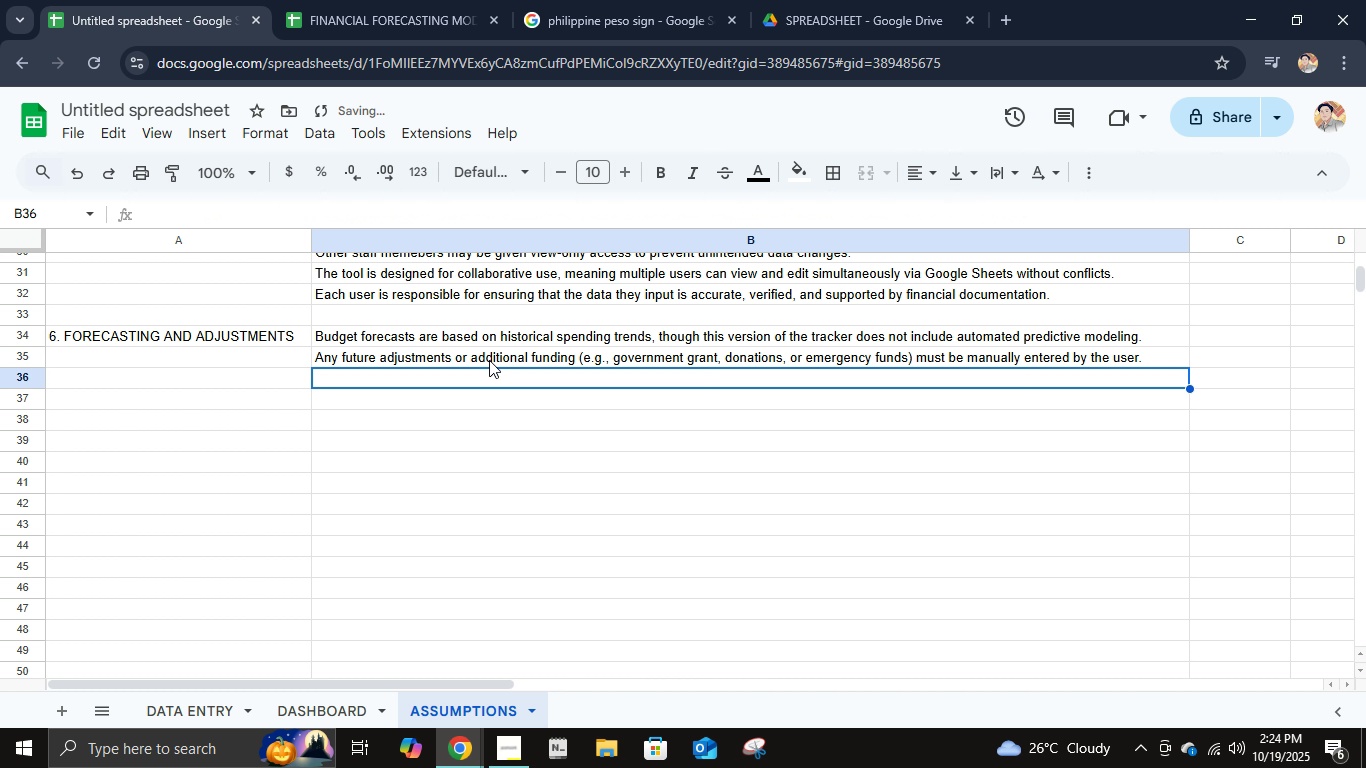 
scroll: coordinate [532, 348], scroll_direction: down, amount: 2.0
 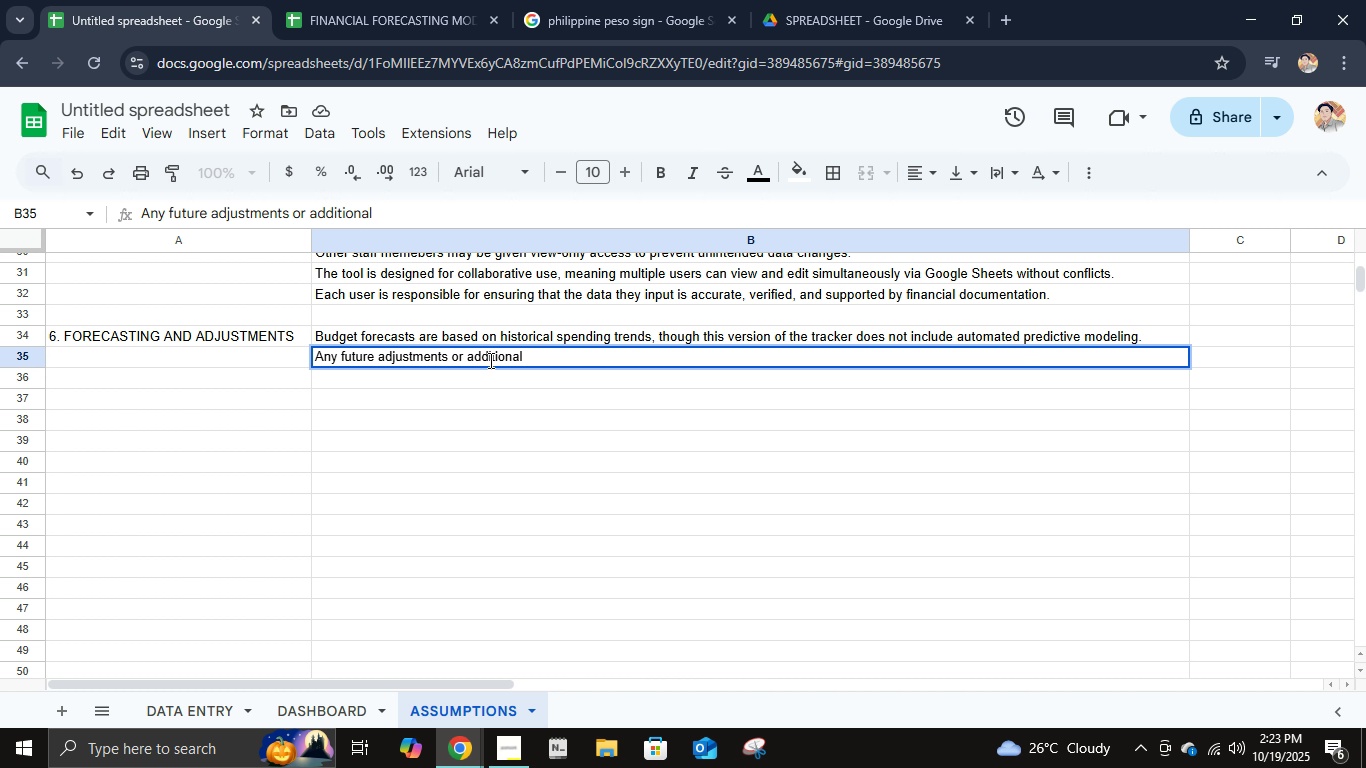 
key(Enter)
 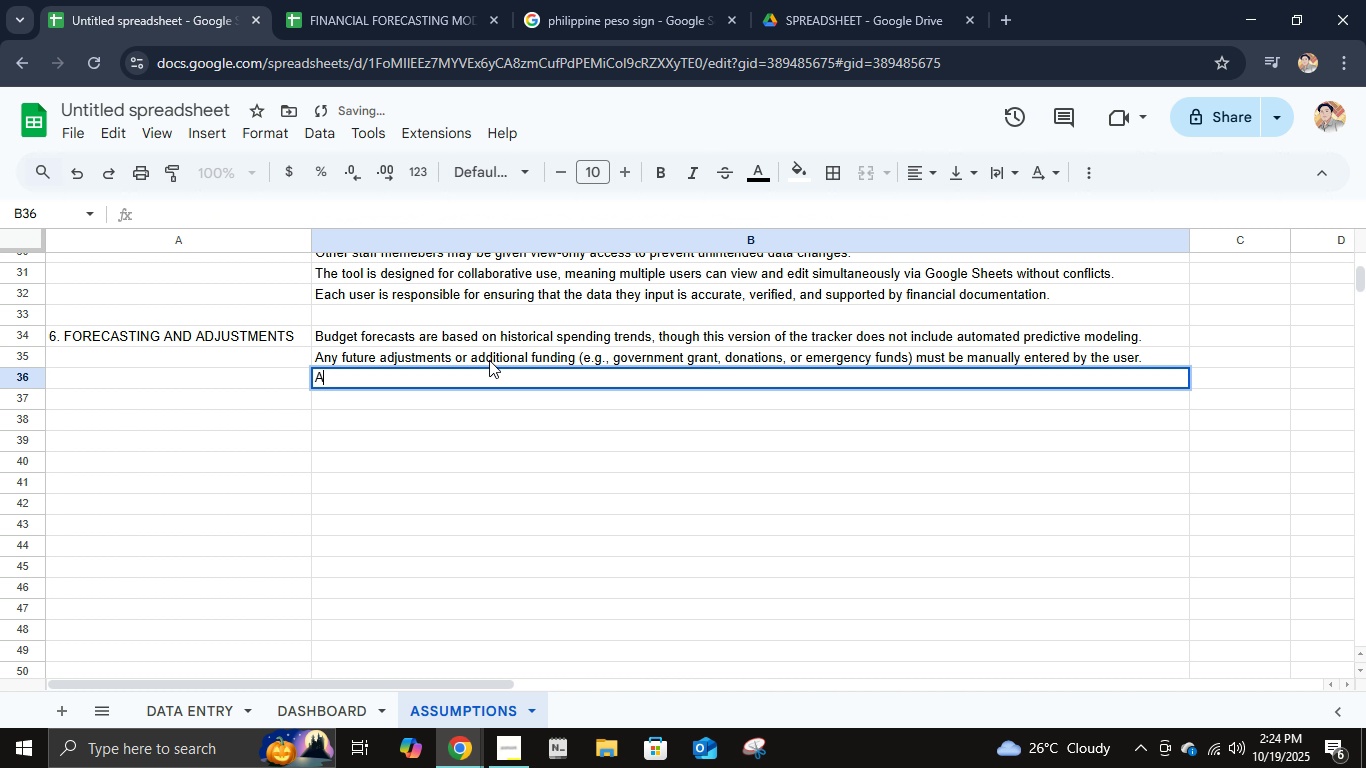 
type(Assumes that unexped)
key(Backspace)
type(cted expenses or emergenct spending s)
key(Backspace)
type(will be loo)
key(Backspace)
type(f)
key(Backspace)
type(gged under a designated category called "Contigency" or "e)
key(Backspace)
type(Emergency Fund"?)
 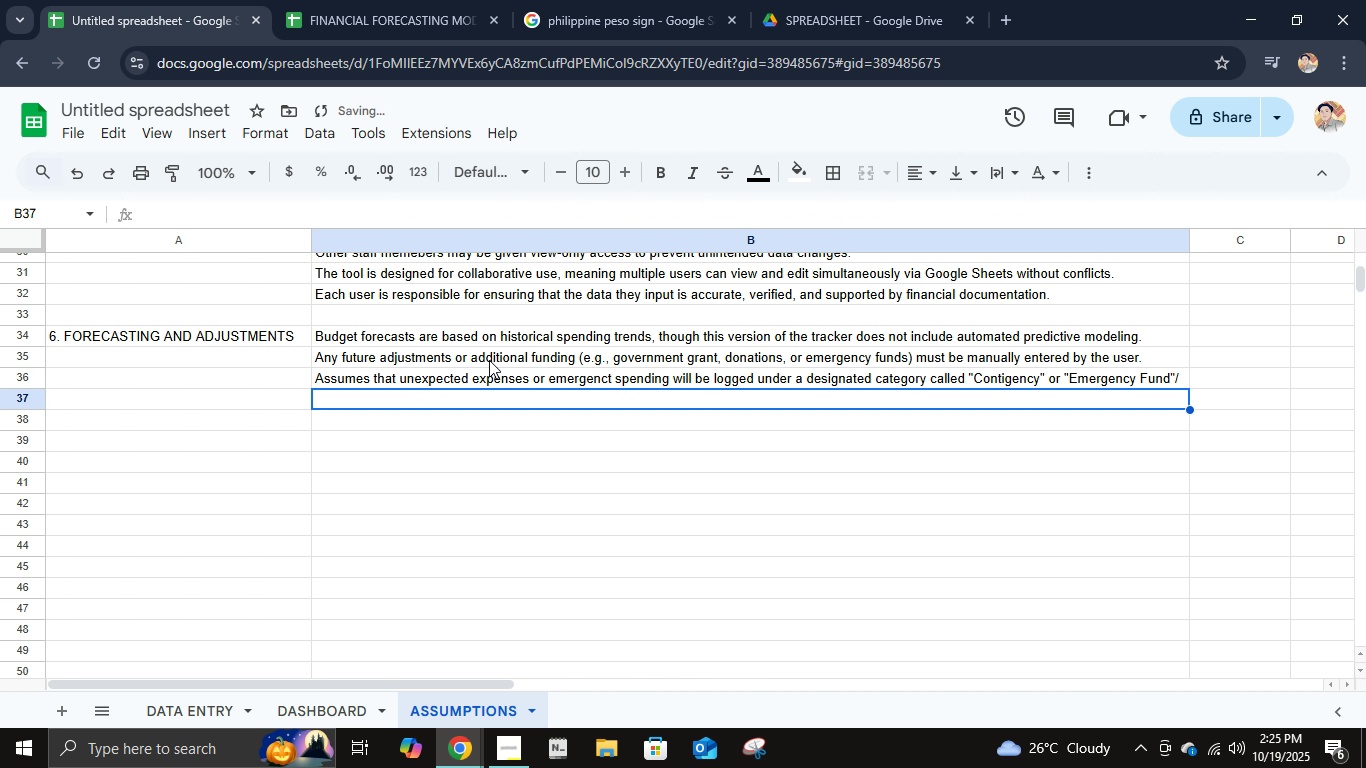 
 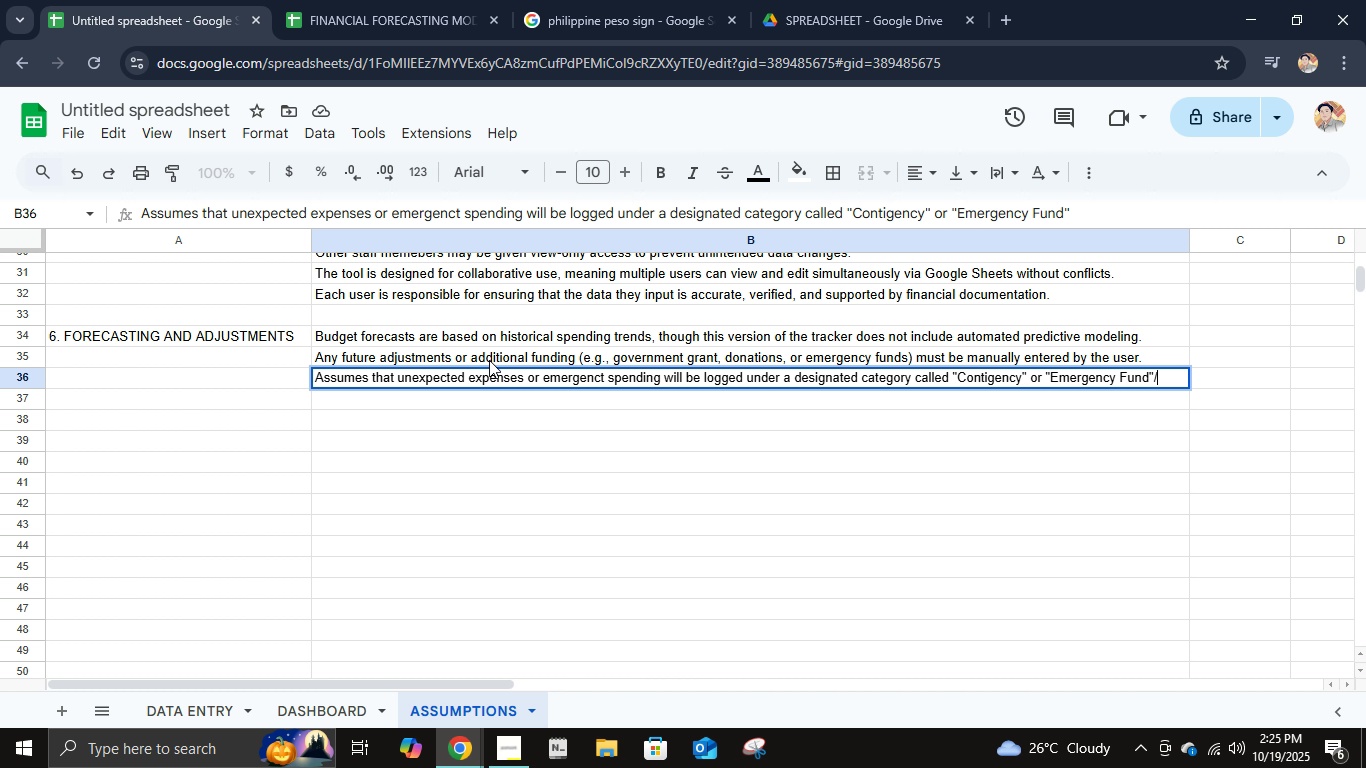 
key(Shift+Enter)
 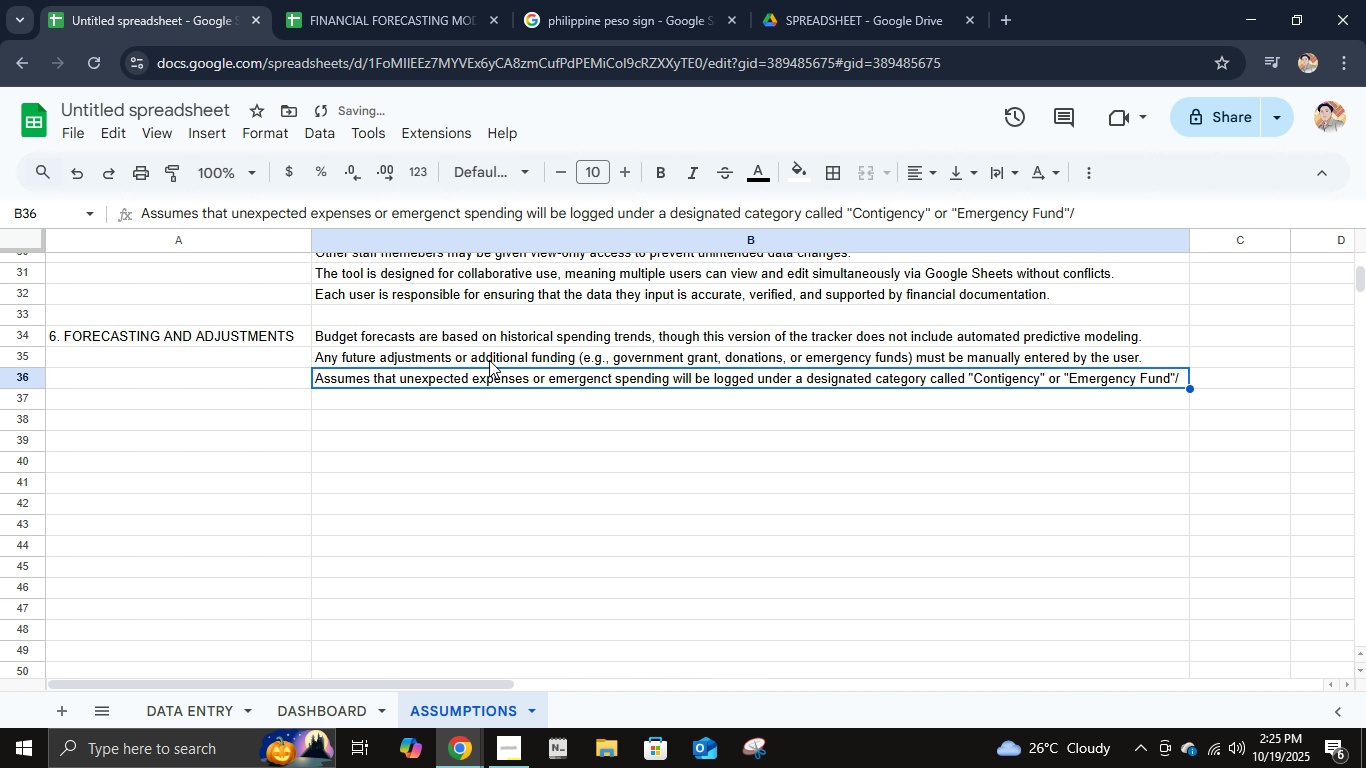 
key(ArrowUp)
 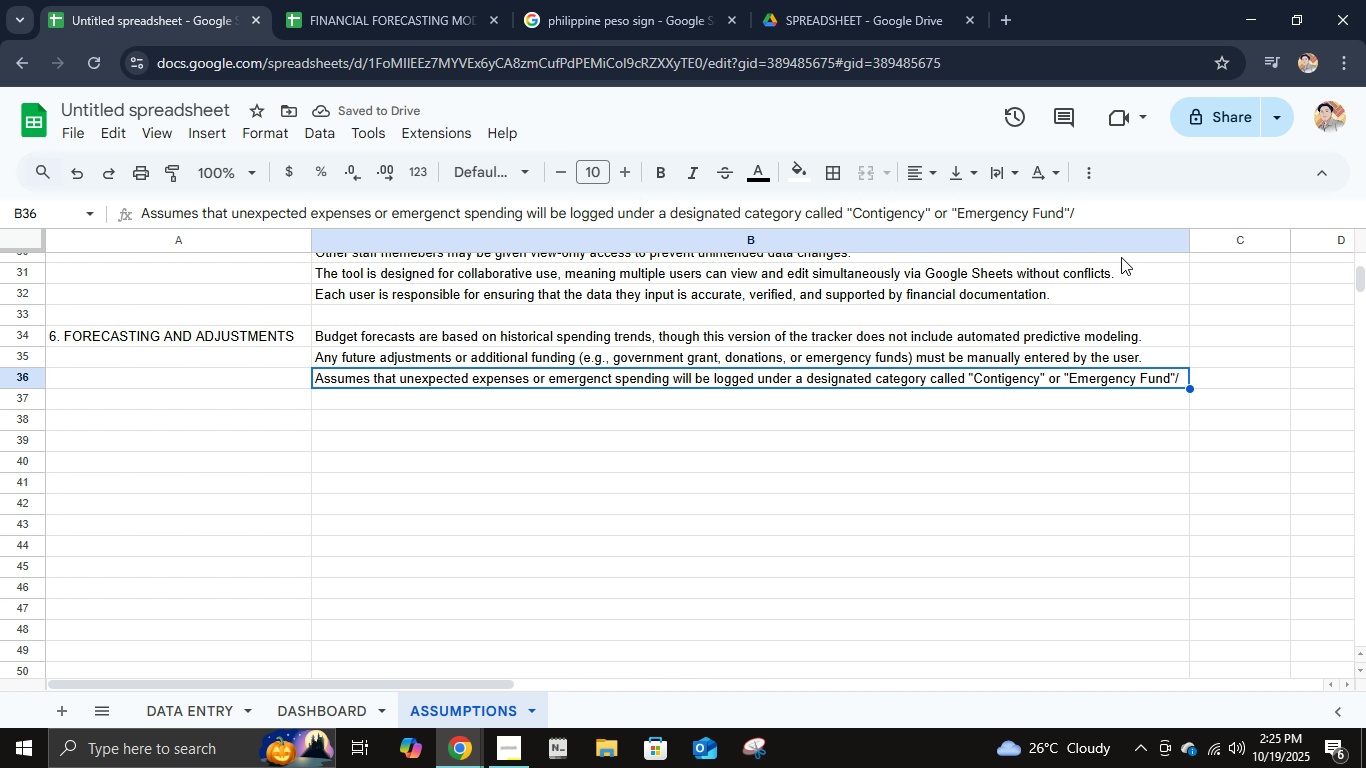 
left_click([1126, 213])
 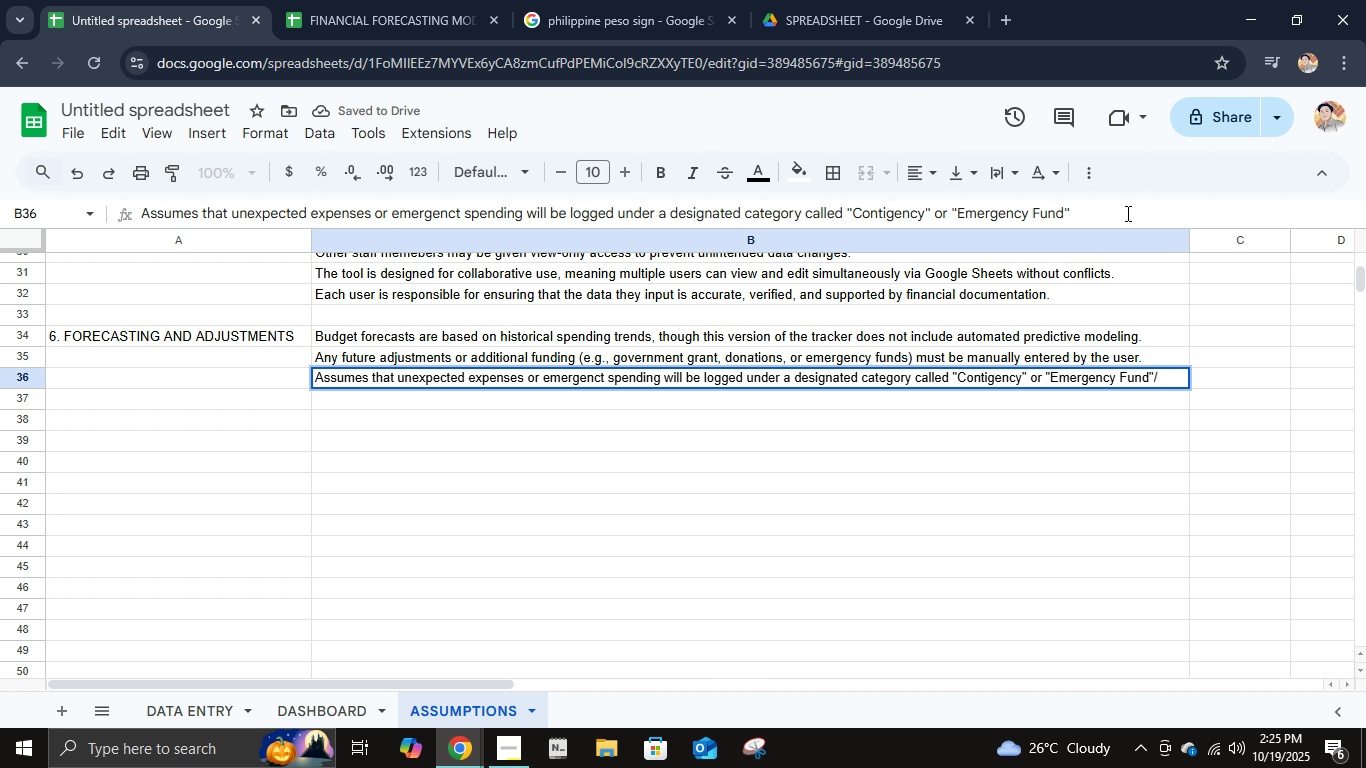 
key(Backspace)
 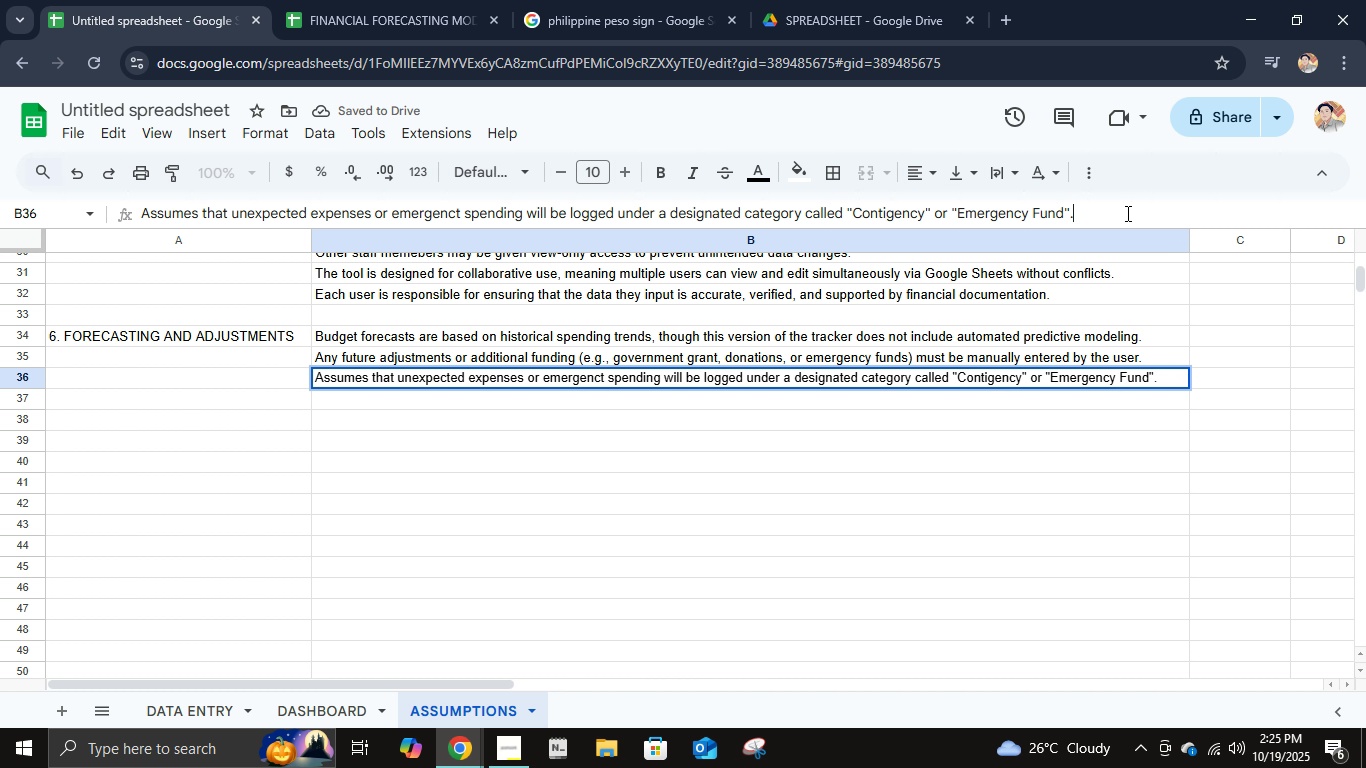 
key(Period)
 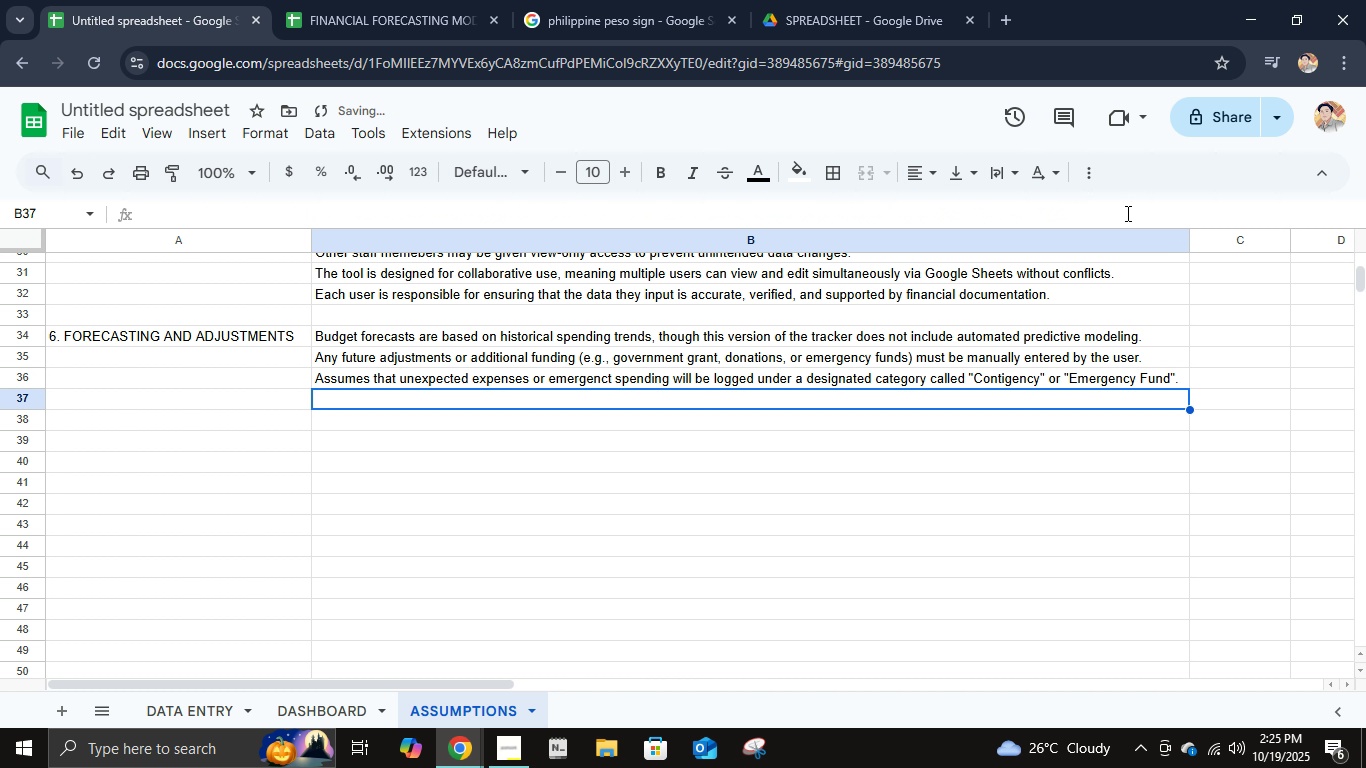 
key(Enter)
 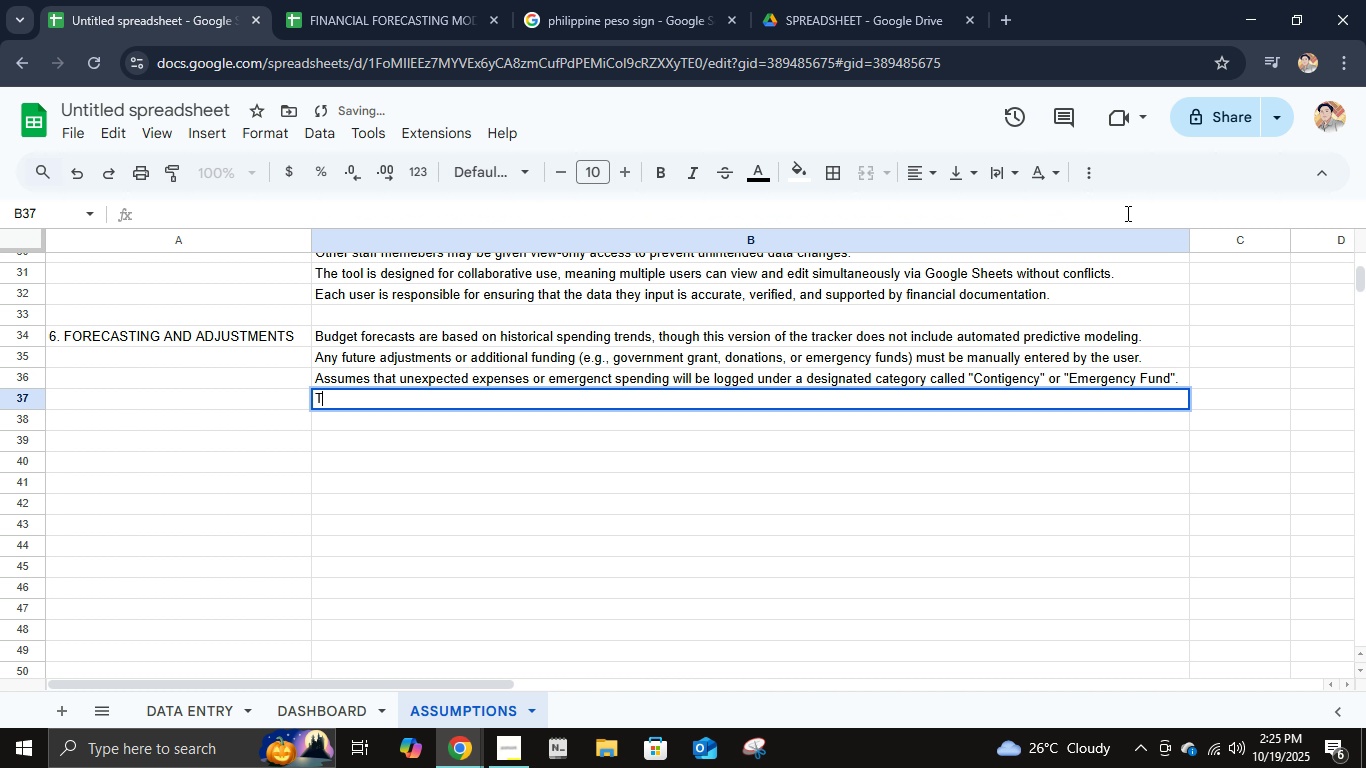 
hold_key(key=ShiftLeft, duration=0.46)
 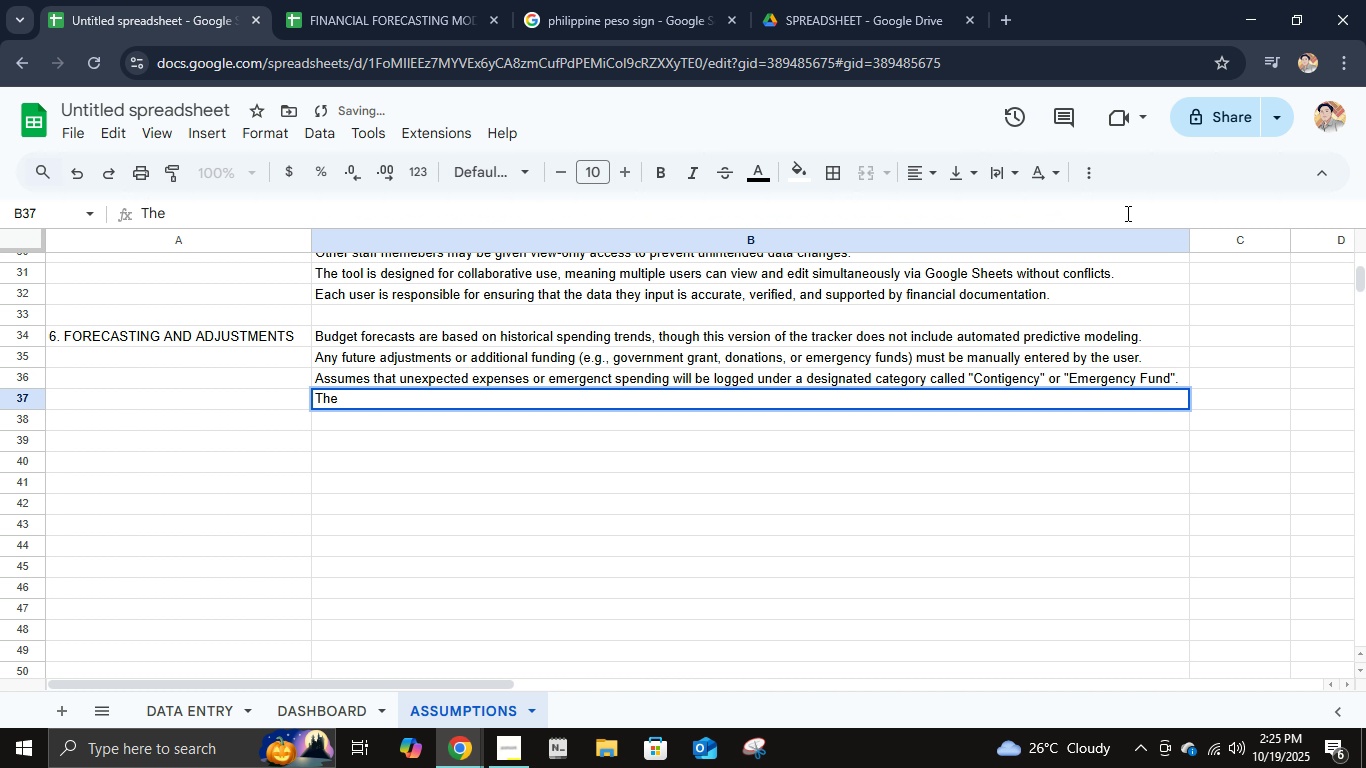 
type(the school district reserves the right to adjust or res)
key(Backspace)
type(distriv)
key(Backspace)
type(bute budgets based on changei)
key(Backspace)
key(Backspace)
type(in g)
key(Backspace)
key(Backspace)
type(g priorities or updated state regulations.)
 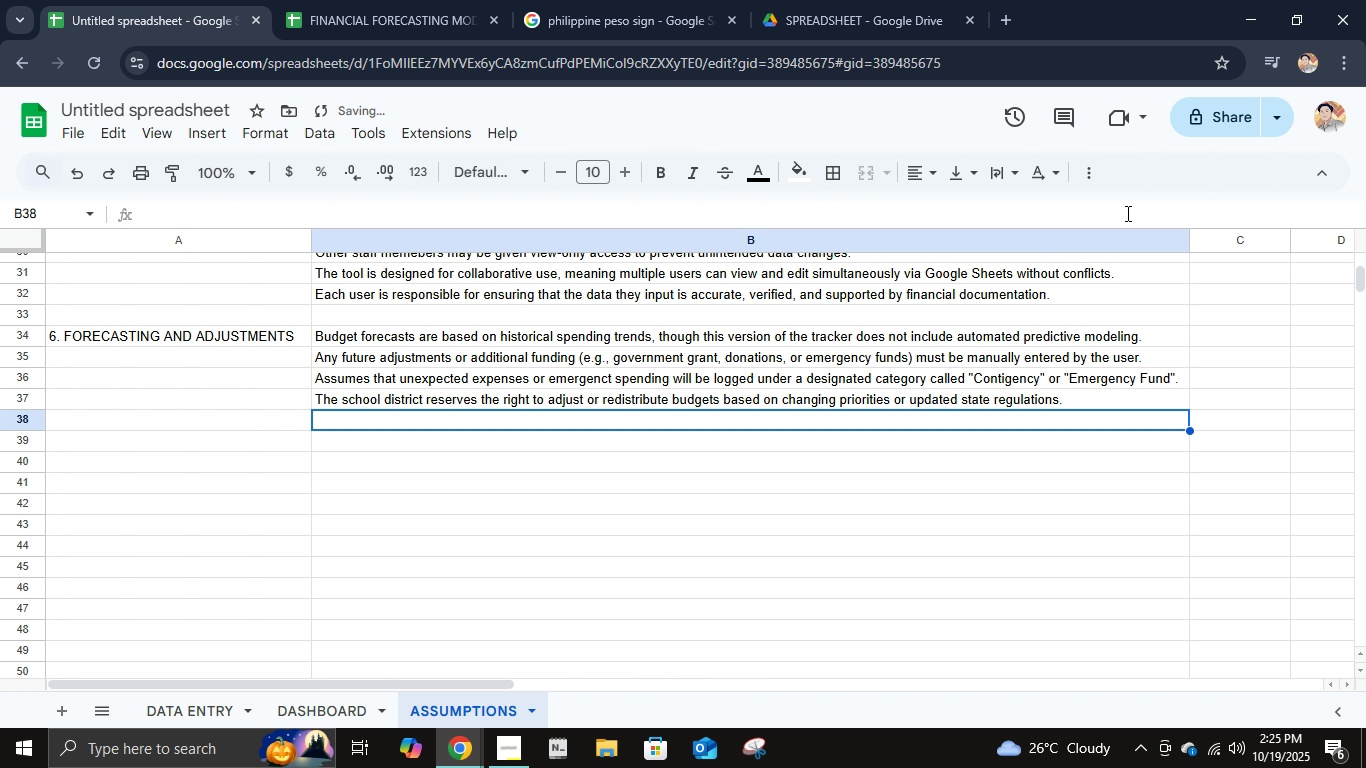 
key(Enter)
 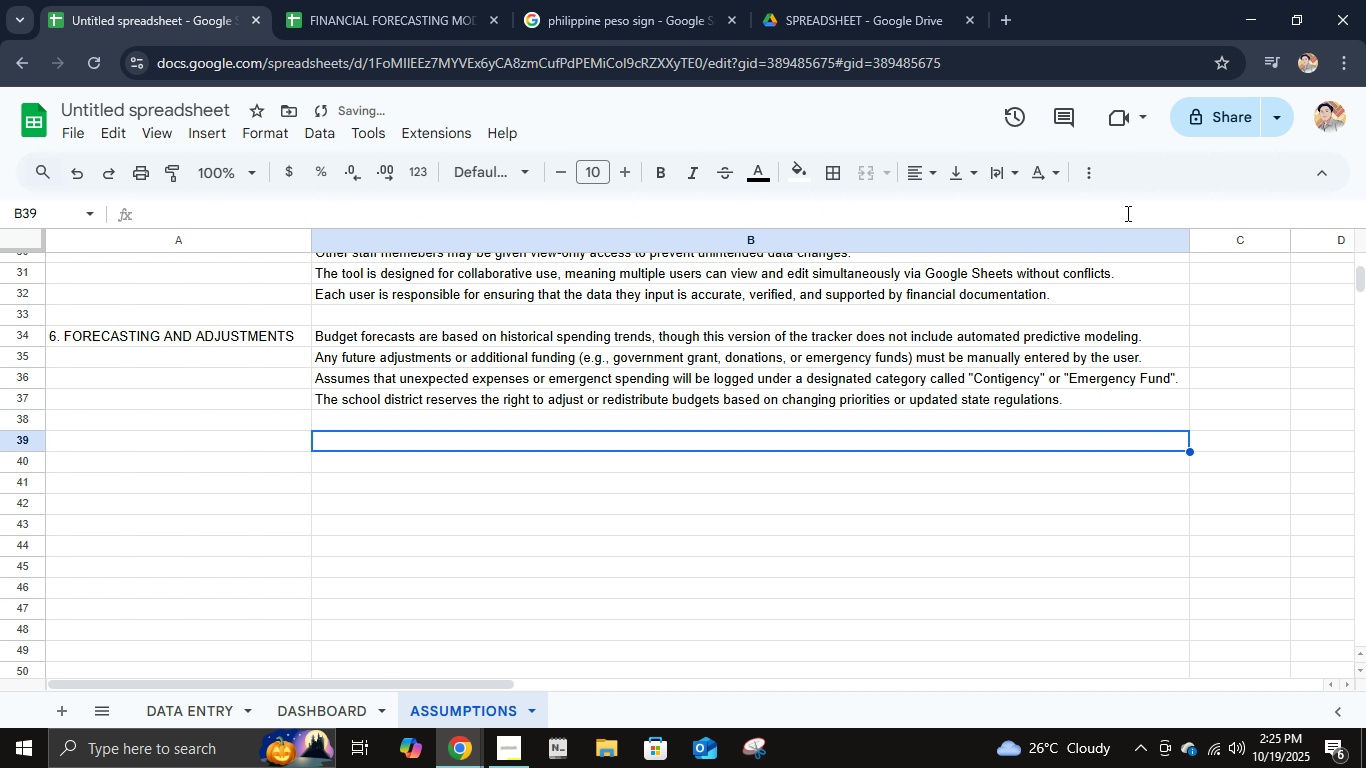 
key(ArrowDown)
 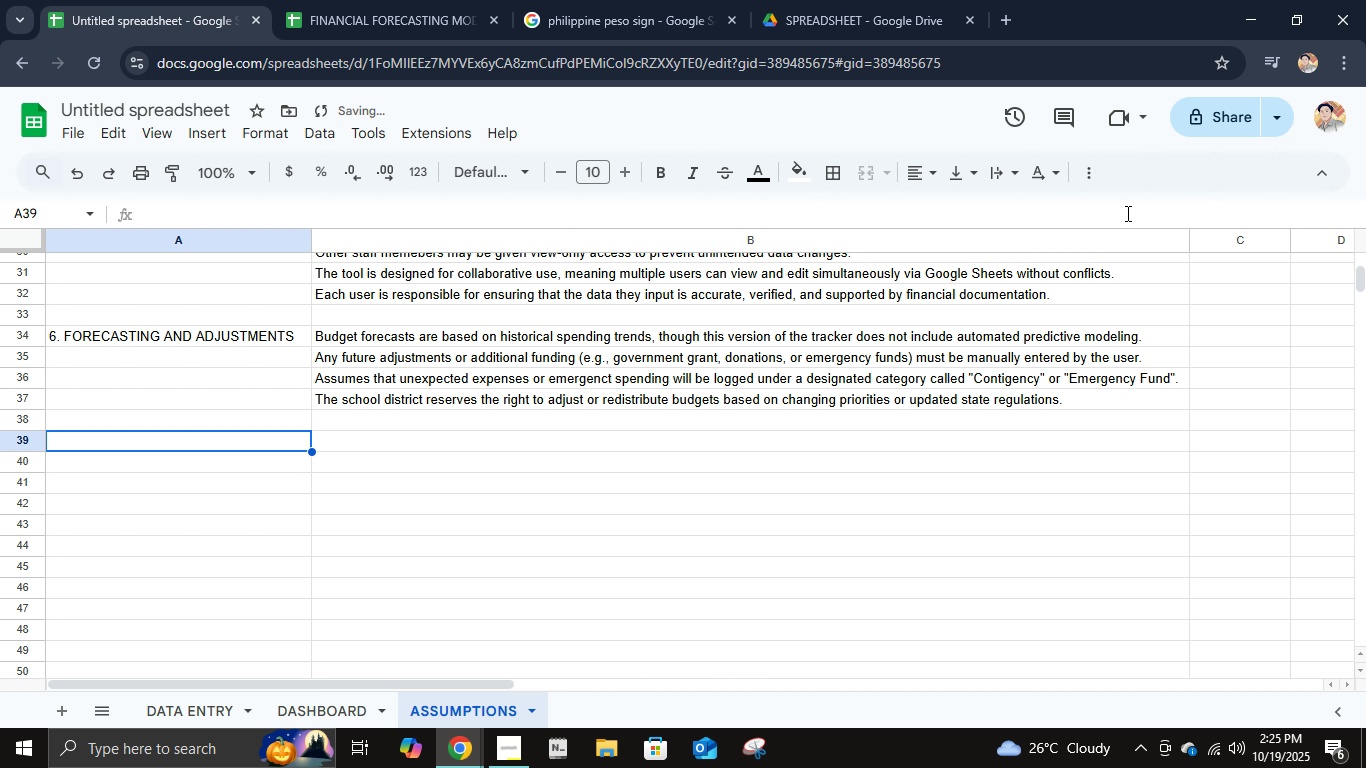 
key(ArrowLeft)
 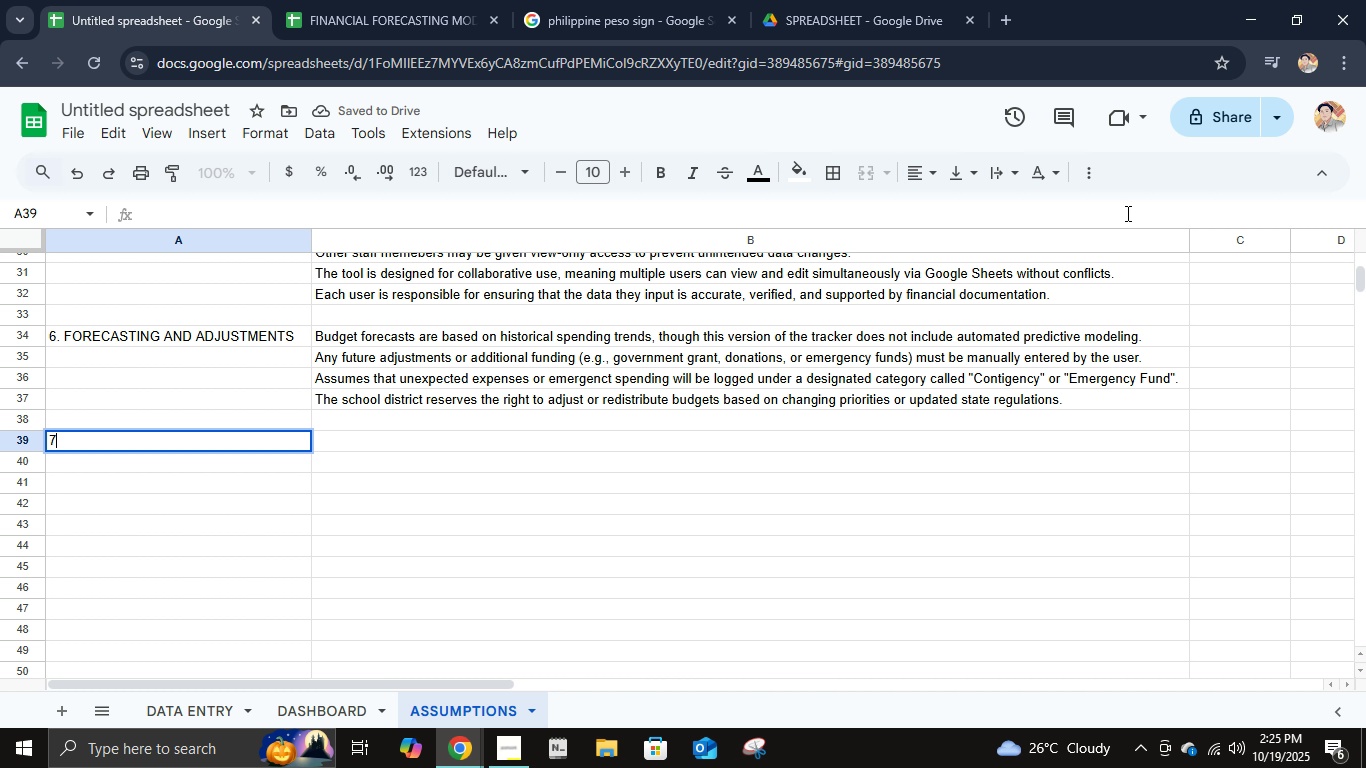 
type(7. TECHNICAL AND DESIGN ASSUMPTIONS)
key(Tab)
 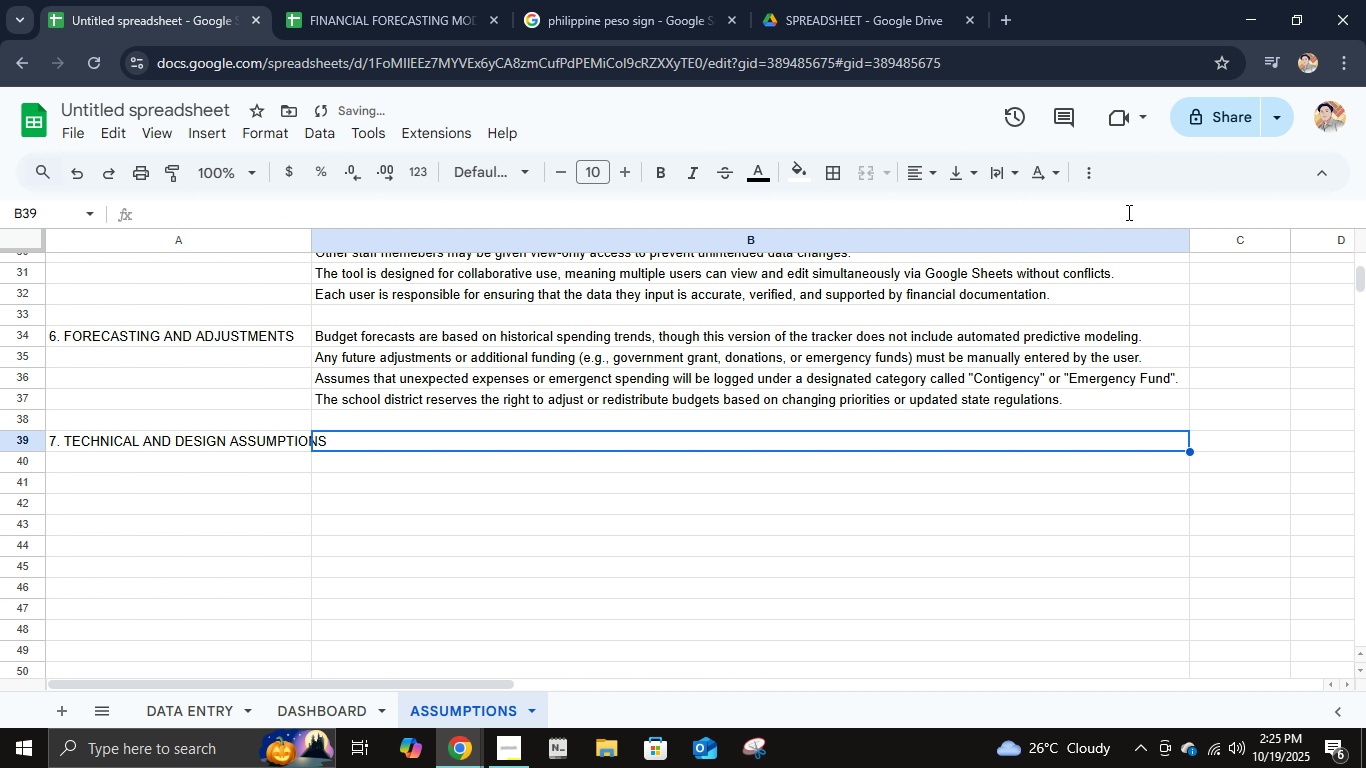 
wait(7.69)
 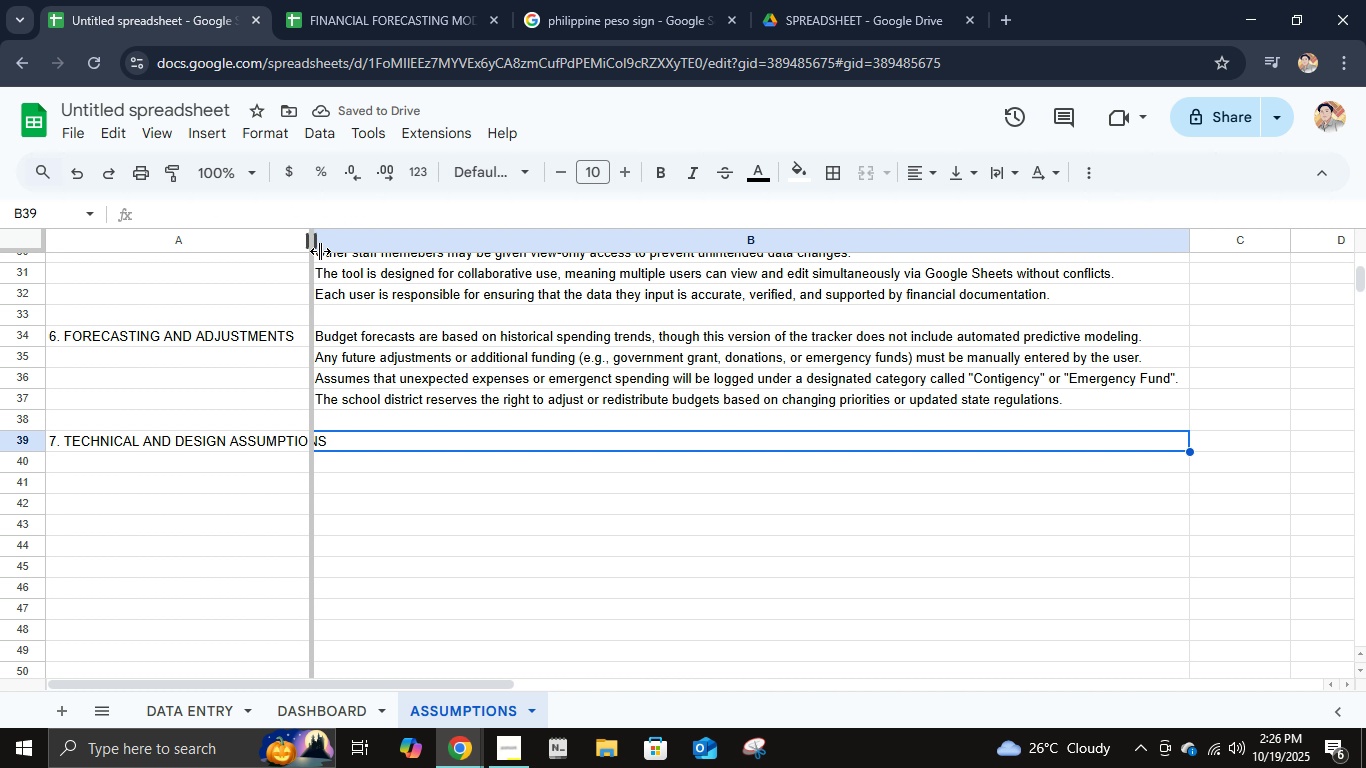 
type(Thh)
key(Backspace)
type(e tracker is built using Google Sheets to allow easy collabot)
key(Backspace)
type(ration and accessibility.)
 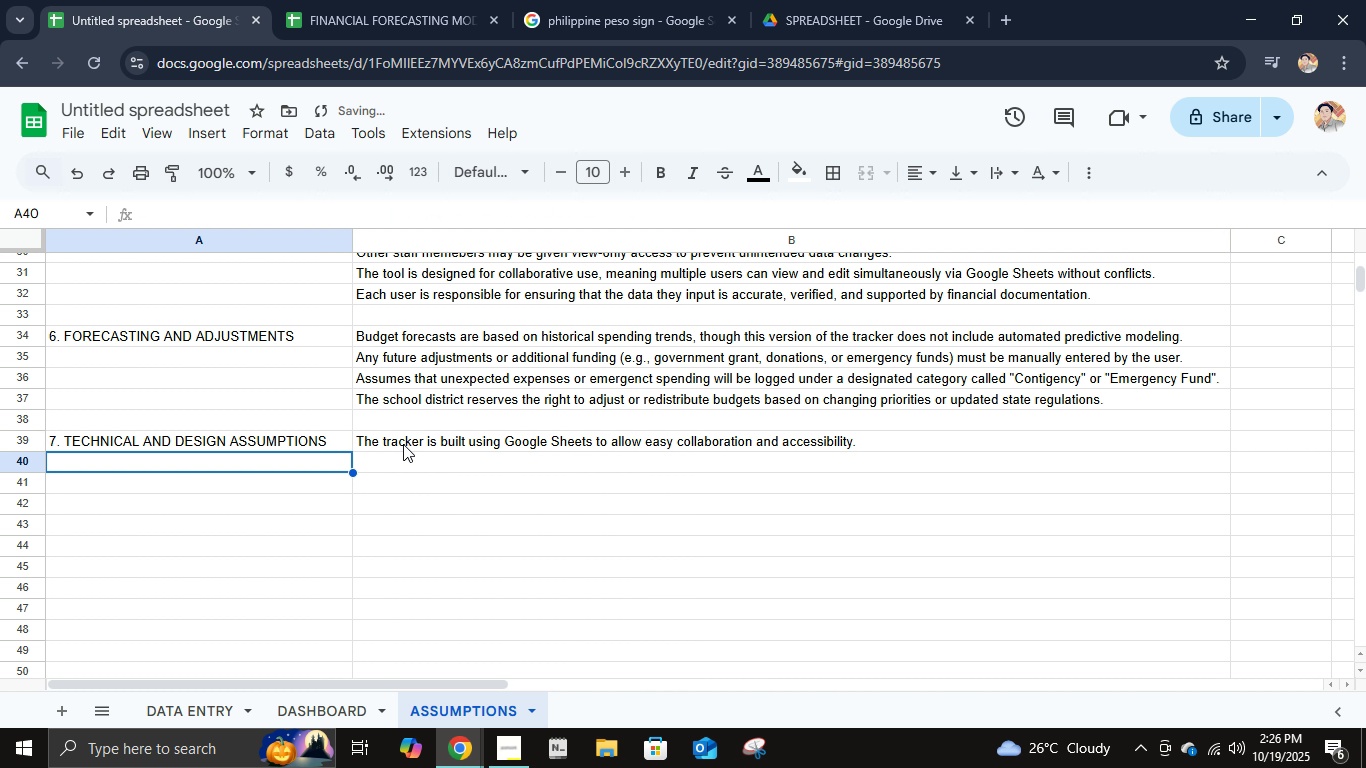 
 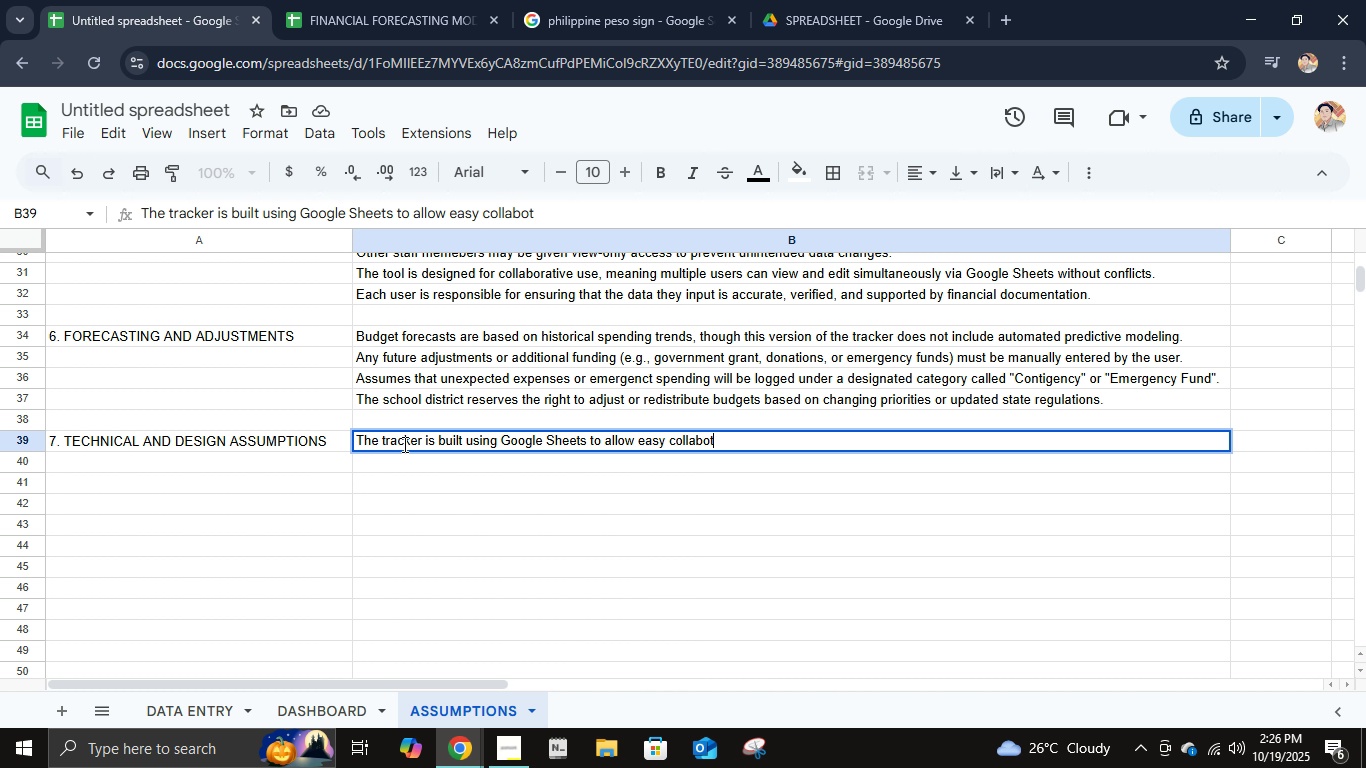 
key(Enter)
 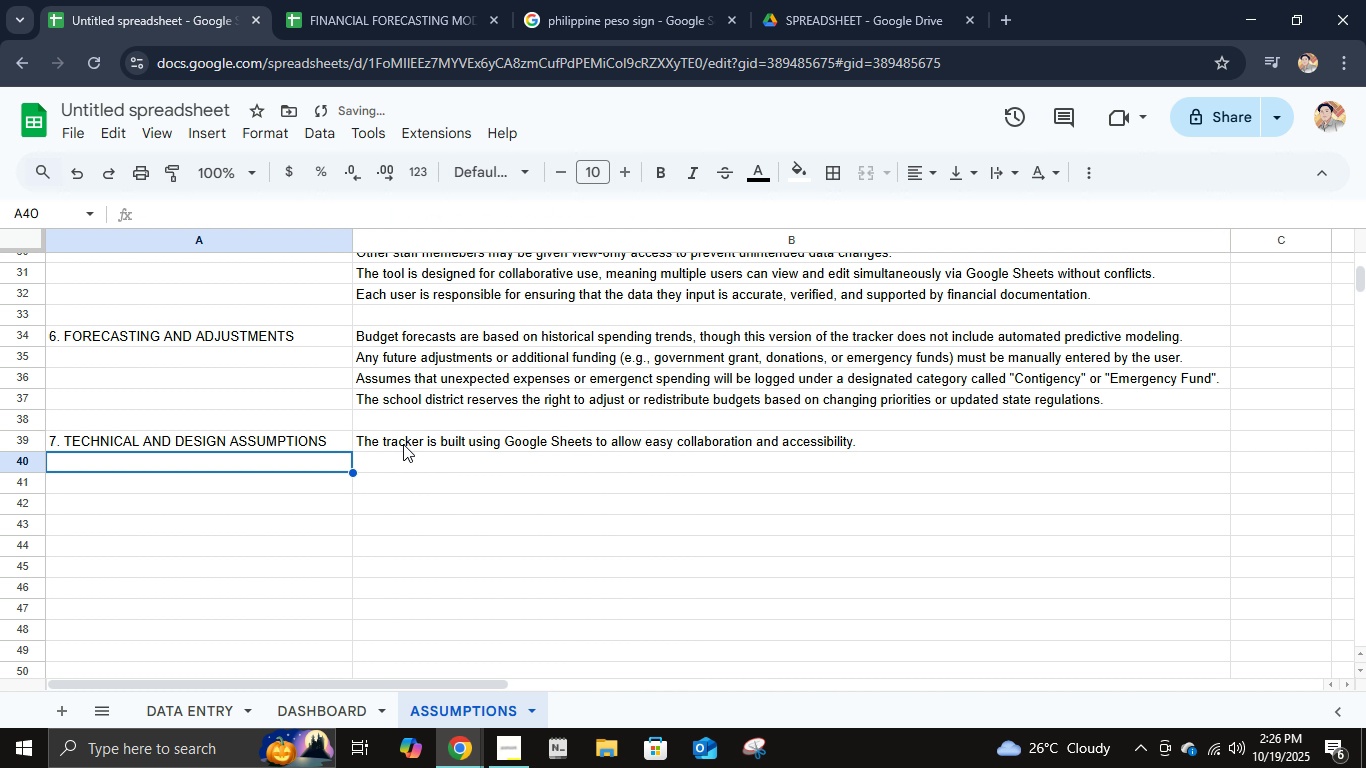 
type(All formula are)
key(Escape)
 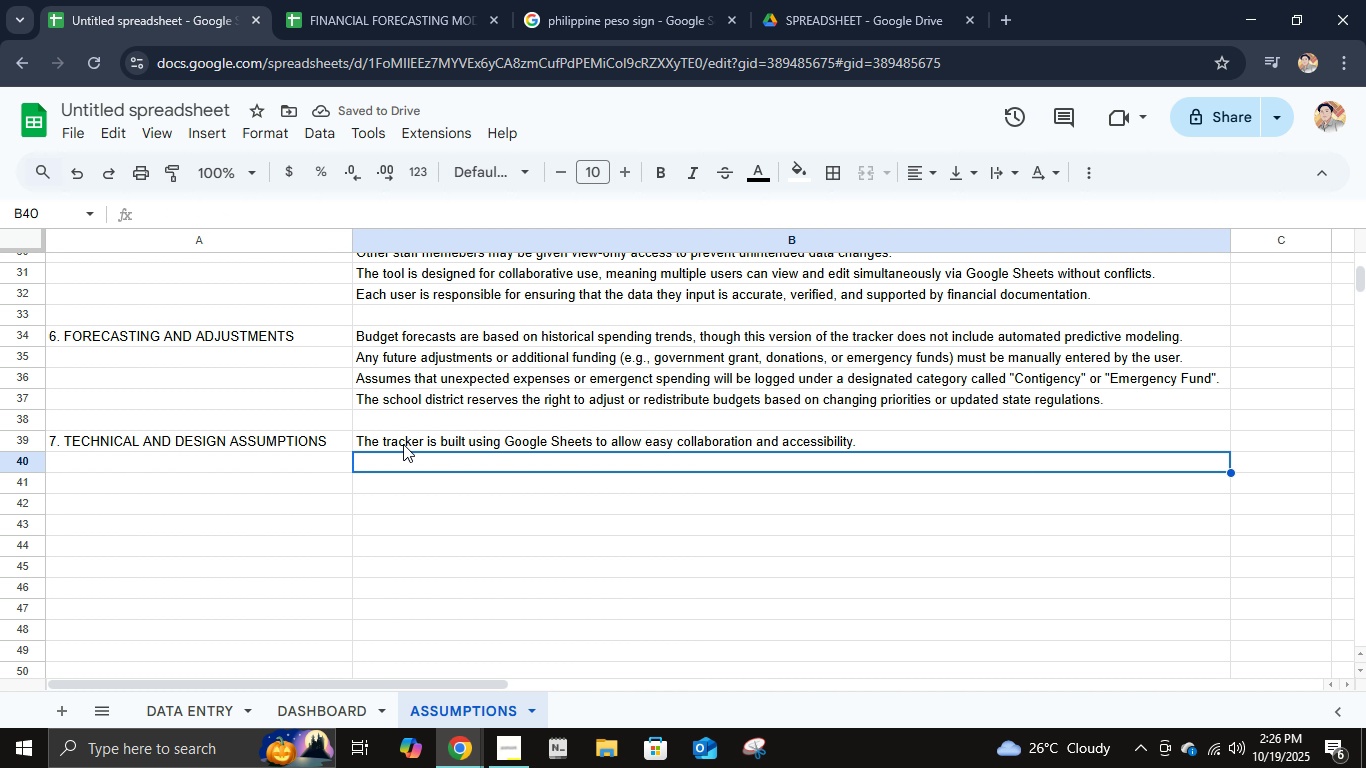 
key(ArrowRight)
 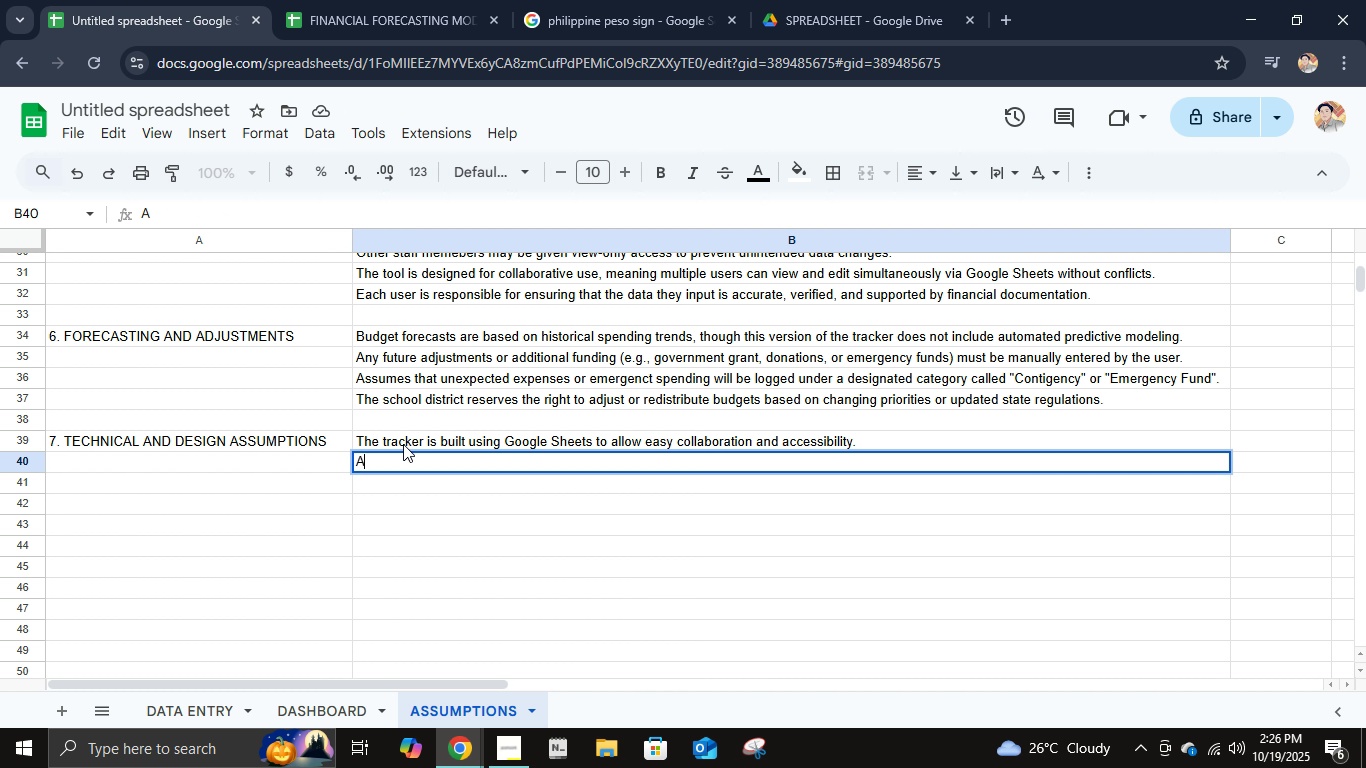 
type(ALL FORMULA are)
key(Backspace)
key(Backspace)
key(Backspace)
key(Backspace)
type(s arecompatible with Google sheets and will automal)
key(Backspace)
type(til)
key(Backspace)
type(cally recalculate upon any data change.)
 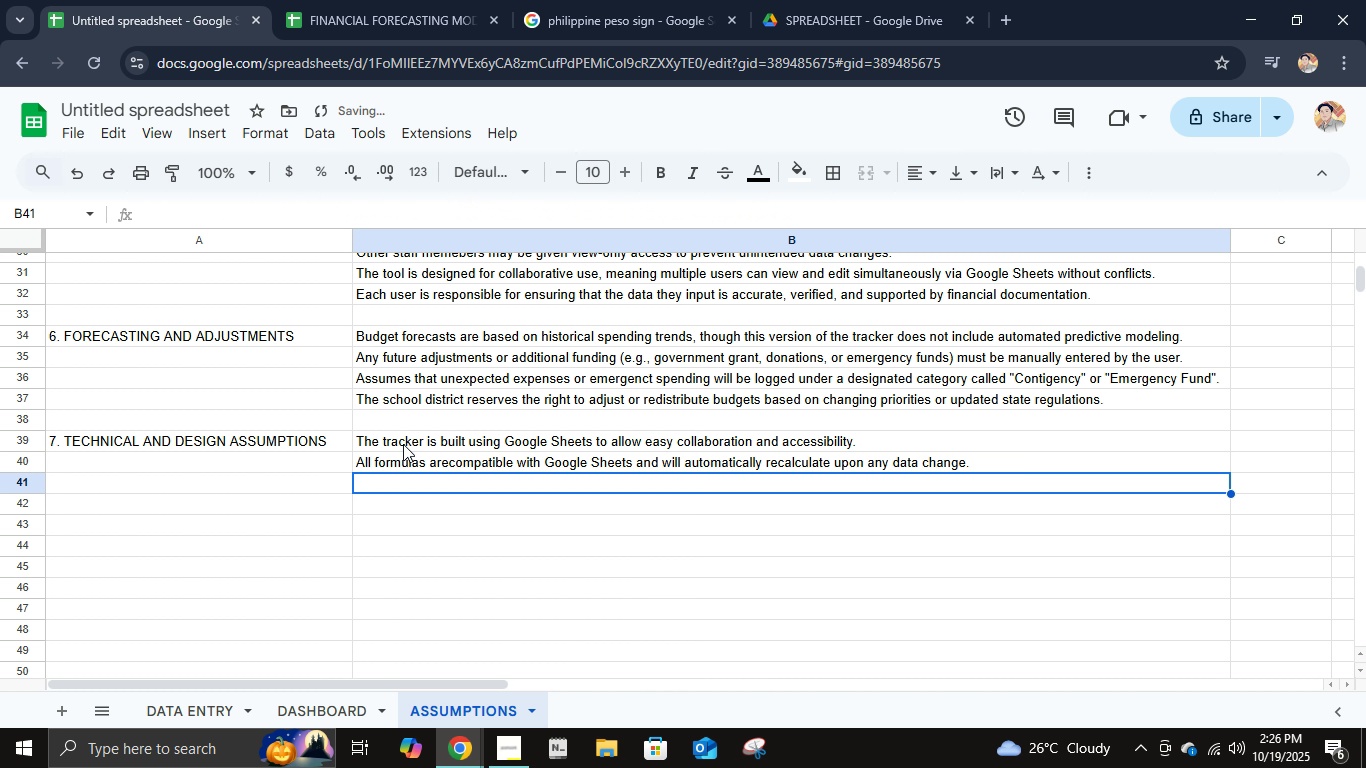 
key(Enter)
 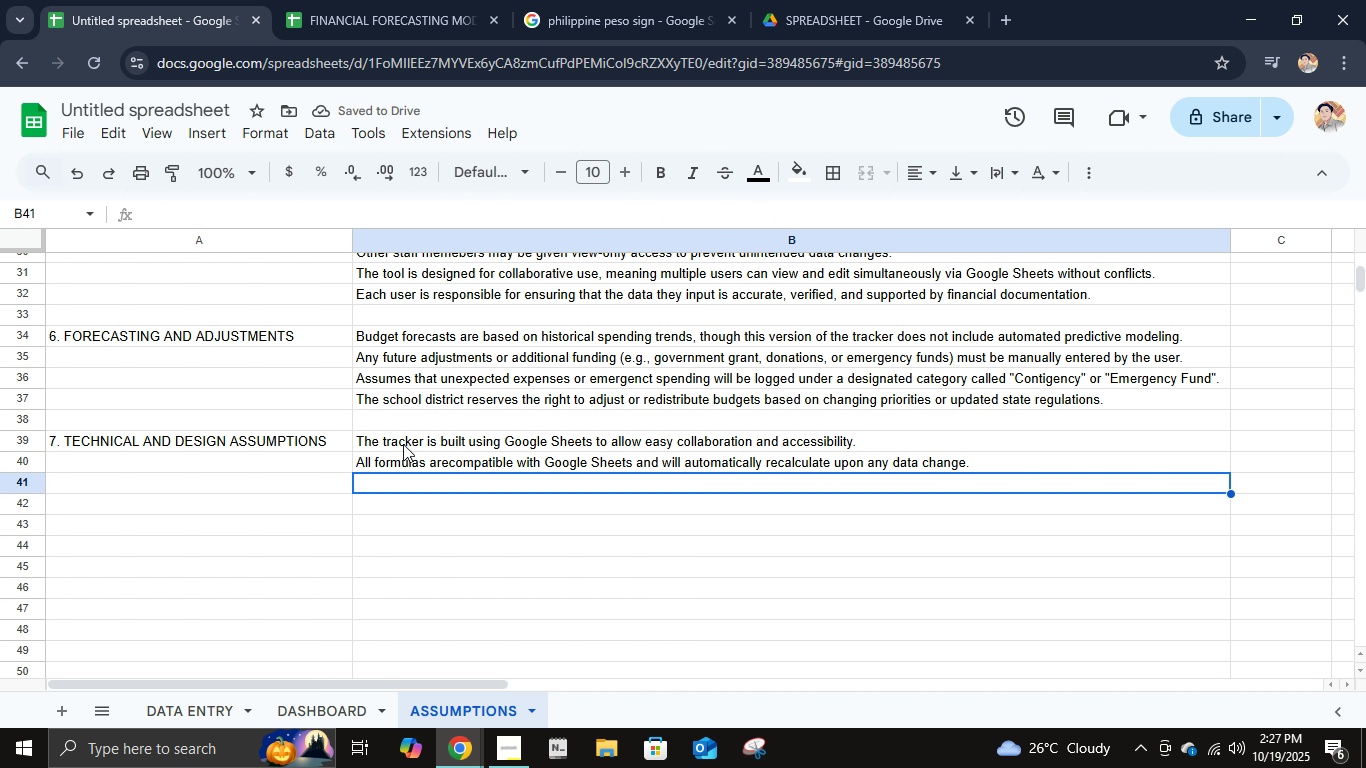 
type(The tracker assumes a stable internet connection to s)
key(Backspace)
type(ensure )
 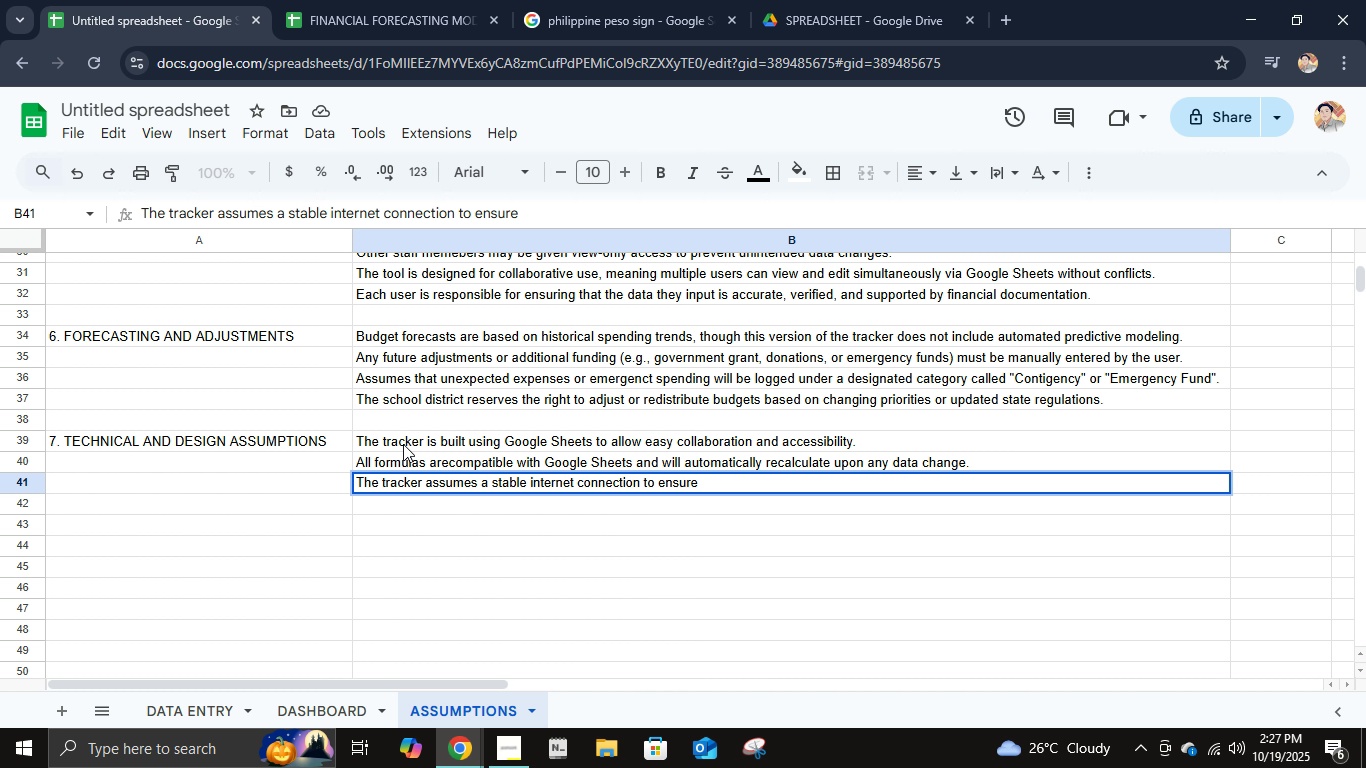 
wait(5.62)
 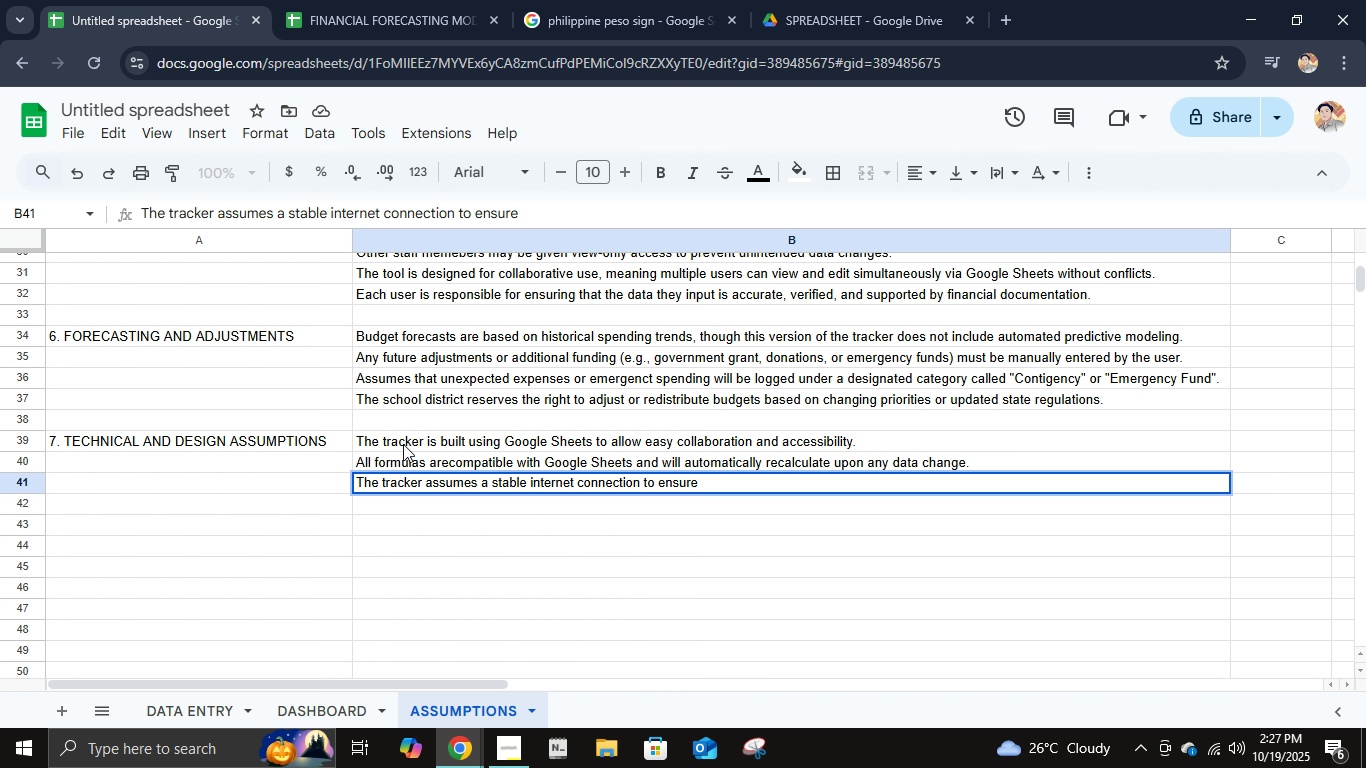 
type(that updates made by one user reflect in real time for others.)
 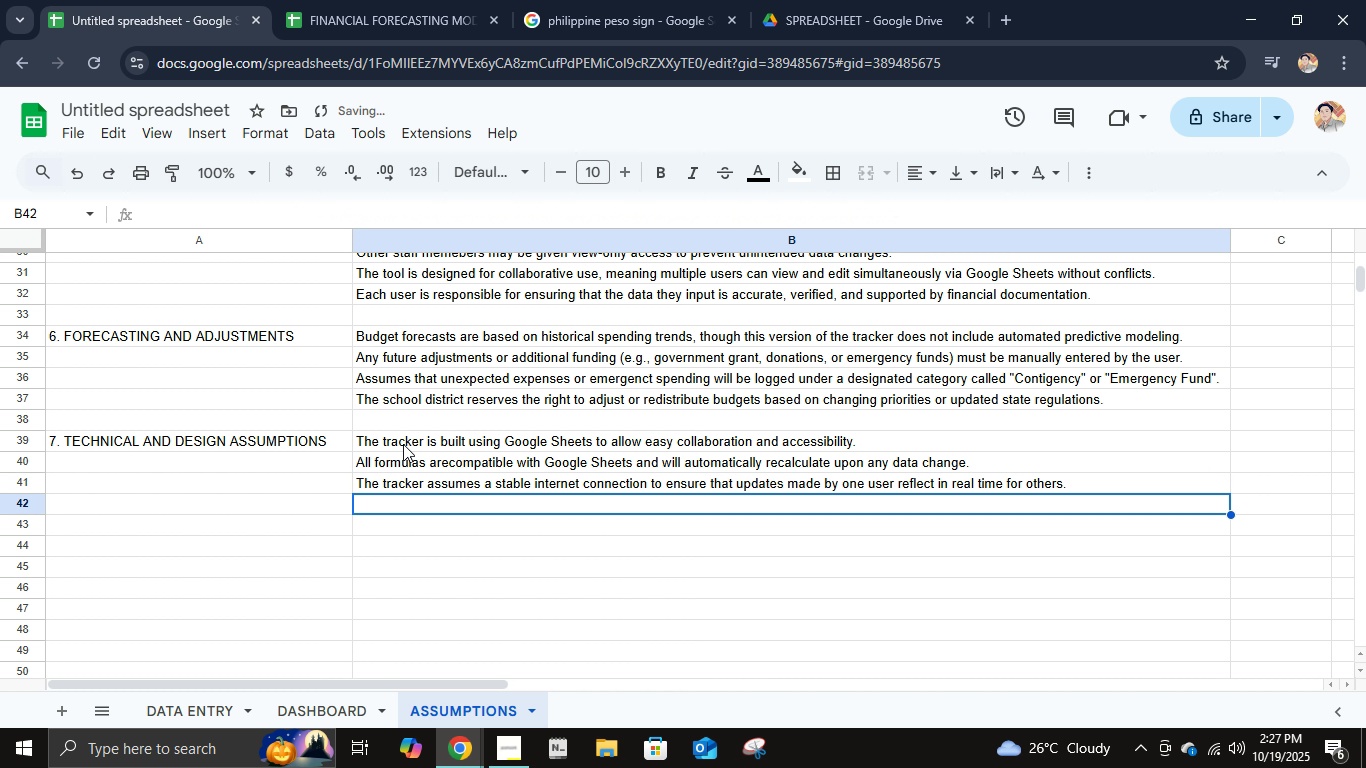 
key(Enter)
 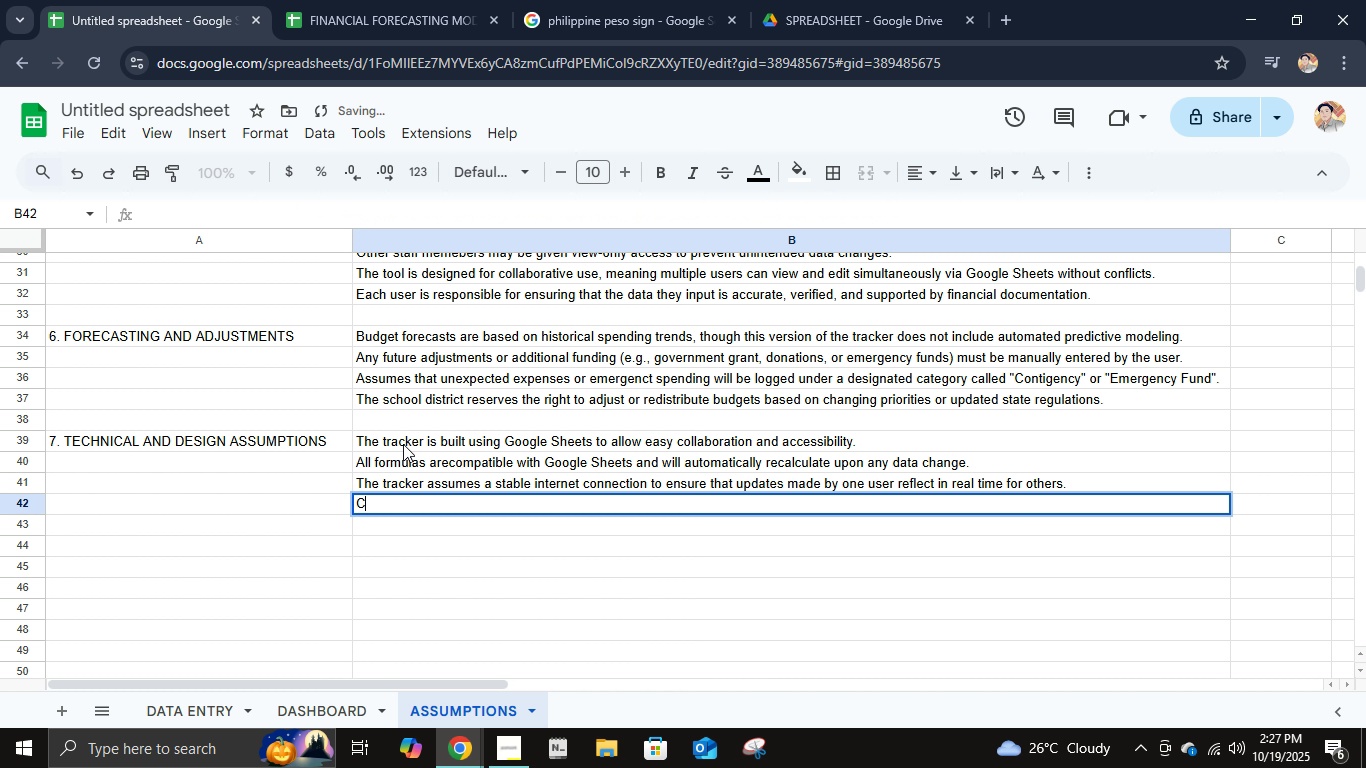 
type(CONDITIONla)
key(Backspace)
key(Backspace)
type(al formattinc)
key(Backspace)
type(g has been applied to visually highly)
key(Backspace)
type(it)
key(Backspace)
type(ghted )
key(Backspace)
key(Backspace)
key(Backspace)
type( programs that are over budgt)
key(Backspace)
type(et in Red.)
 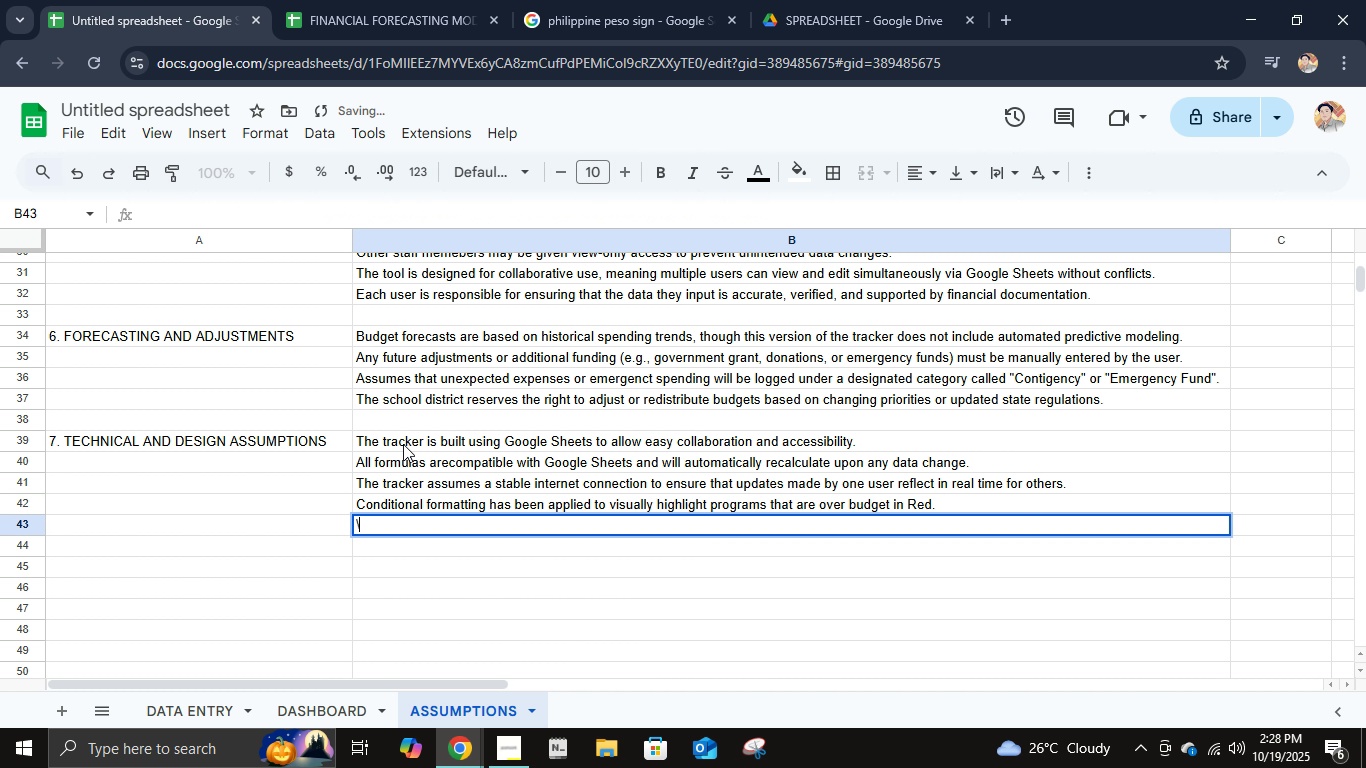 
key(Enter)
 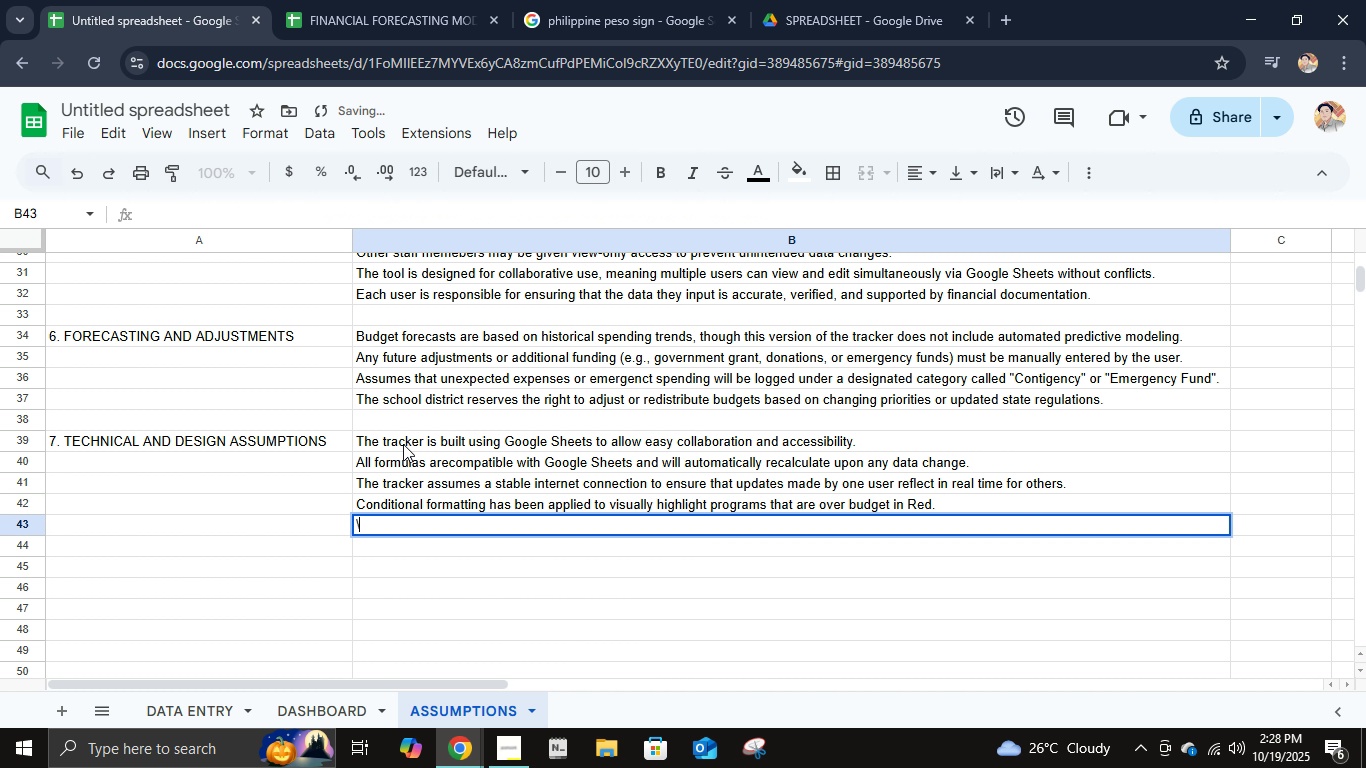 
type(\)
key(Backspace)
type(The file is designed to ve)
key(Backspace)
key(Backspace)
type(be mobile-friendly, though some charts may display best on dest)
key(Backspace)
type(ktop view.)
 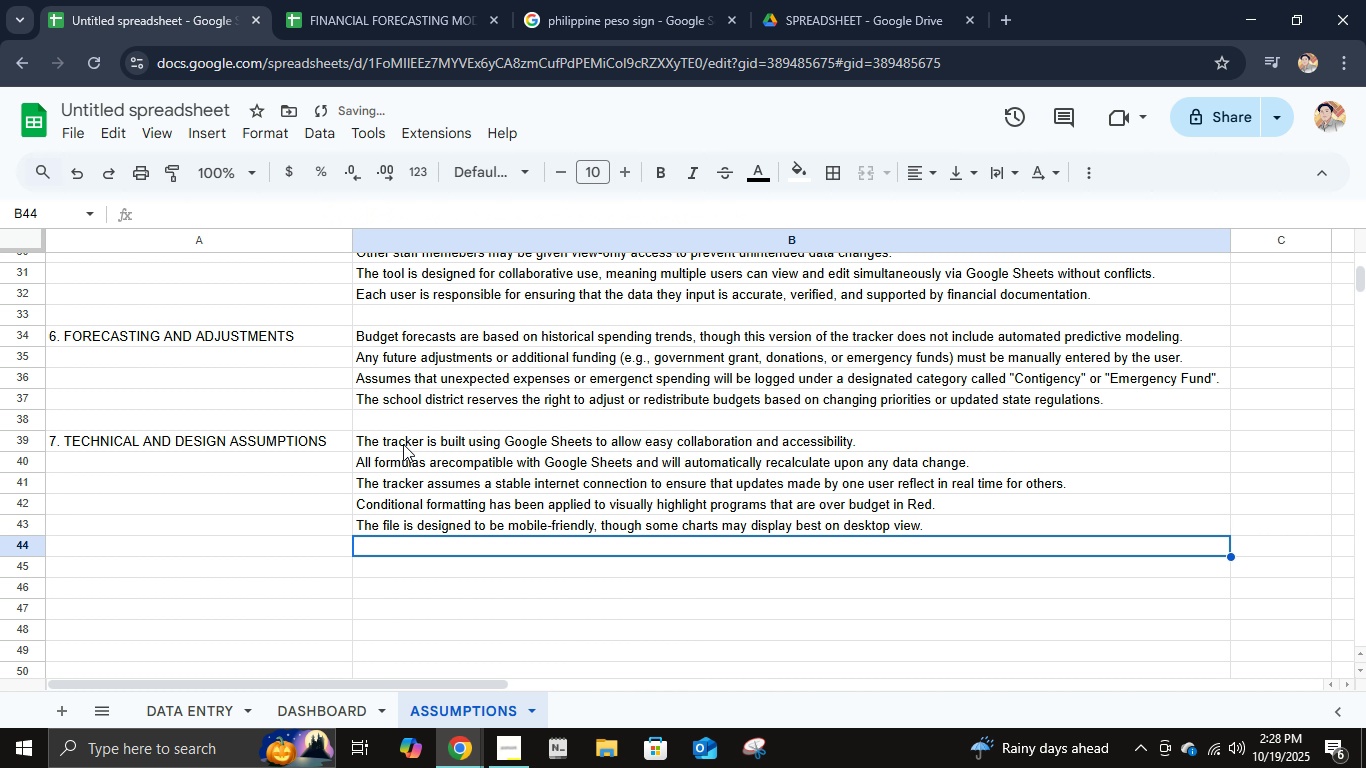 
 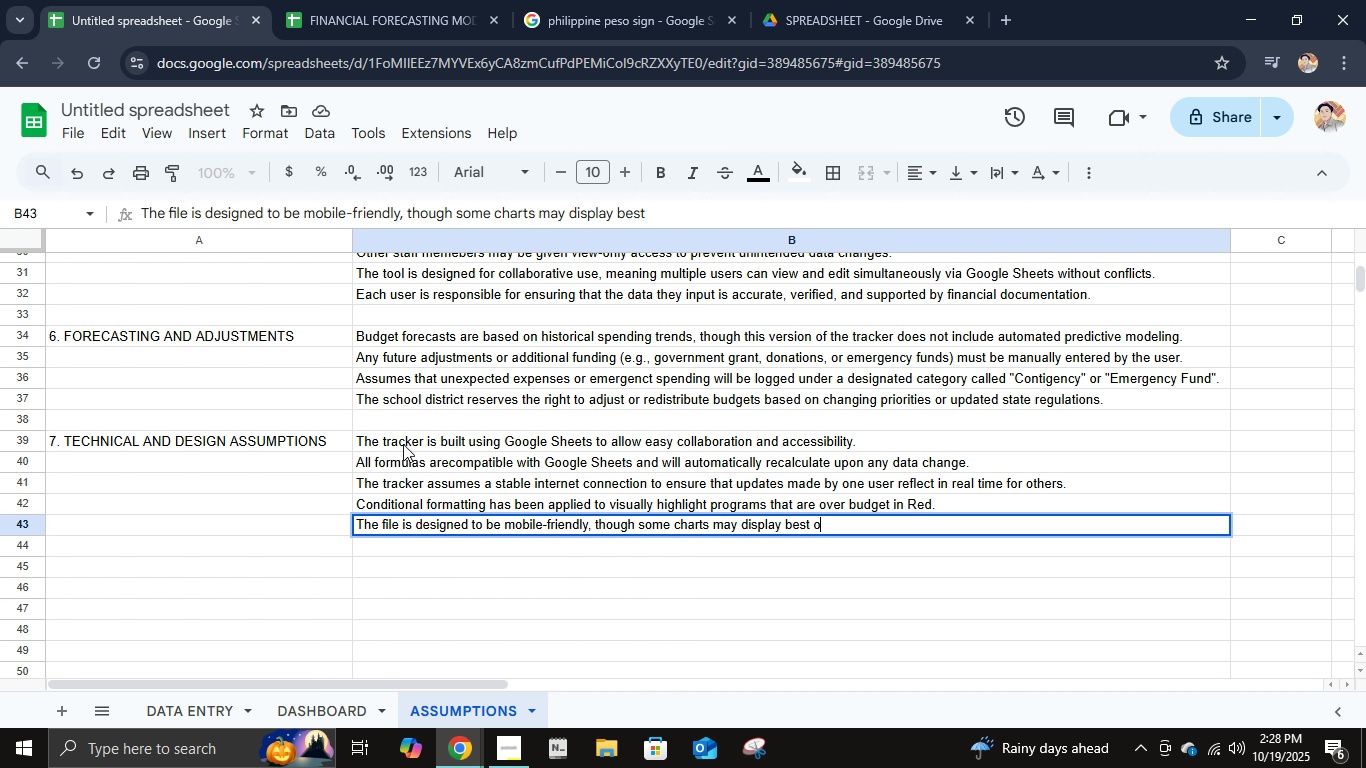 
key(Enter)
 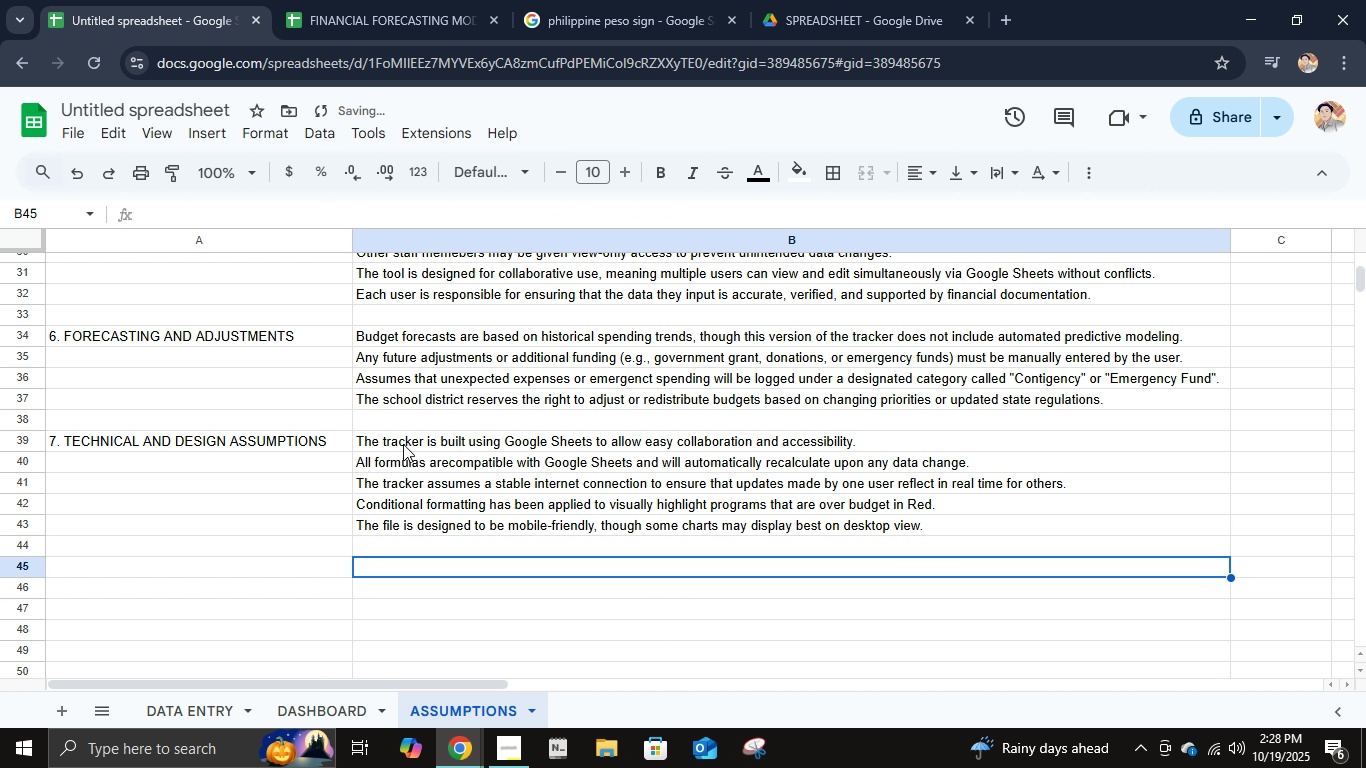 
key(ArrowDown)
 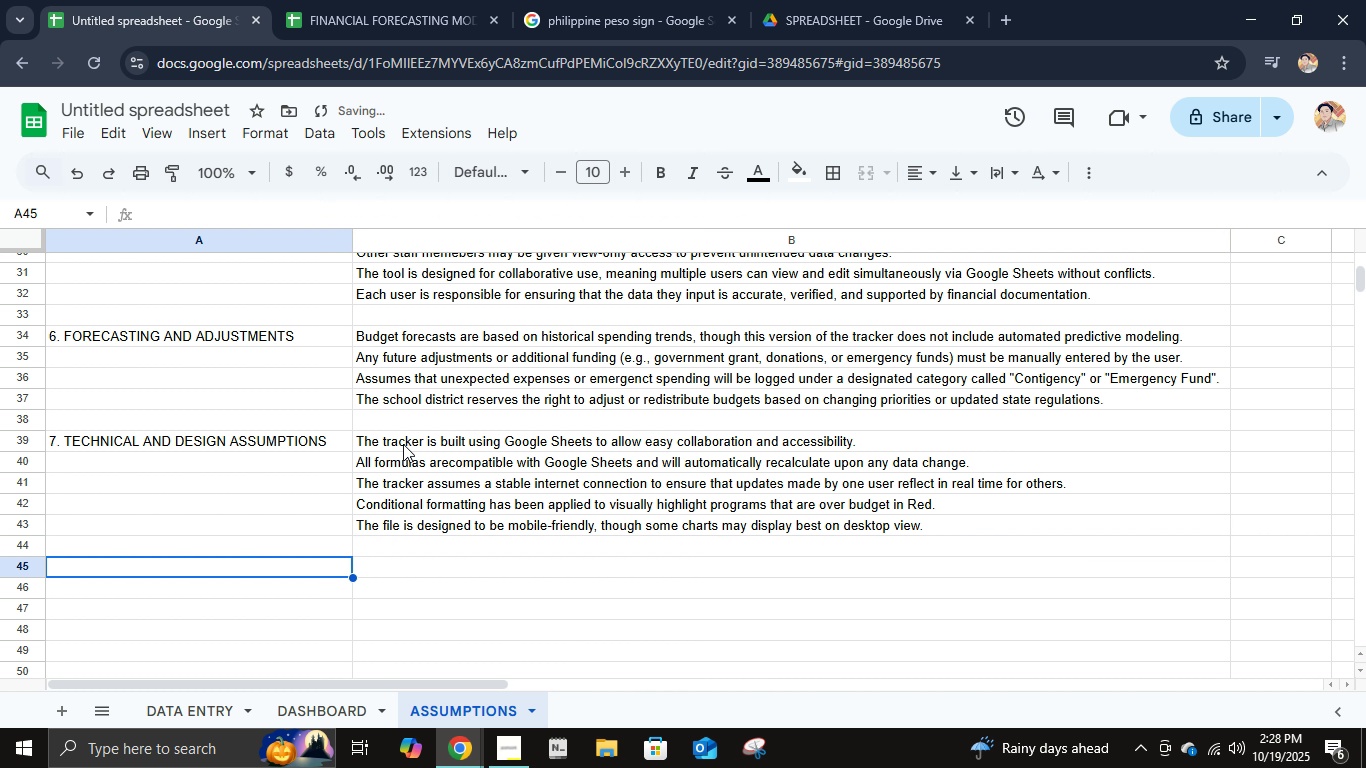 
key(ArrowLeft)
 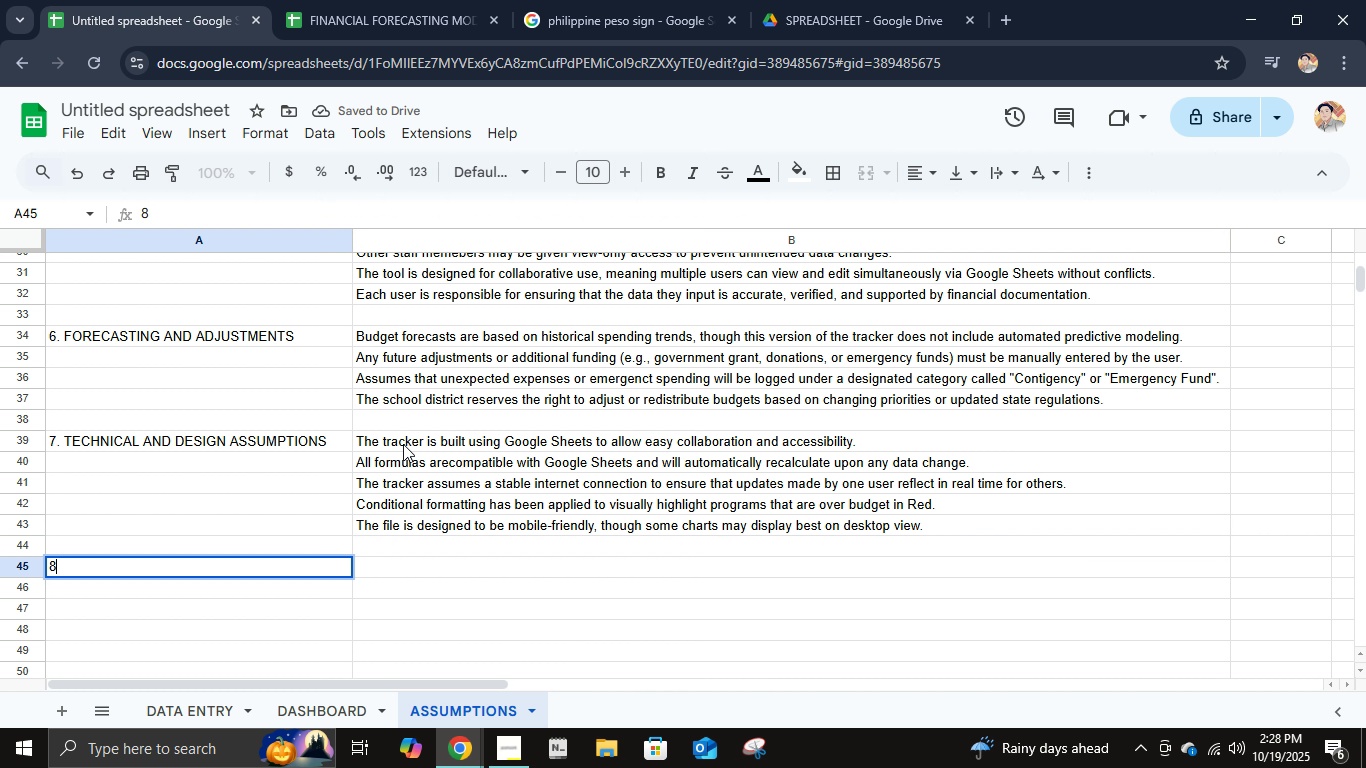 
key(8)
 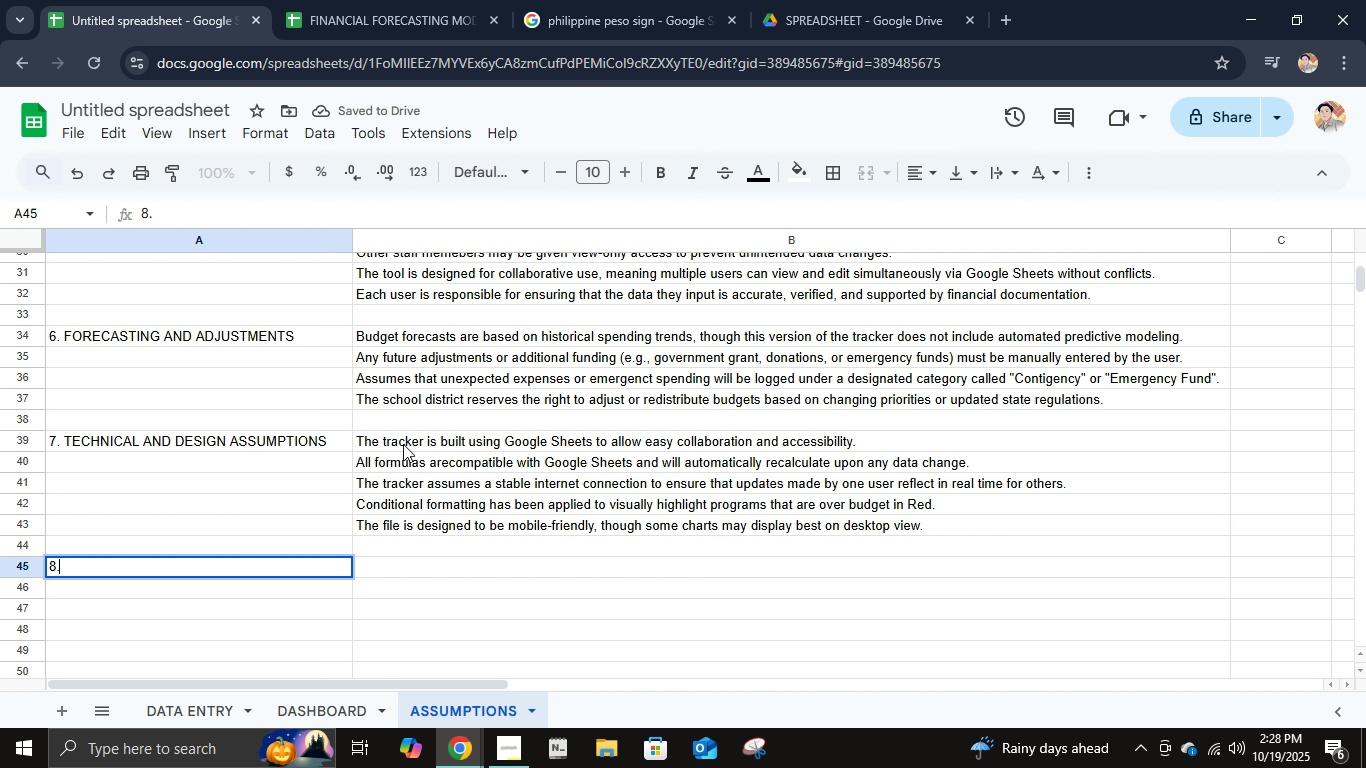 
key(Period)
 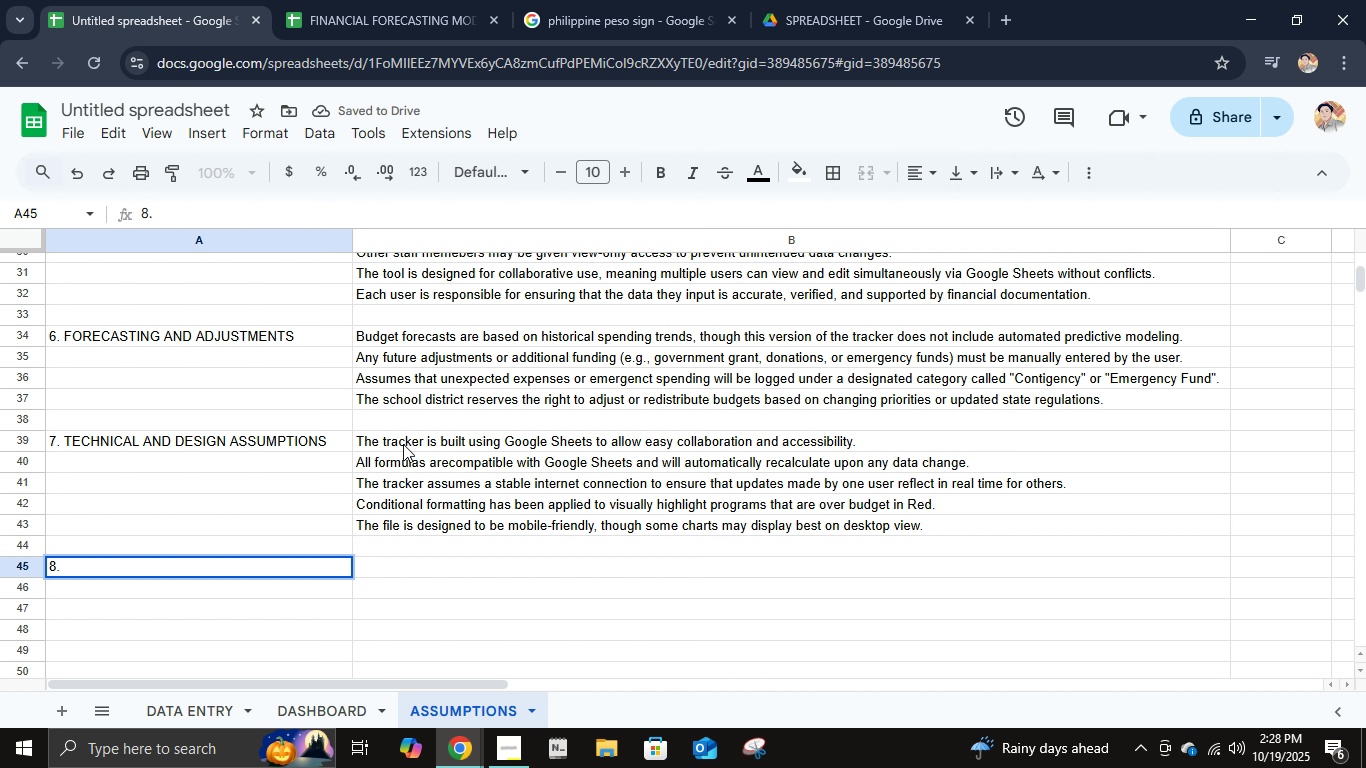 
key(CapsLock)
 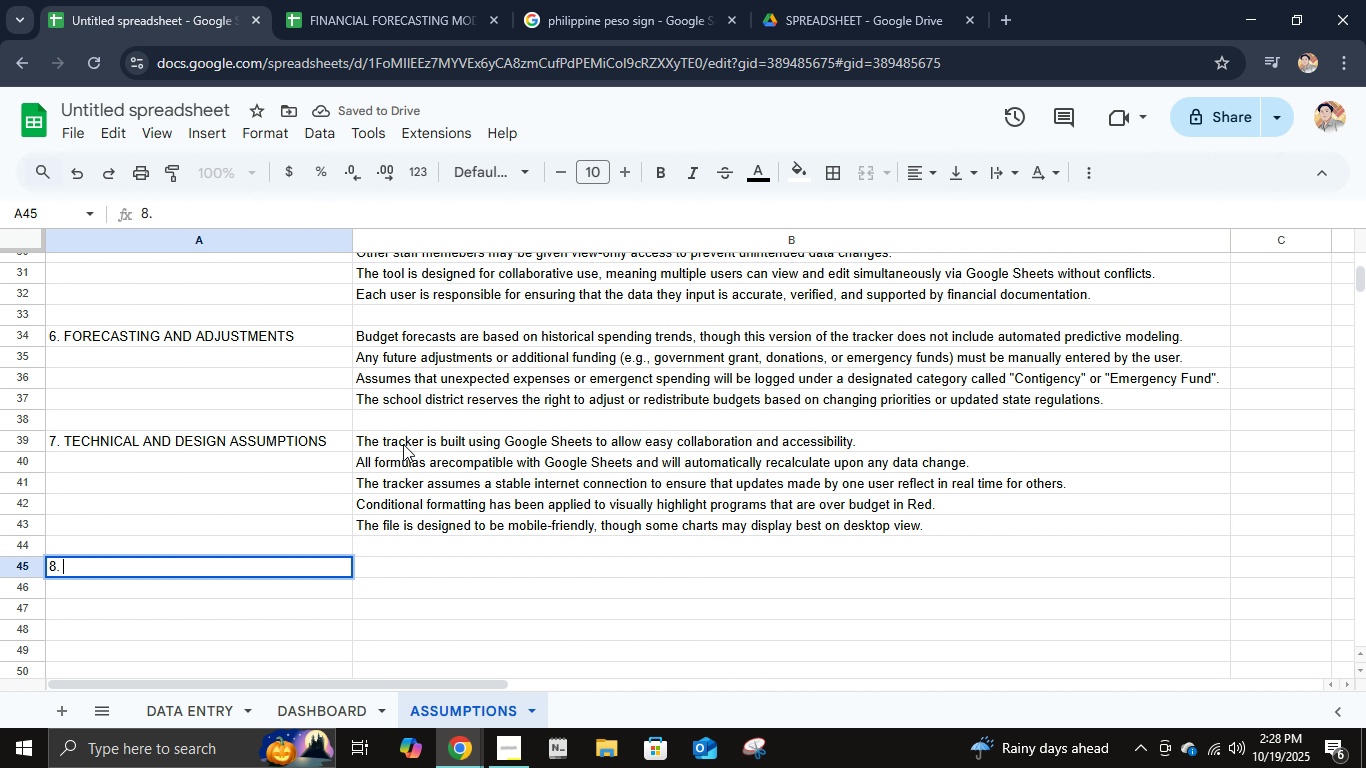 
key(Space)
 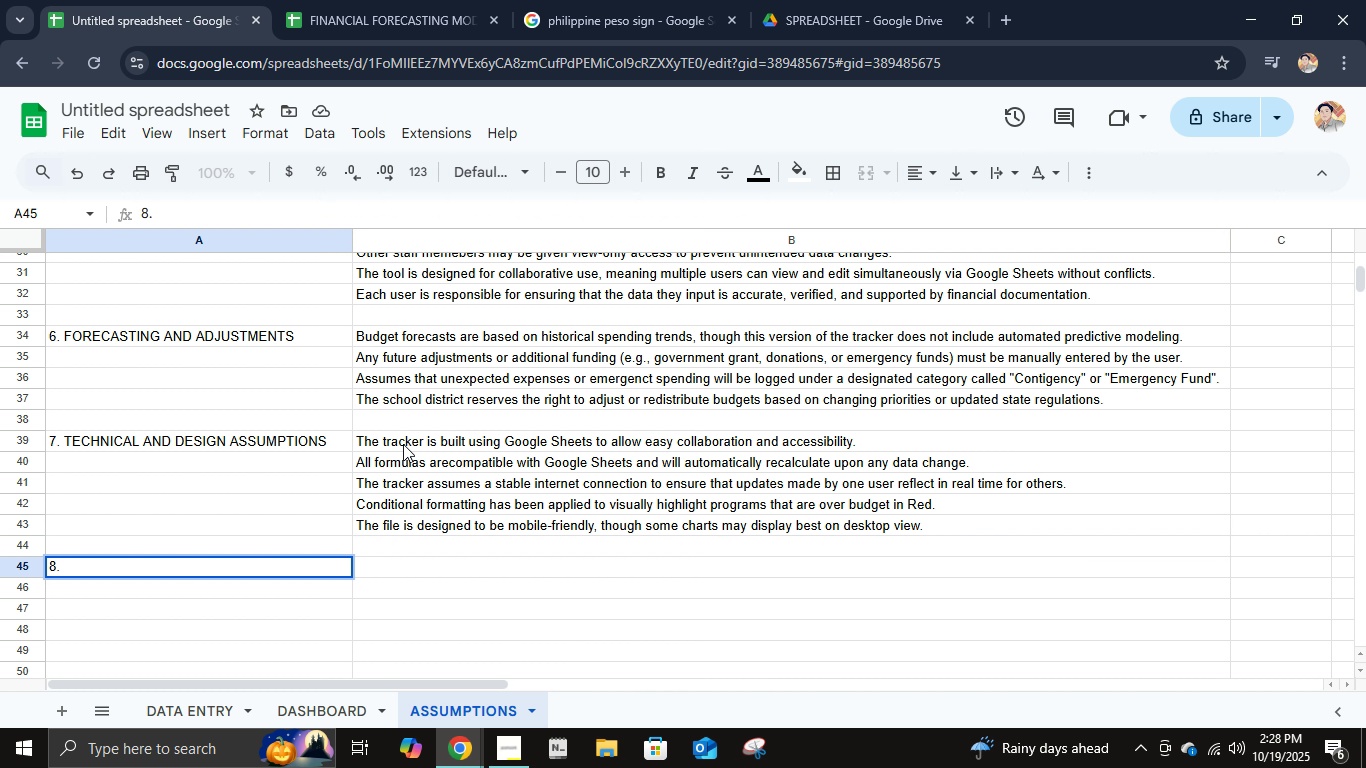 
scroll: coordinate [405, 450], scroll_direction: down, amount: 3.0
 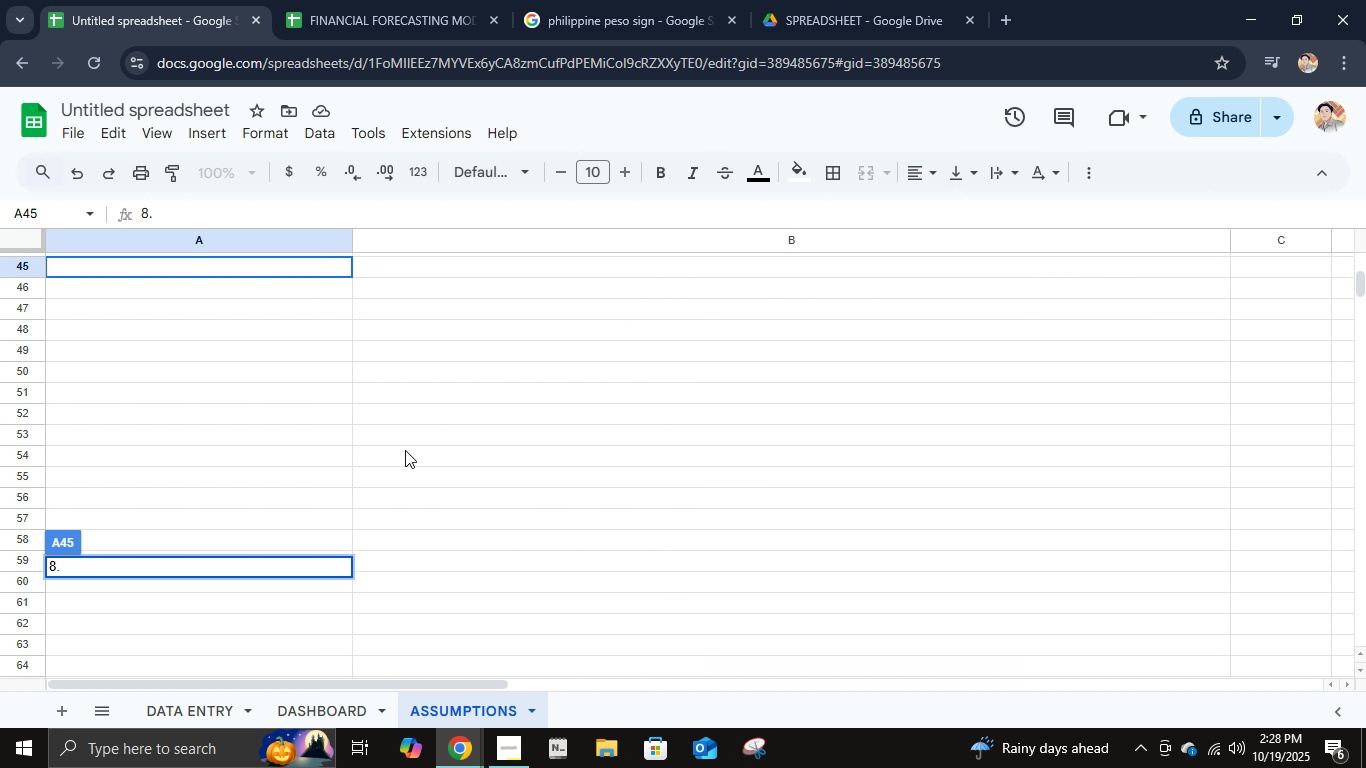 
type( COMPLAI)
key(Backspace)
key(Backspace)
type(IANCE AND GOVERNANCE)
key(Tab)
 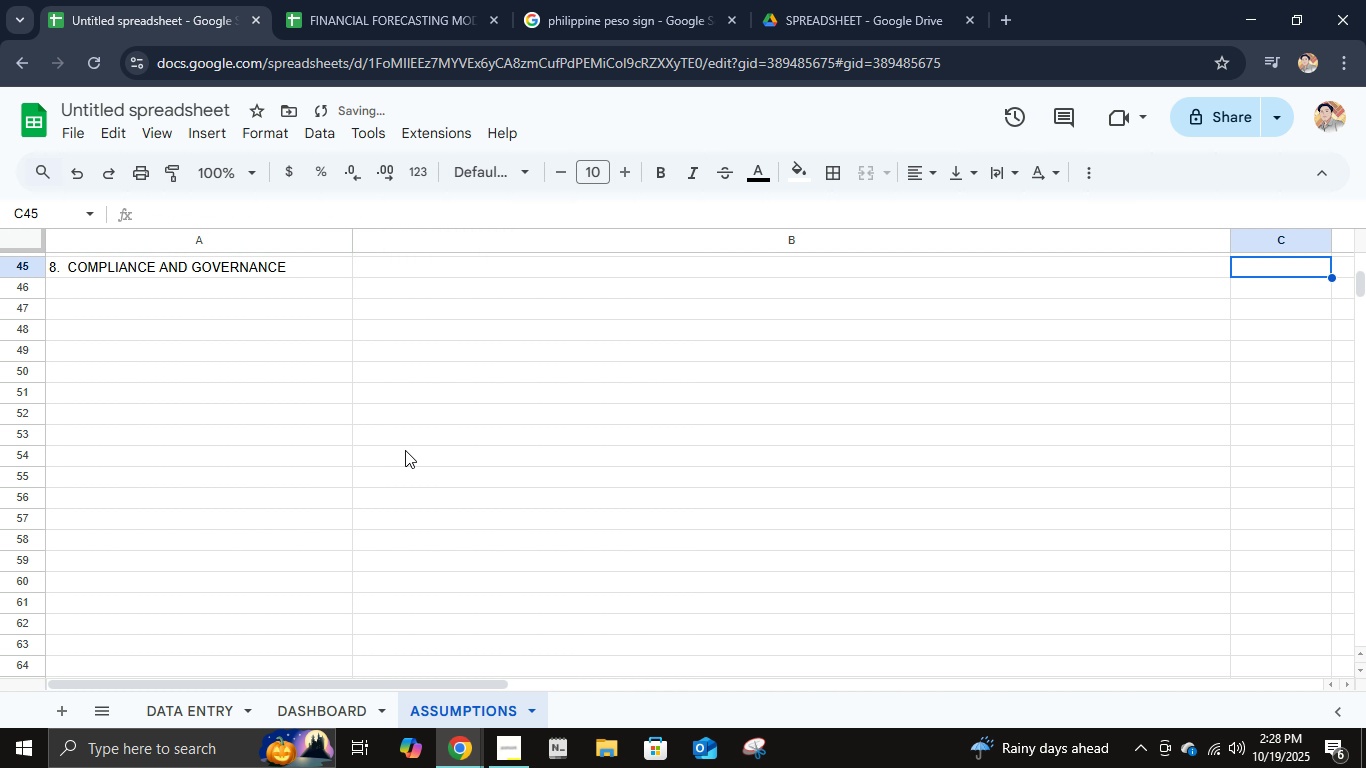 
key(ArrowRight)
 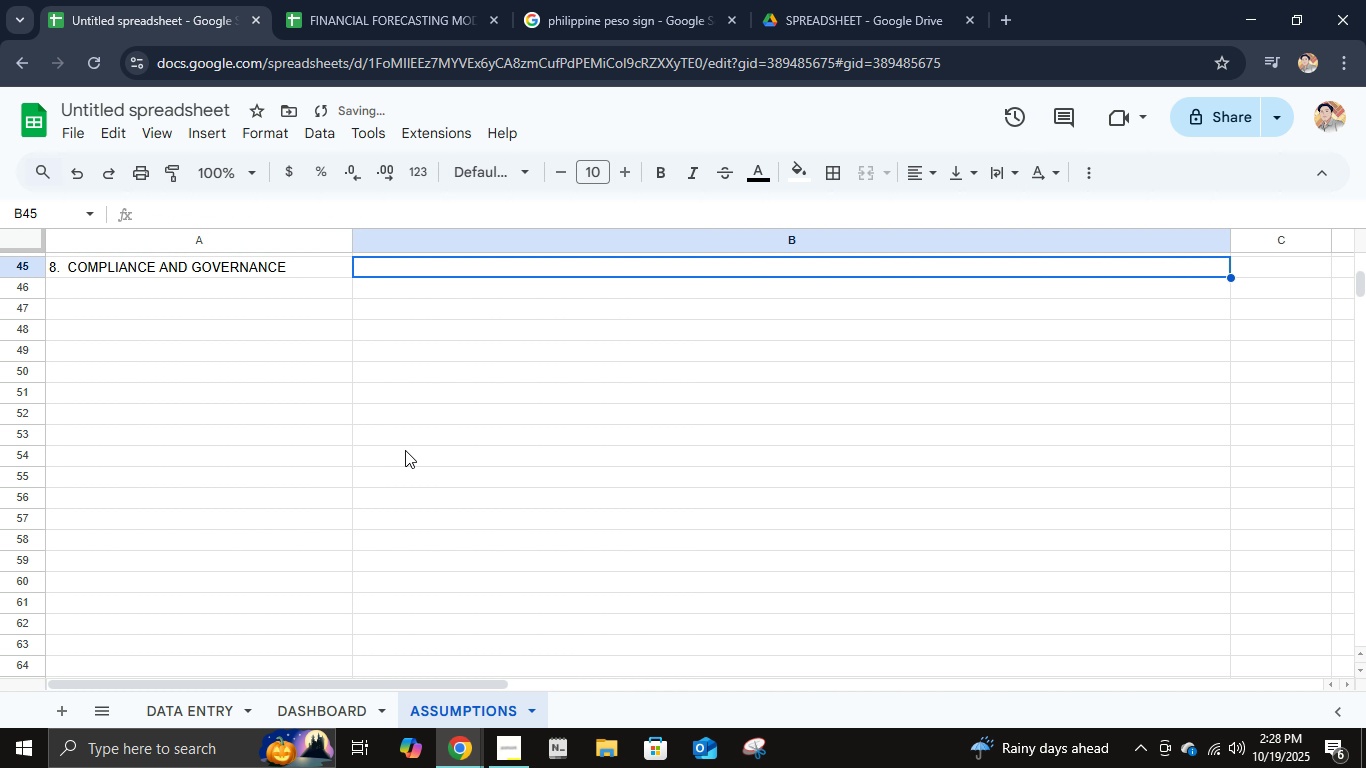 
key(ArrowLeft)
 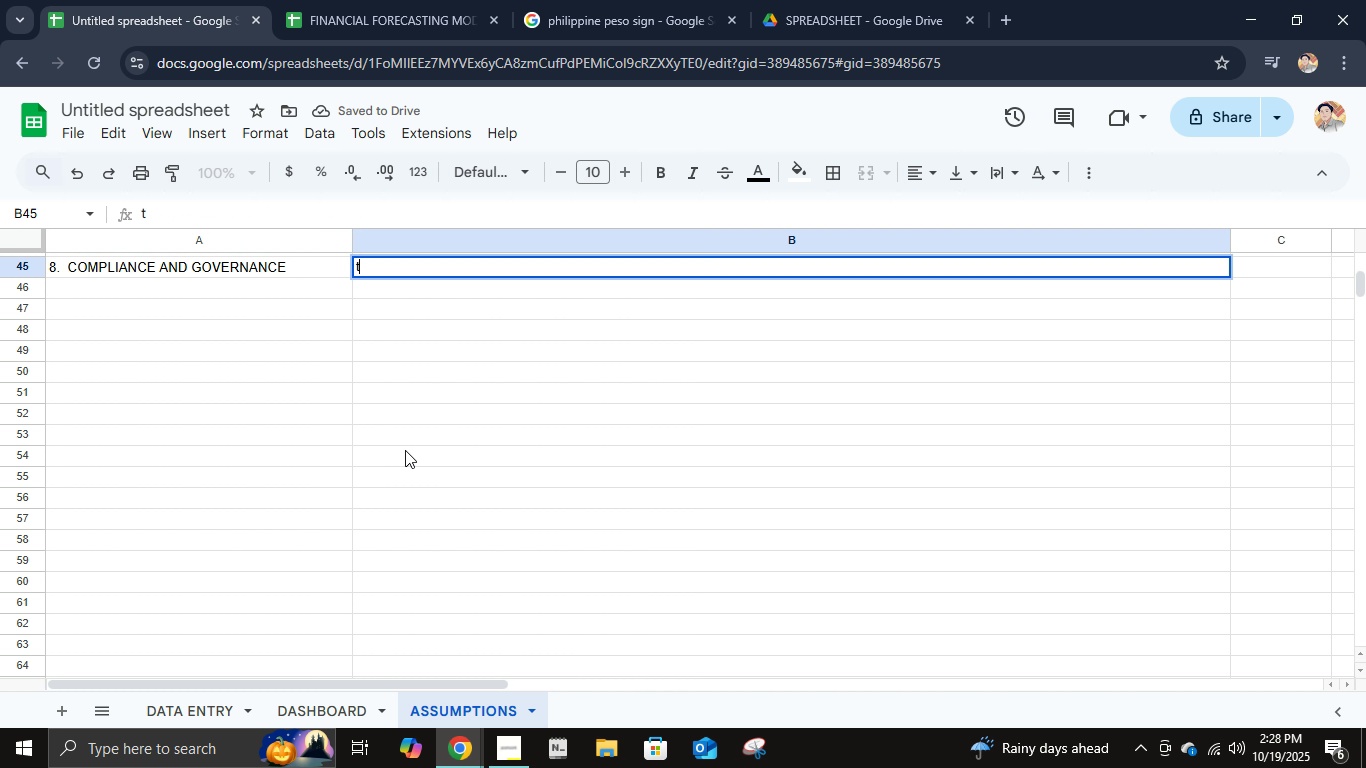 
type(tHE)
key(Backspace)
key(Backspace)
key(Backspace)
type(The school district adheres to state-level budgert)
key(Backspace)
key(Backspace)
type(t allocation limits, meaning certain cal)
key(Backspace)
type(tegoi)
key(Backspace)
type(ries (like Special Education or Studa)
key(Backspace)
type(ent Welfare) have mana)
key(Backspace)
type(datro)
key(Backspace)
key(Backspace)
type(ot)
key(Backspace)
type(ry minimum fundig)
key(Backspace)
type(jng)
key(Backspace)
key(Backspace)
key(Backspace)
type(ng thresholds.)
 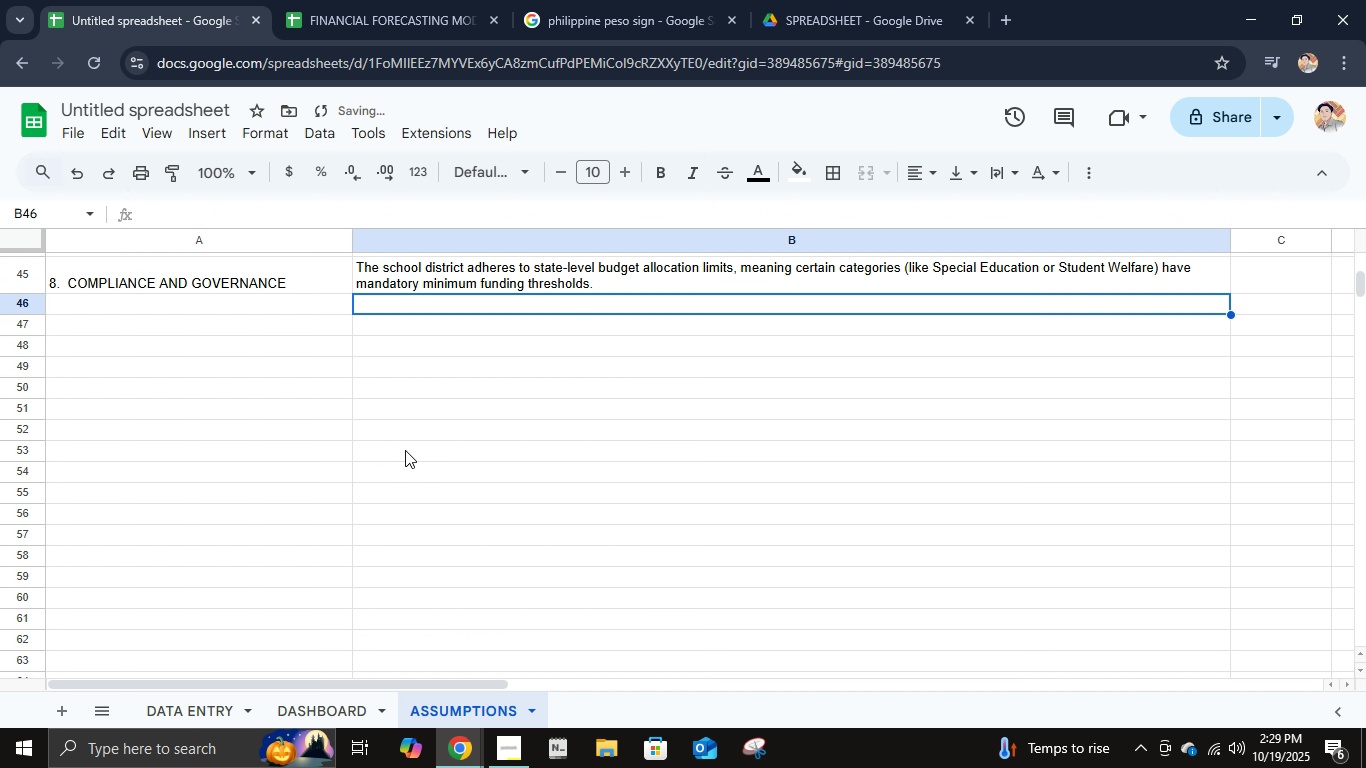 
 